 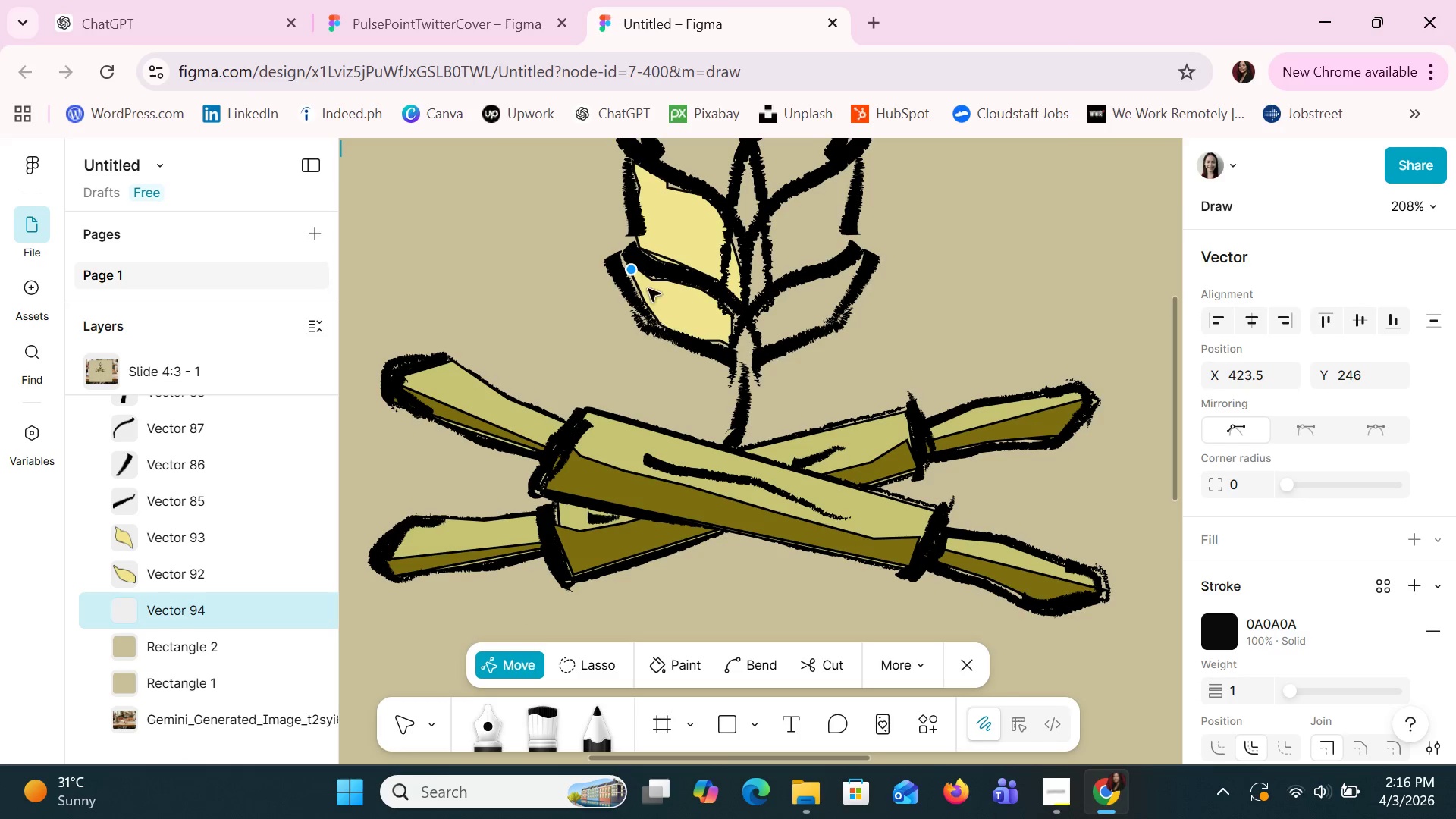 
left_click_drag(start_coordinate=[634, 270], to_coordinate=[712, 329])
 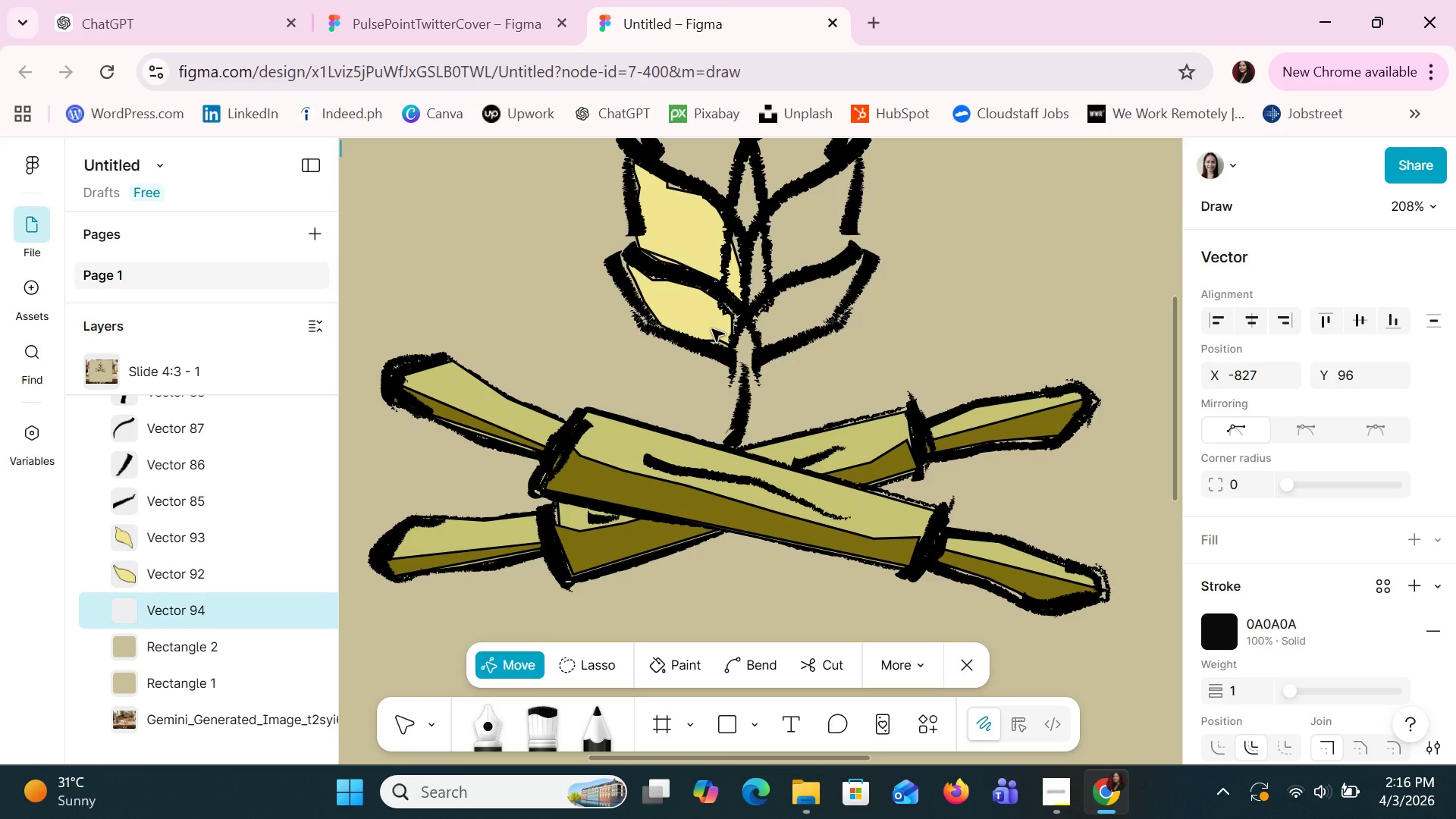 
key(Control+Z)
 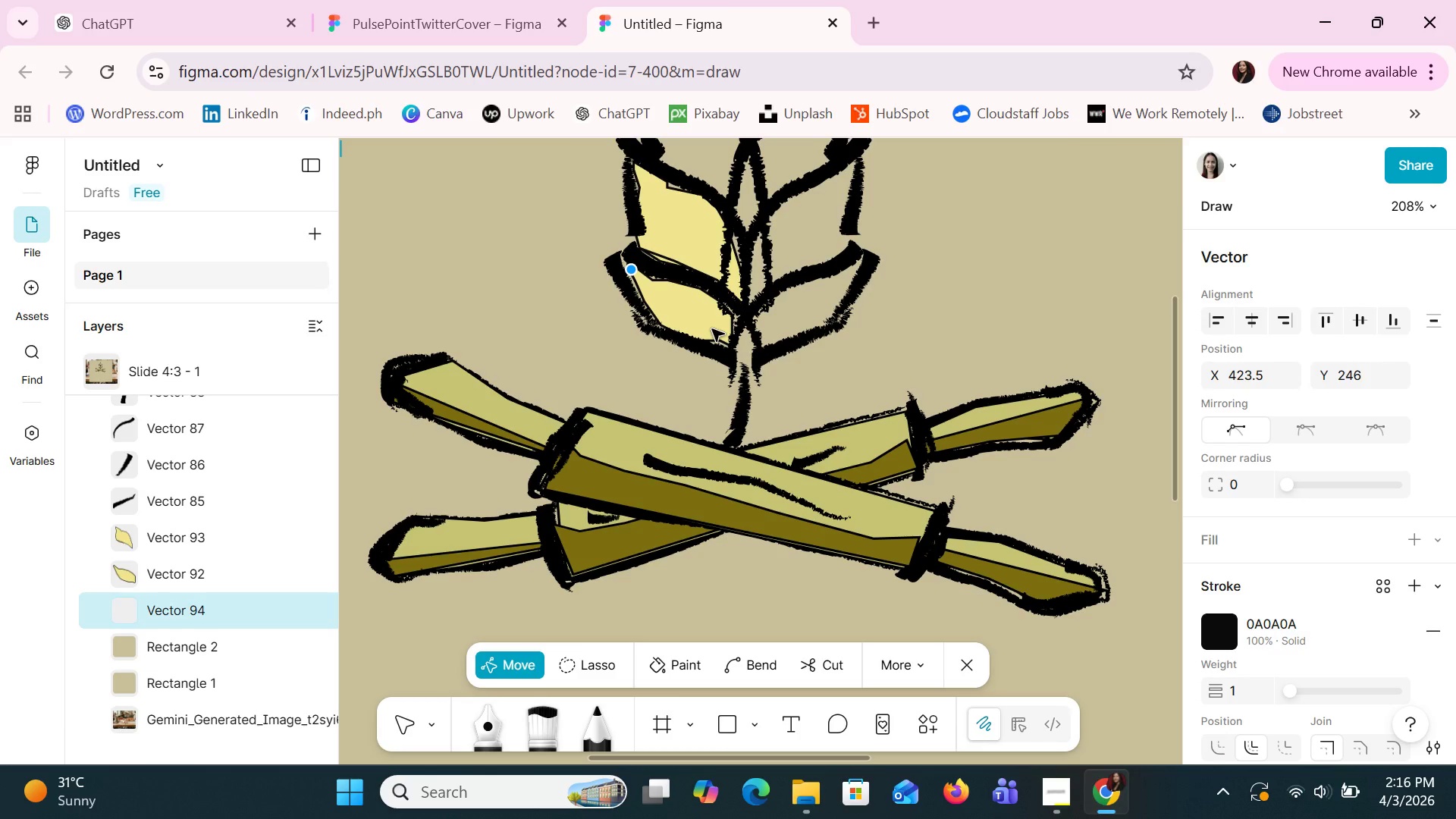 
key(Control+Z)
 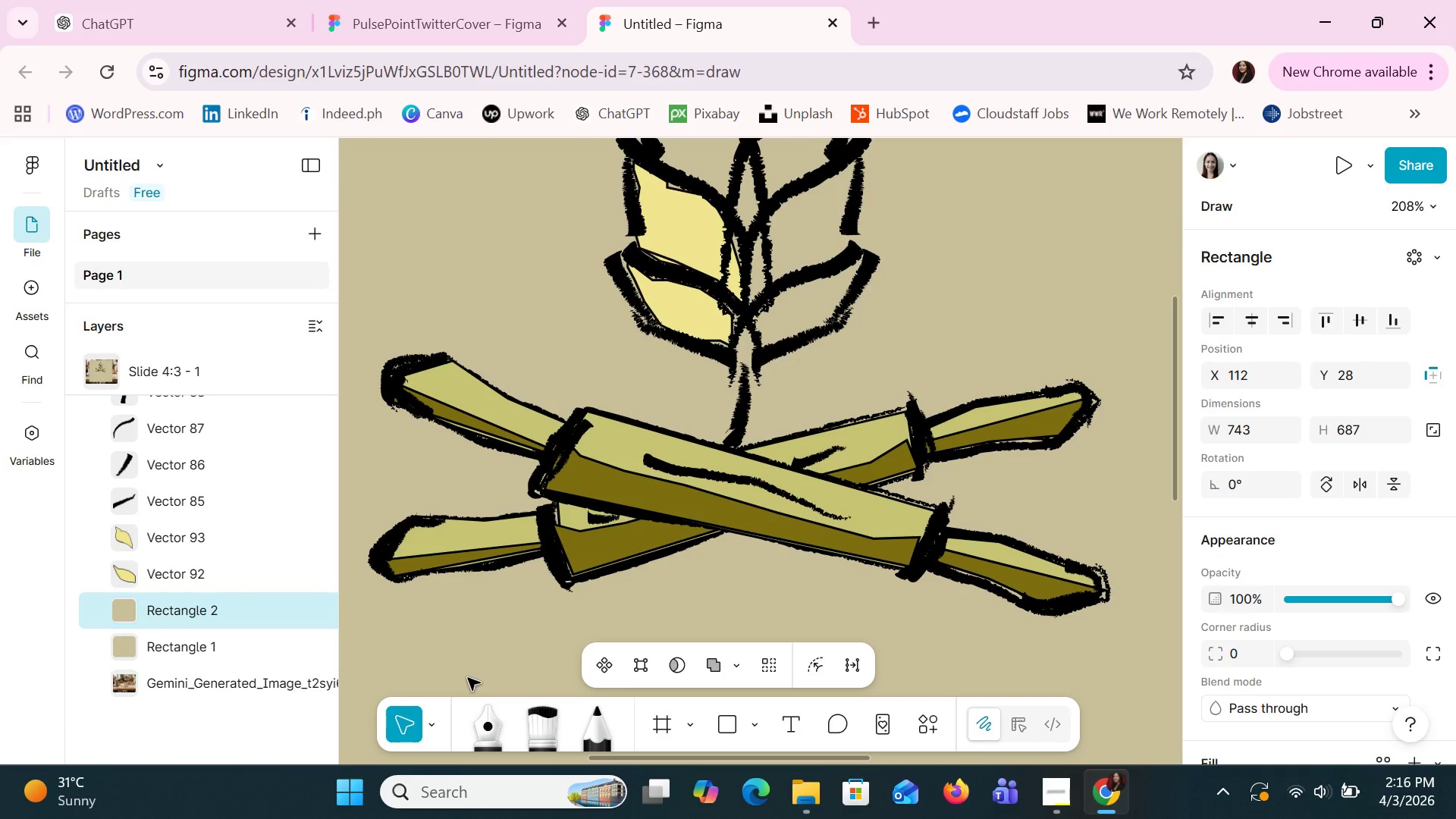 
left_click([483, 709])
 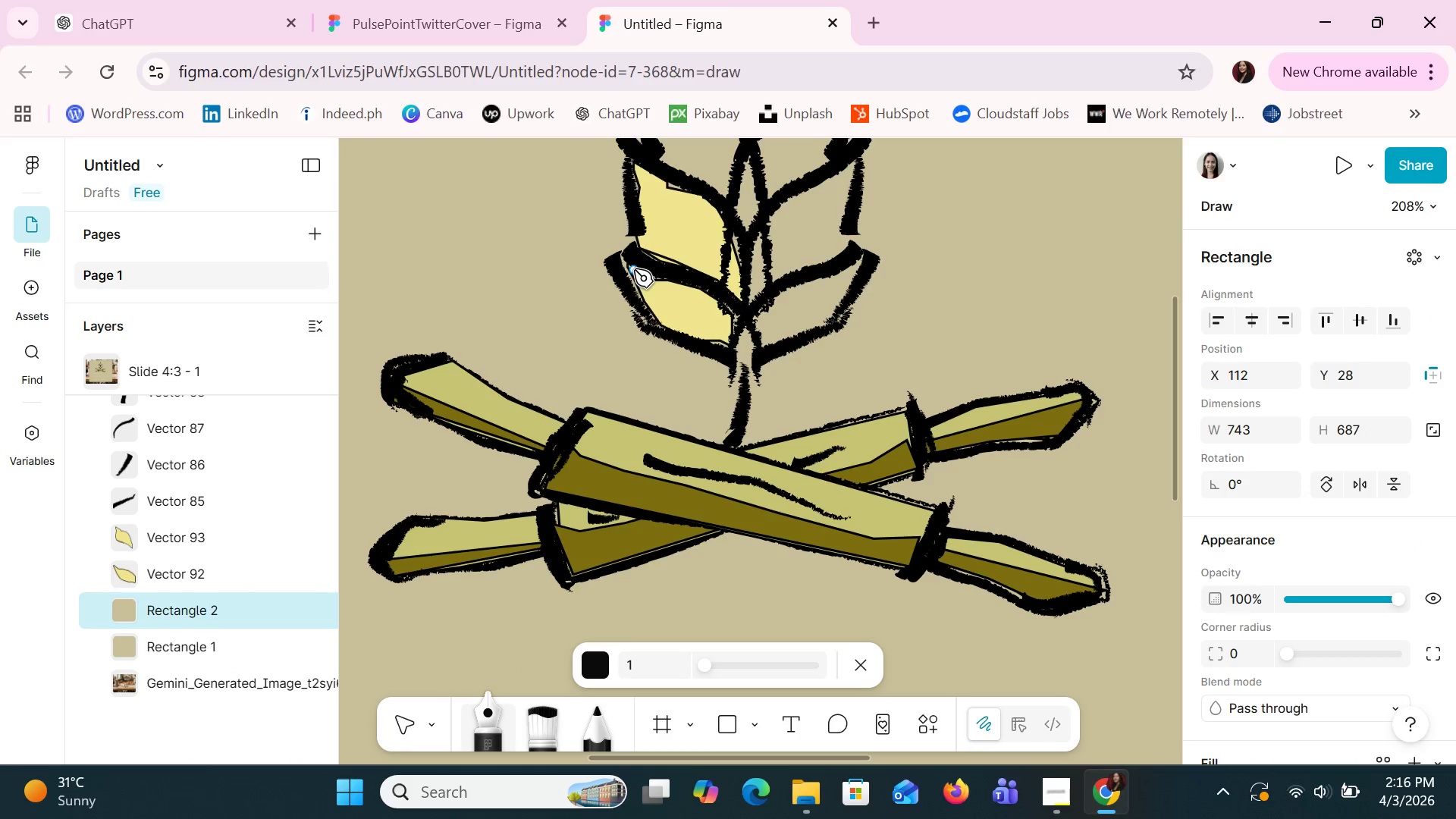 
left_click([630, 267])
 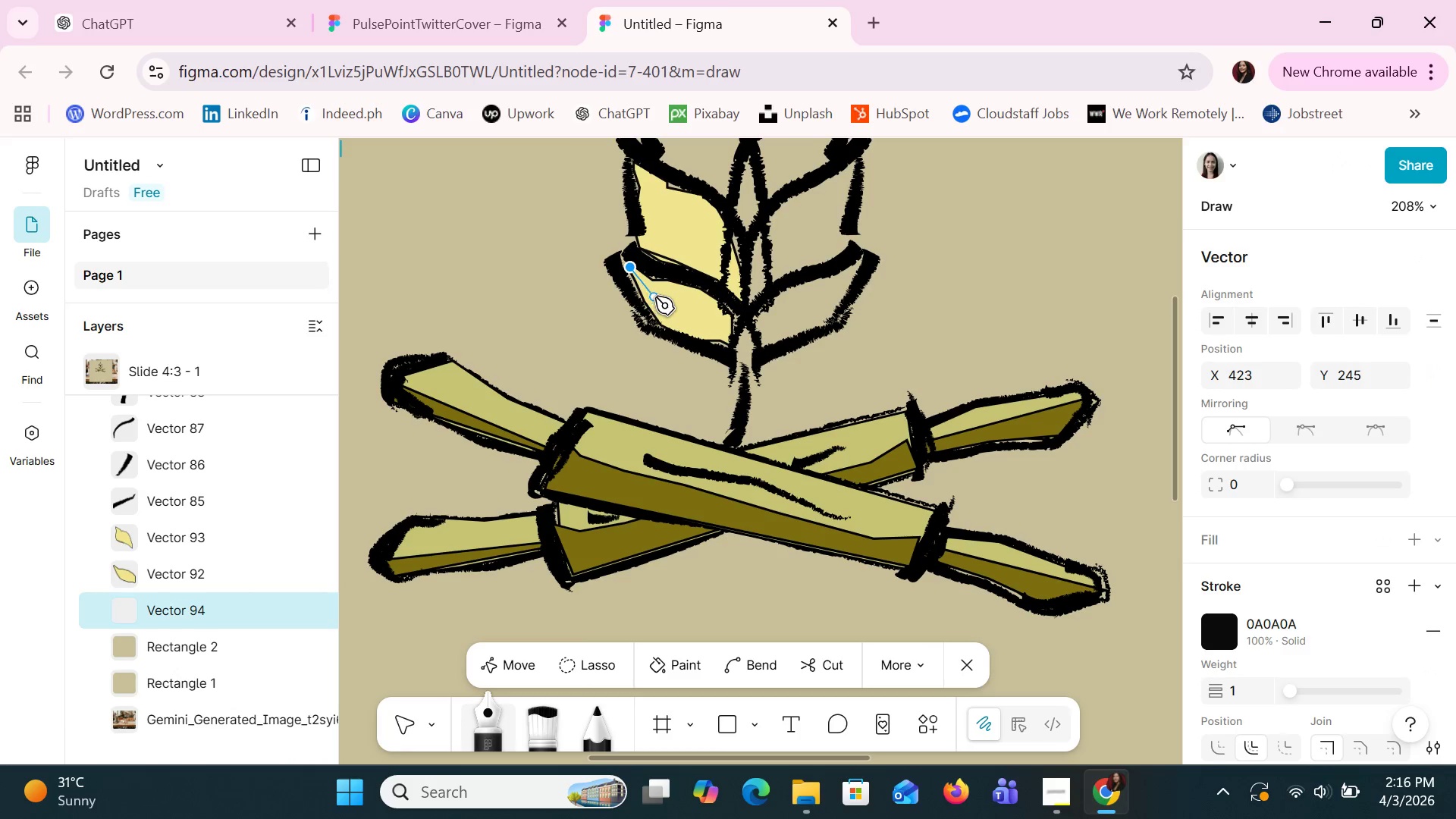 
left_click([658, 300])
 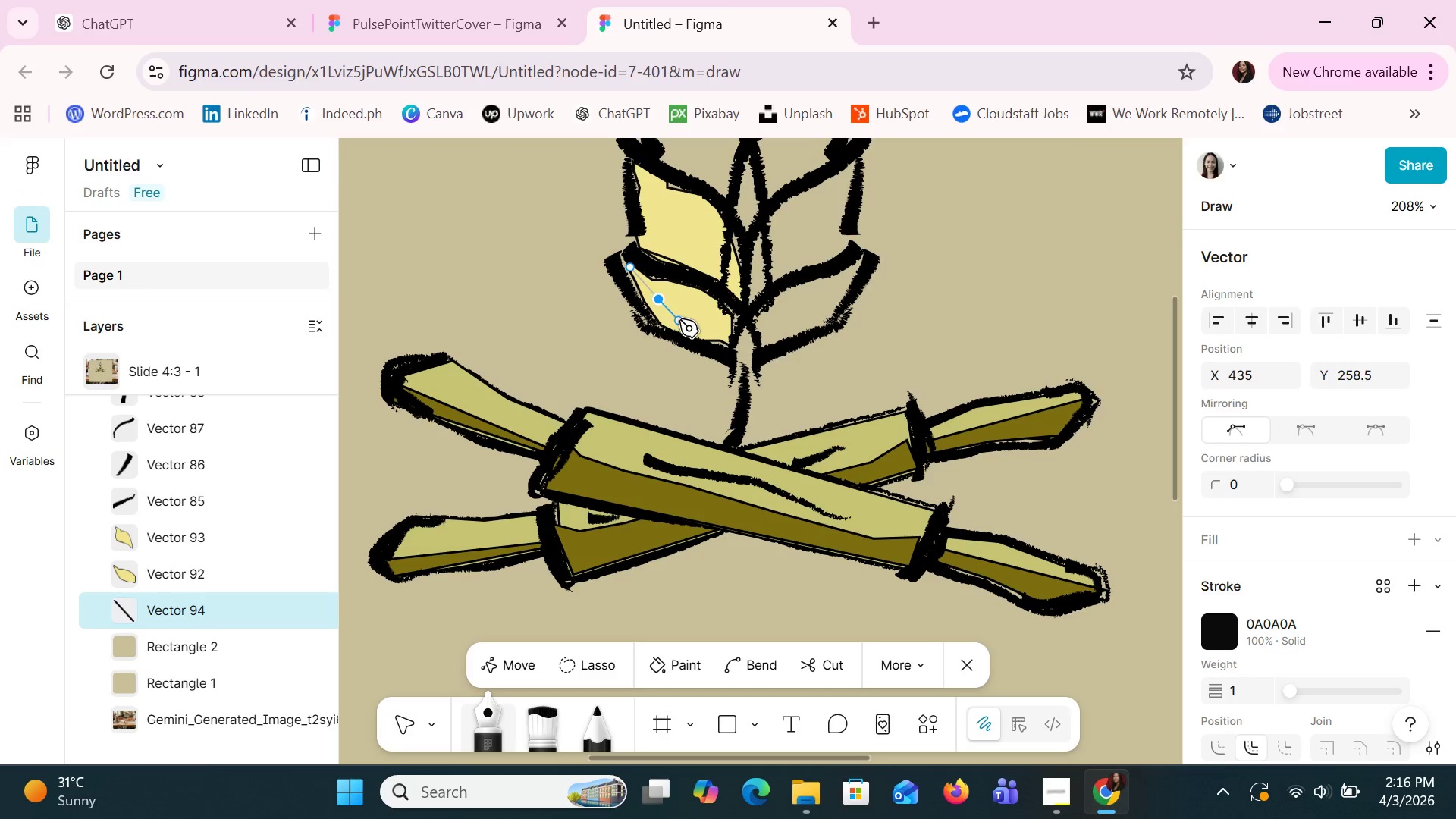 
left_click([682, 321])
 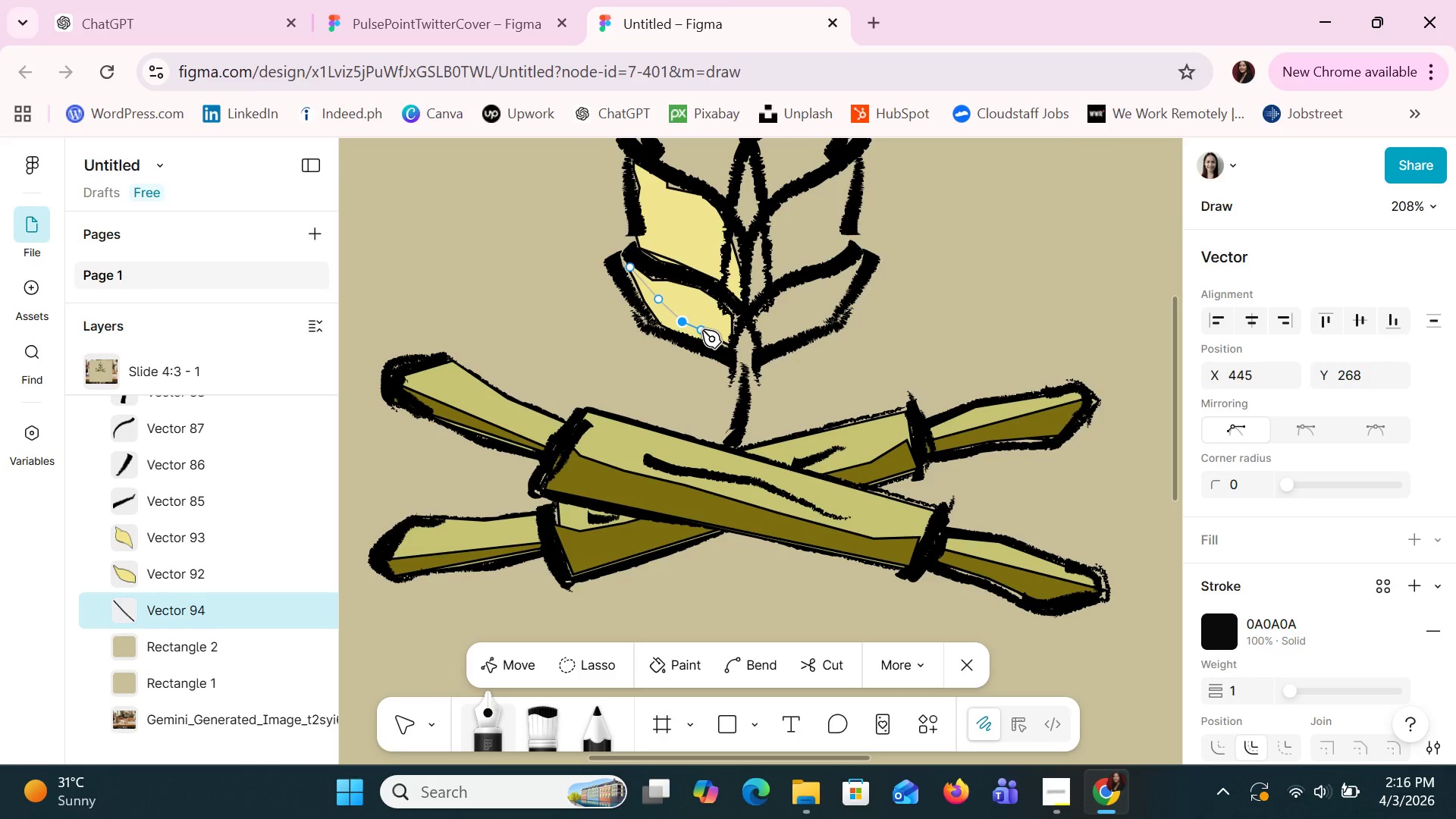 
left_click([709, 334])
 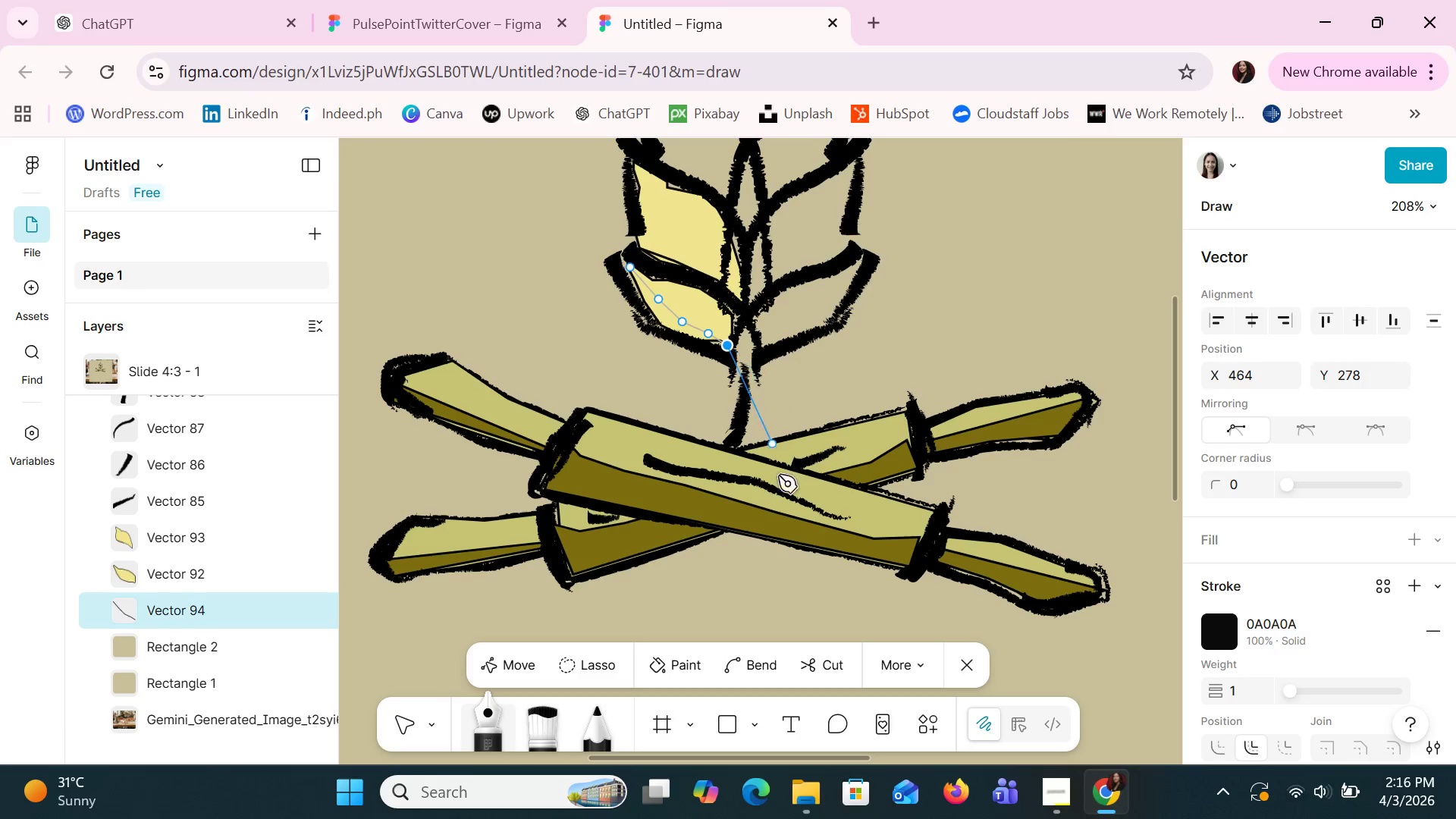 
left_click([752, 657])
 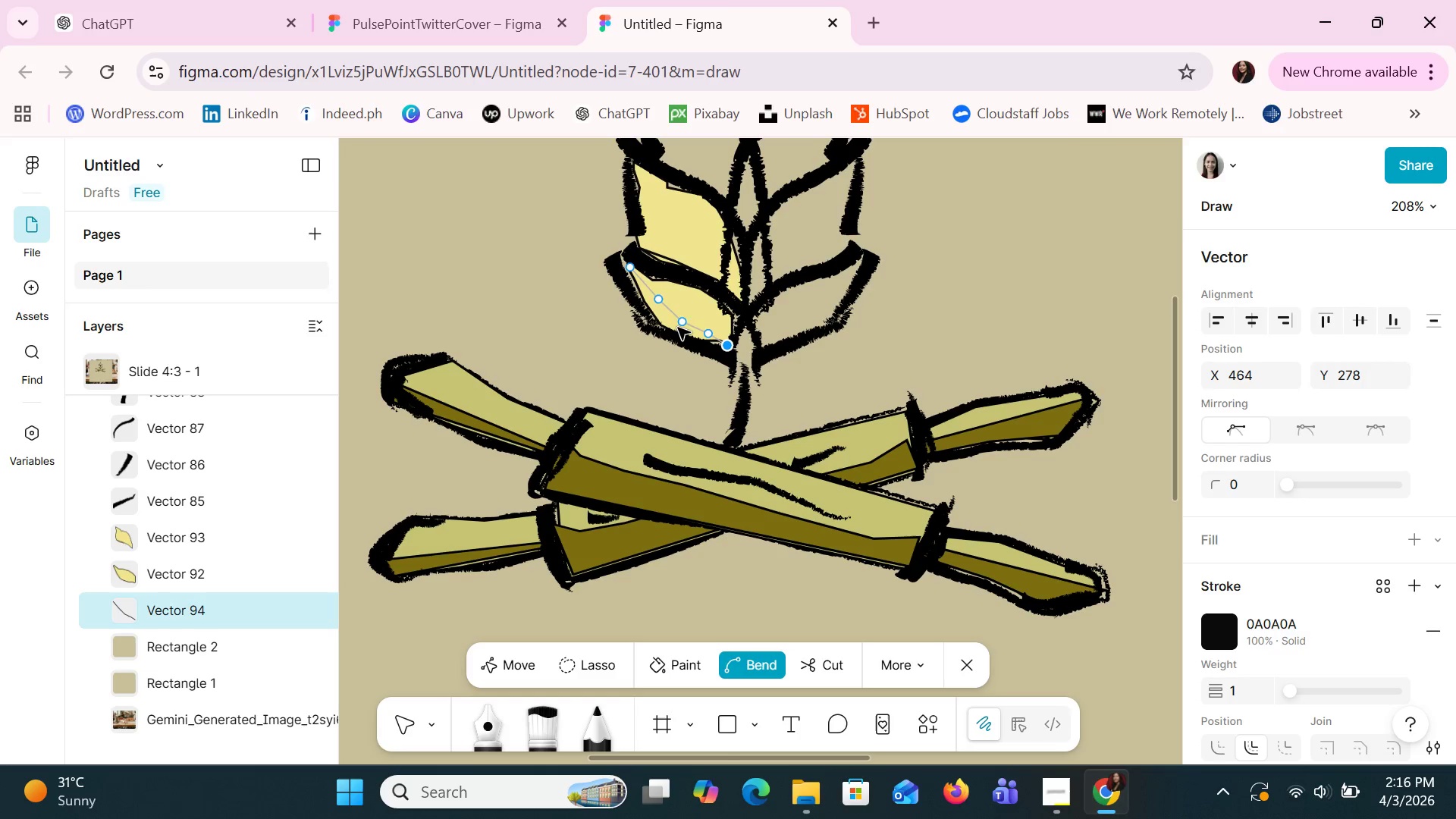 
left_click_drag(start_coordinate=[682, 326], to_coordinate=[711, 304])
 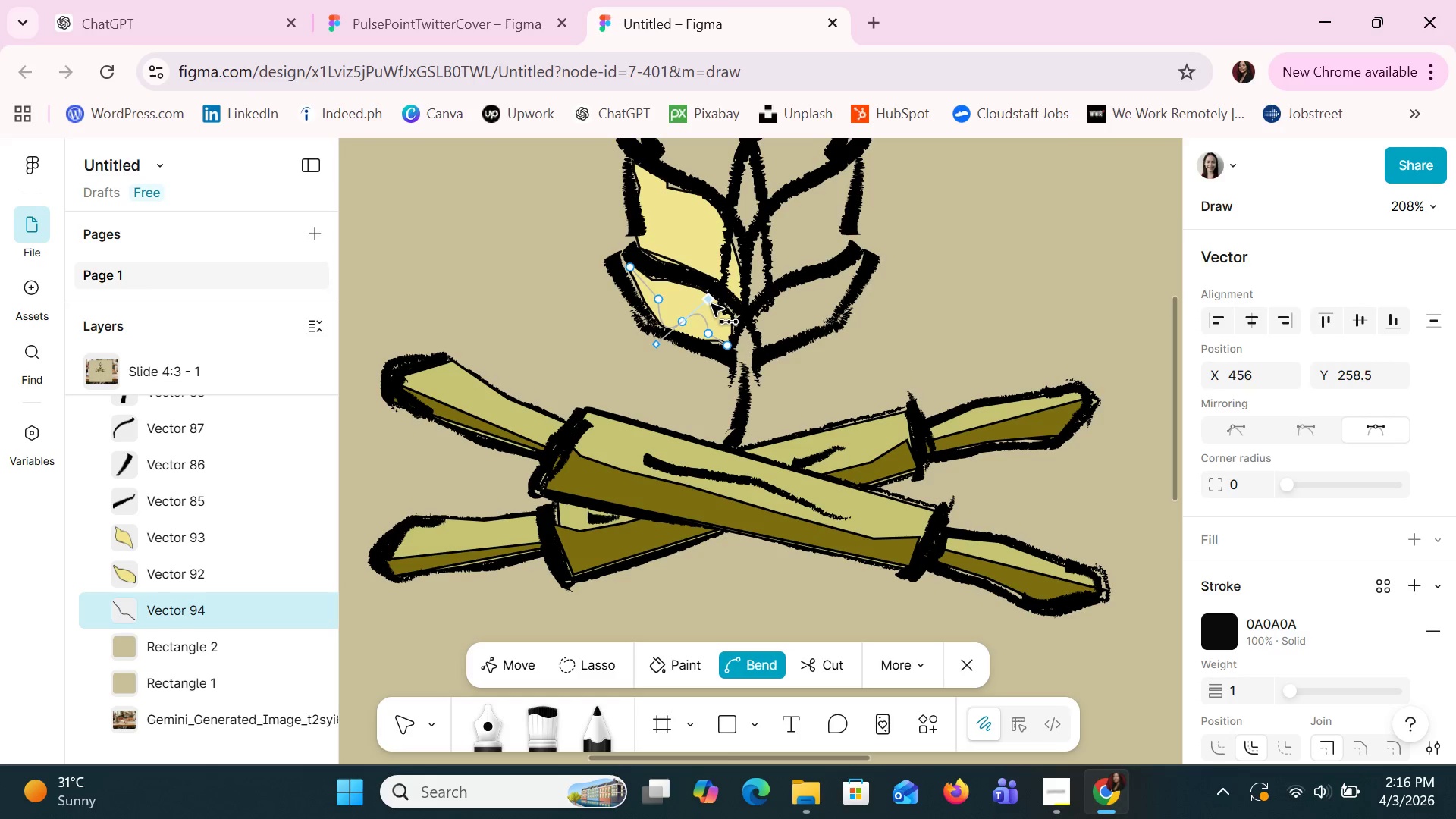 
left_click_drag(start_coordinate=[711, 304], to_coordinate=[690, 349])
 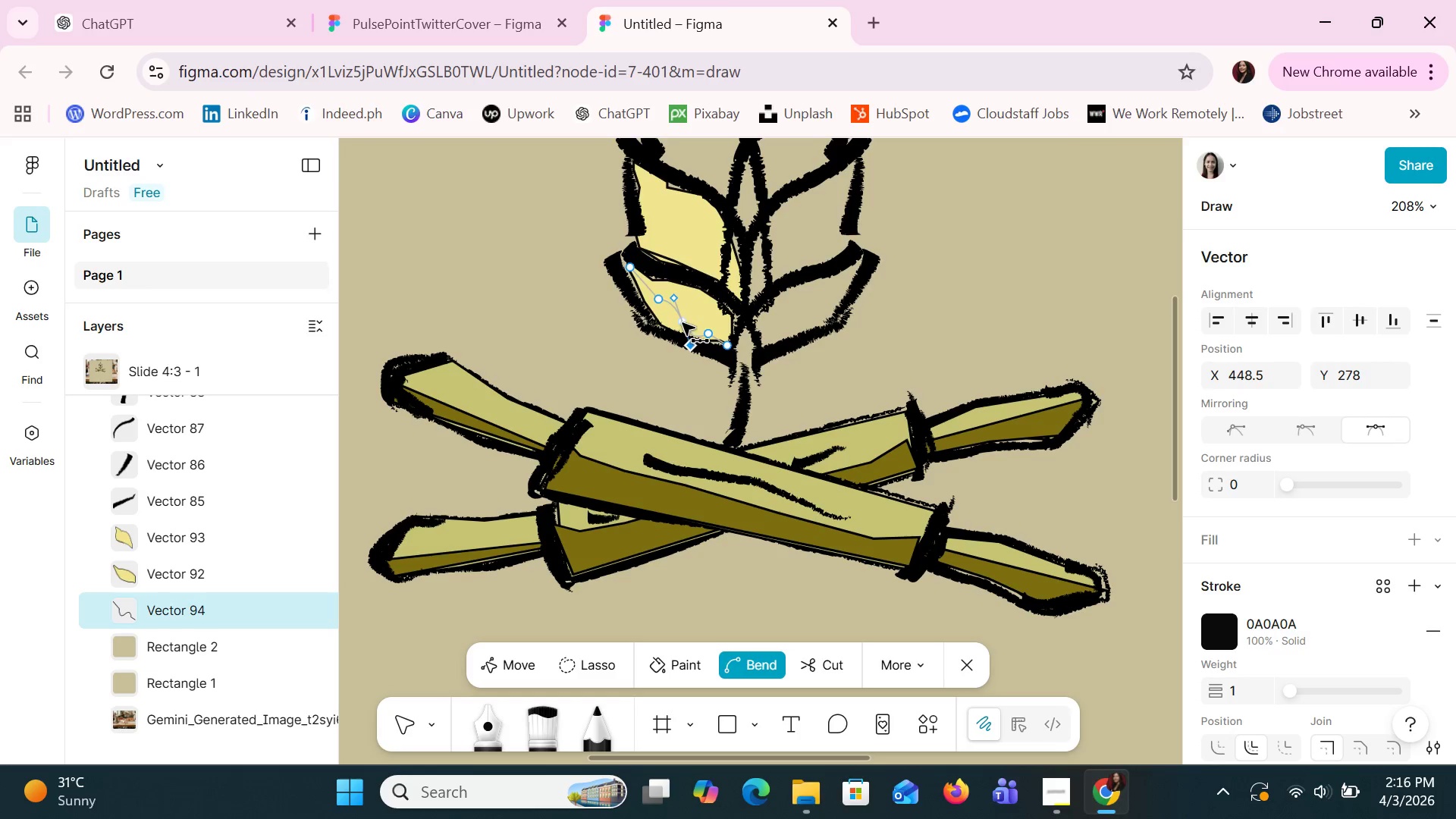 
left_click_drag(start_coordinate=[682, 323], to_coordinate=[730, 322])
 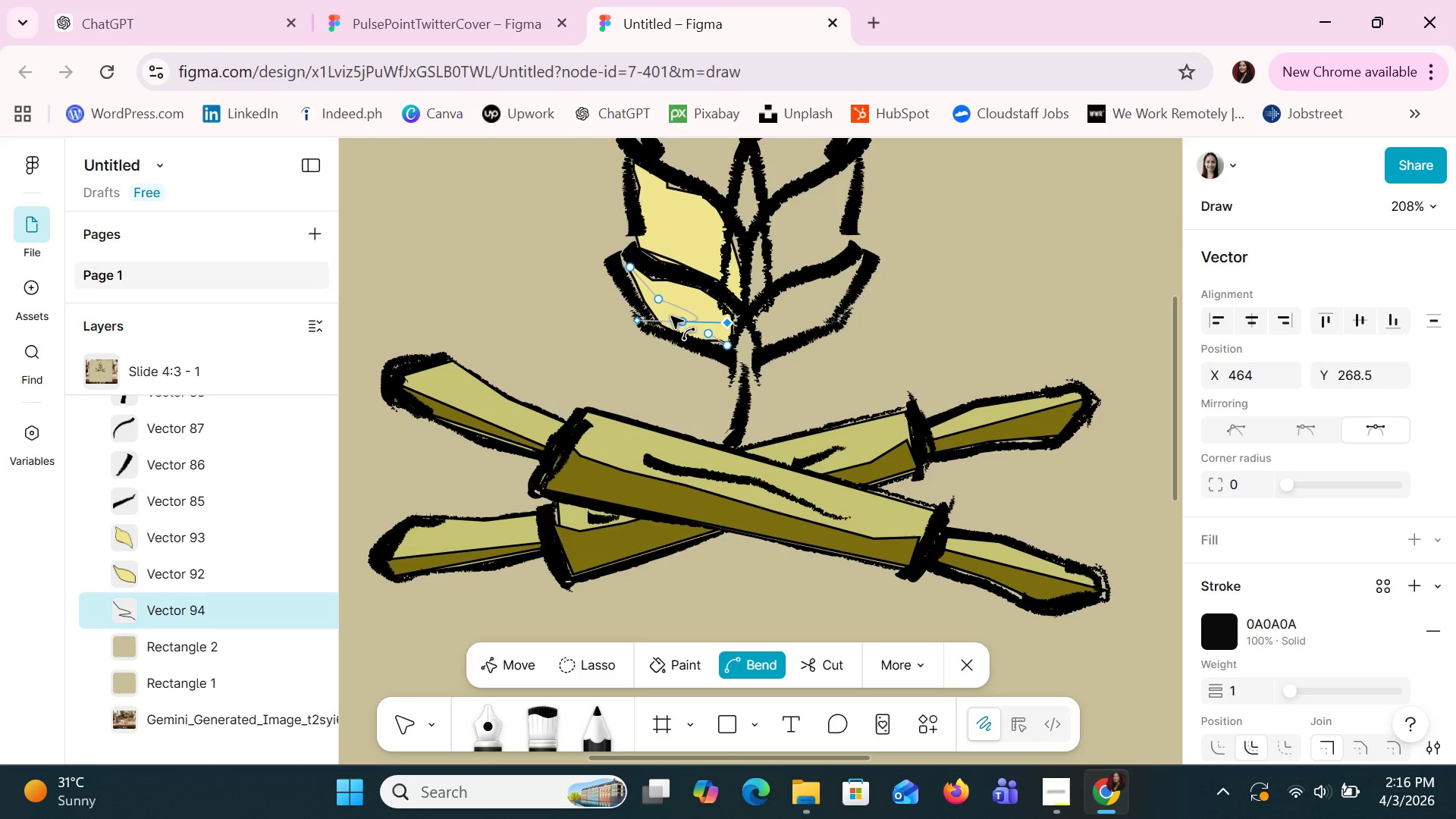 
left_click_drag(start_coordinate=[671, 315], to_coordinate=[680, 341])
 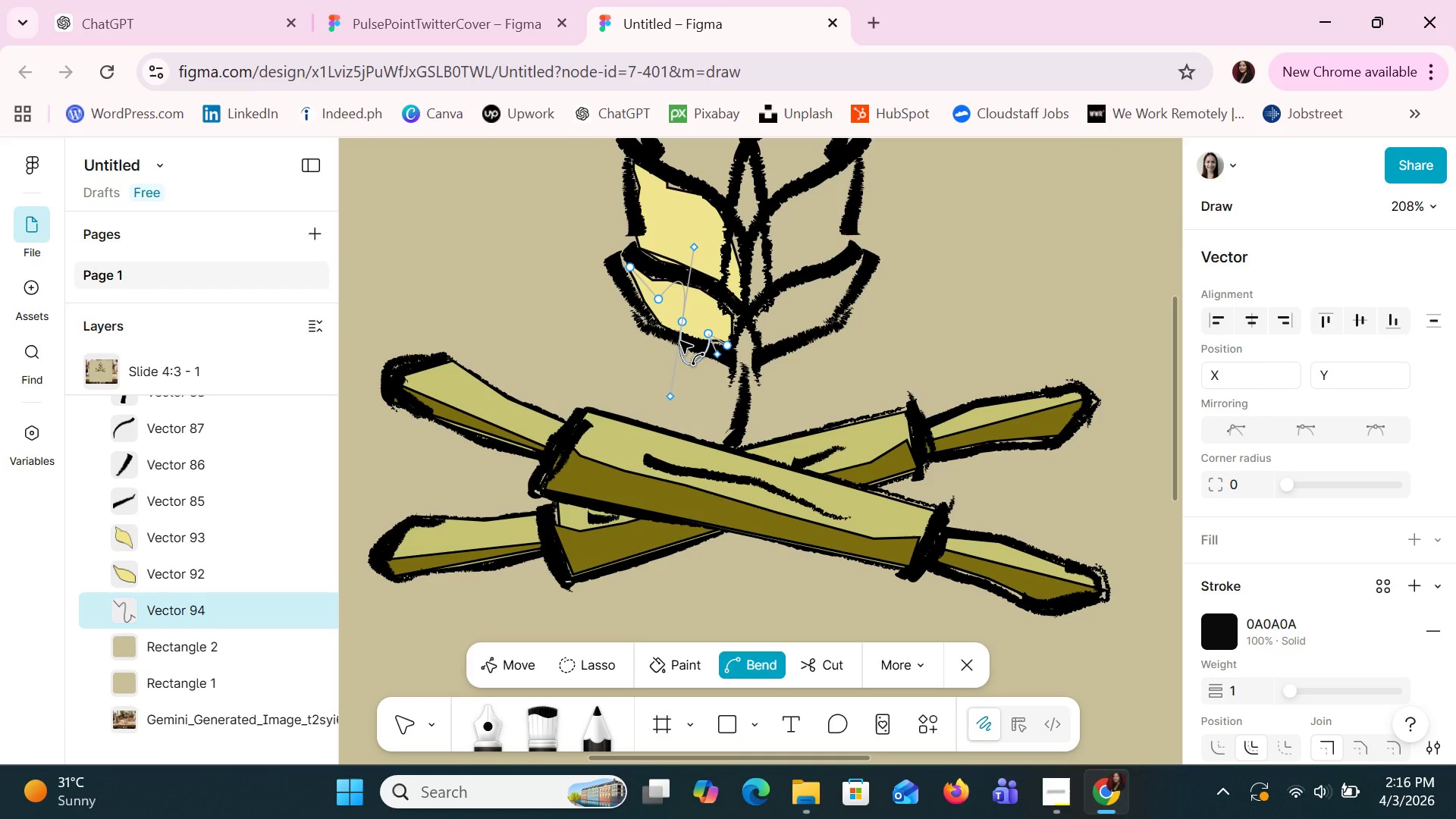 
key(Control+Z)
 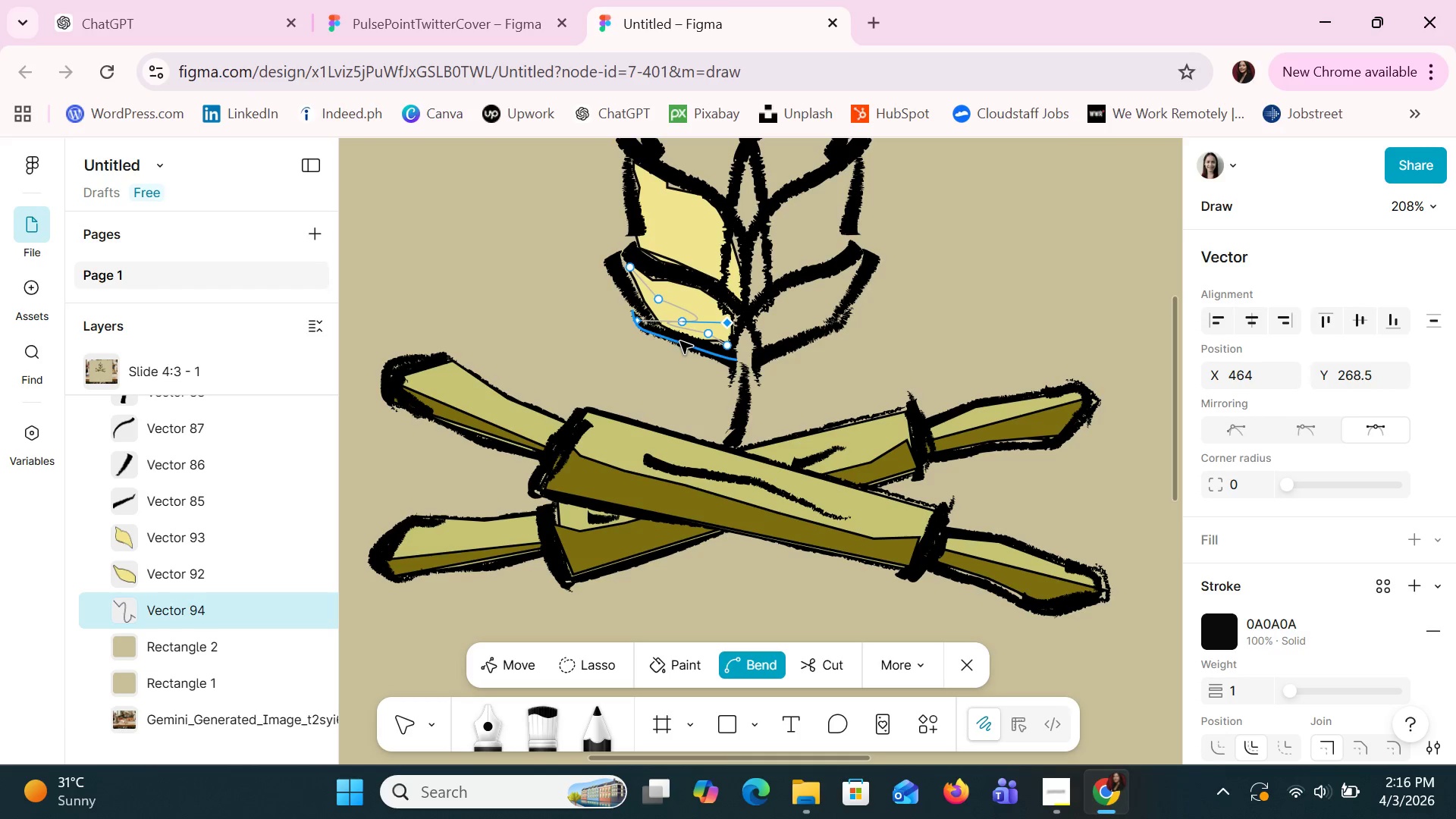 
key(Control+Z)
 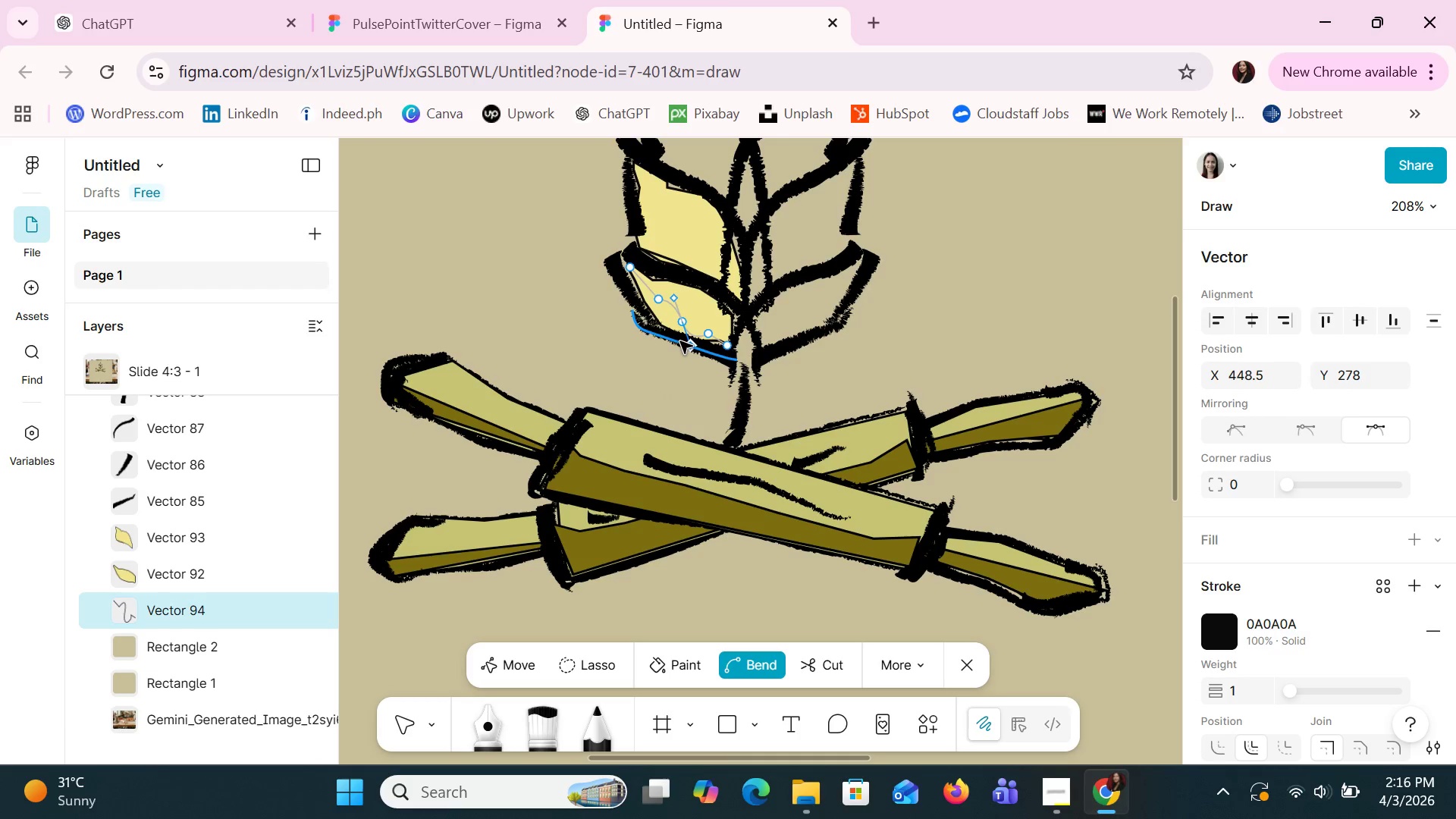 
key(Control+Z)
 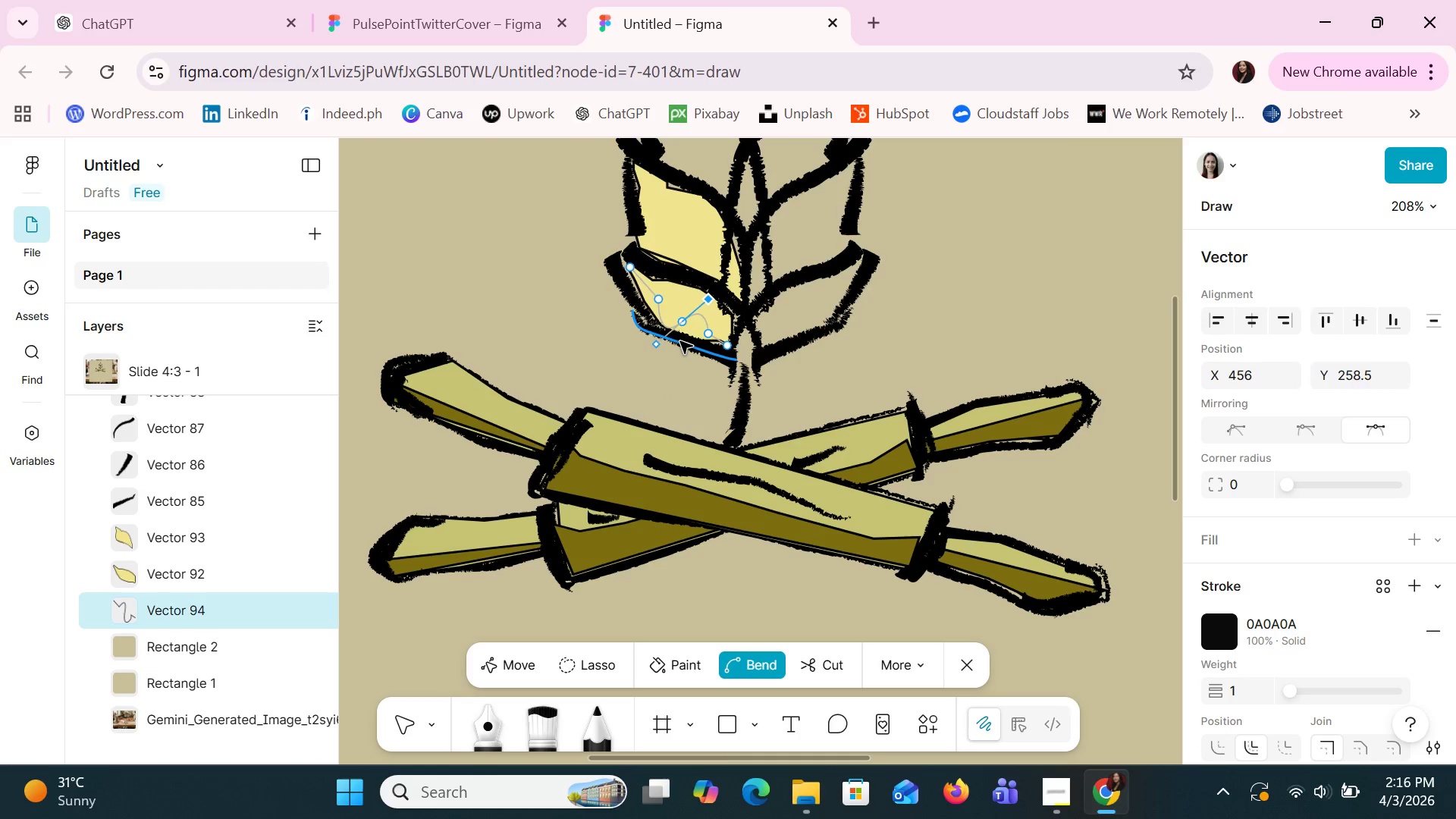 
key(Control+Z)
 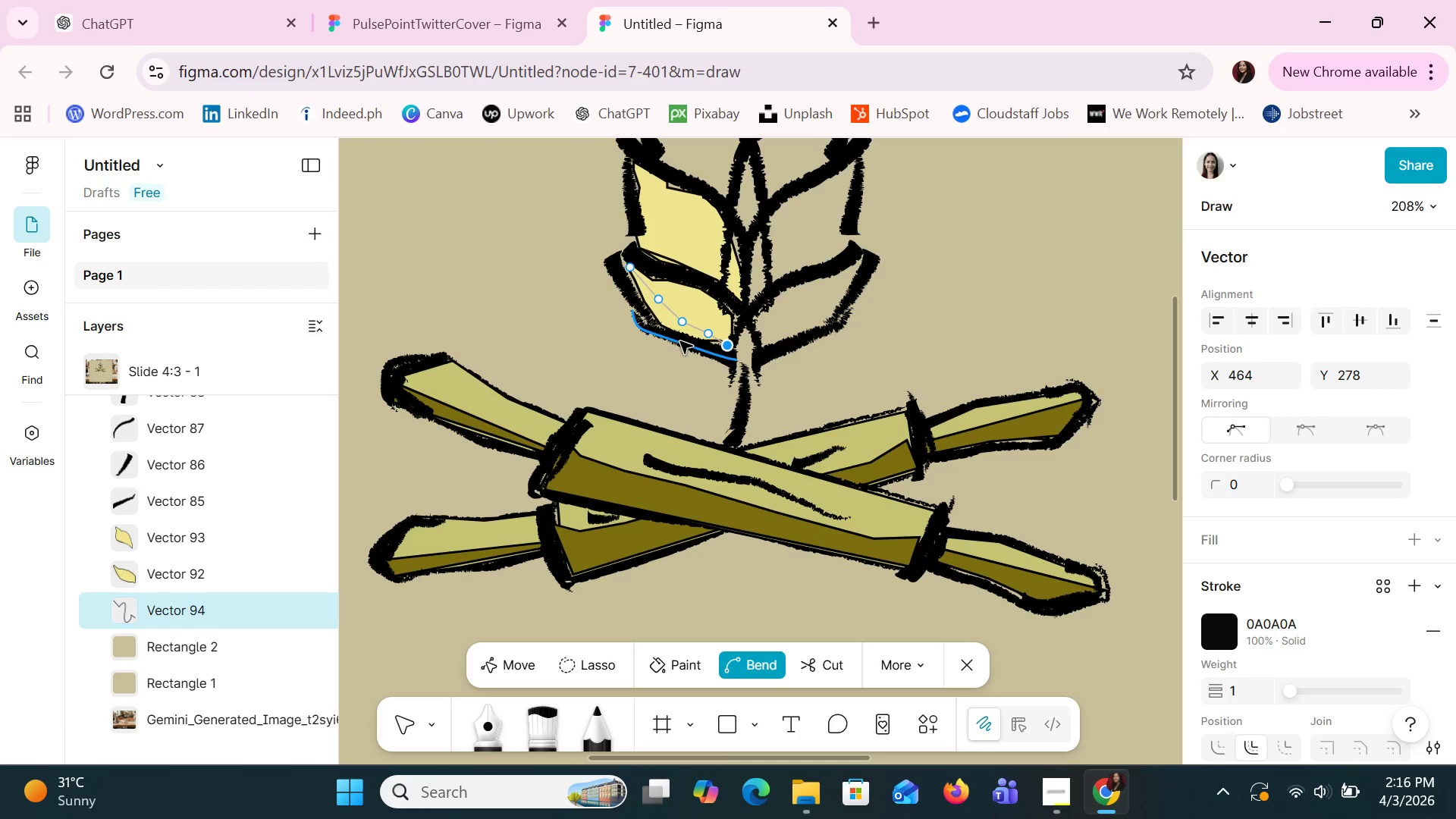 
key(Control+Z)
 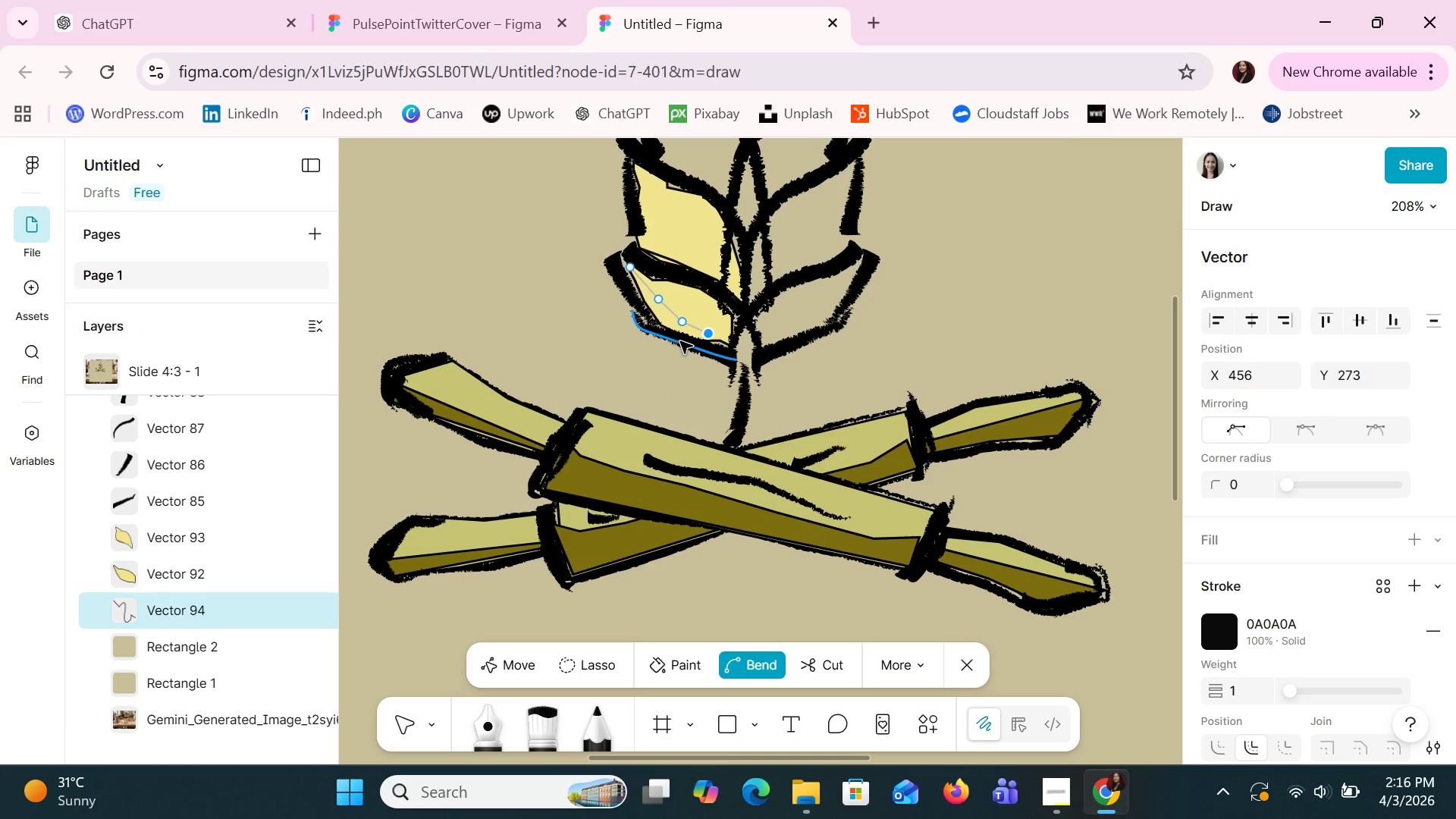 
key(Control+Z)
 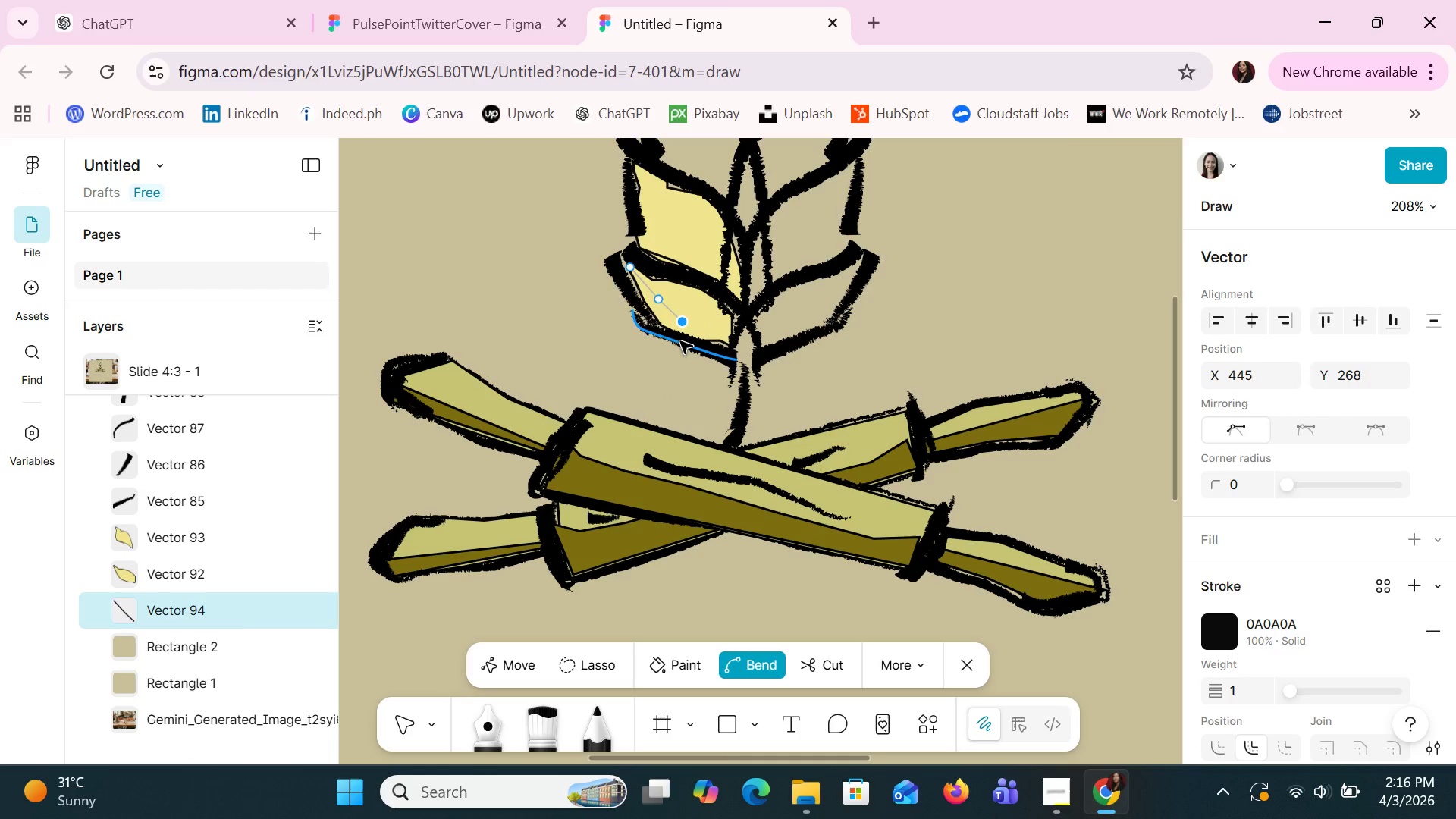 
key(Control+Z)
 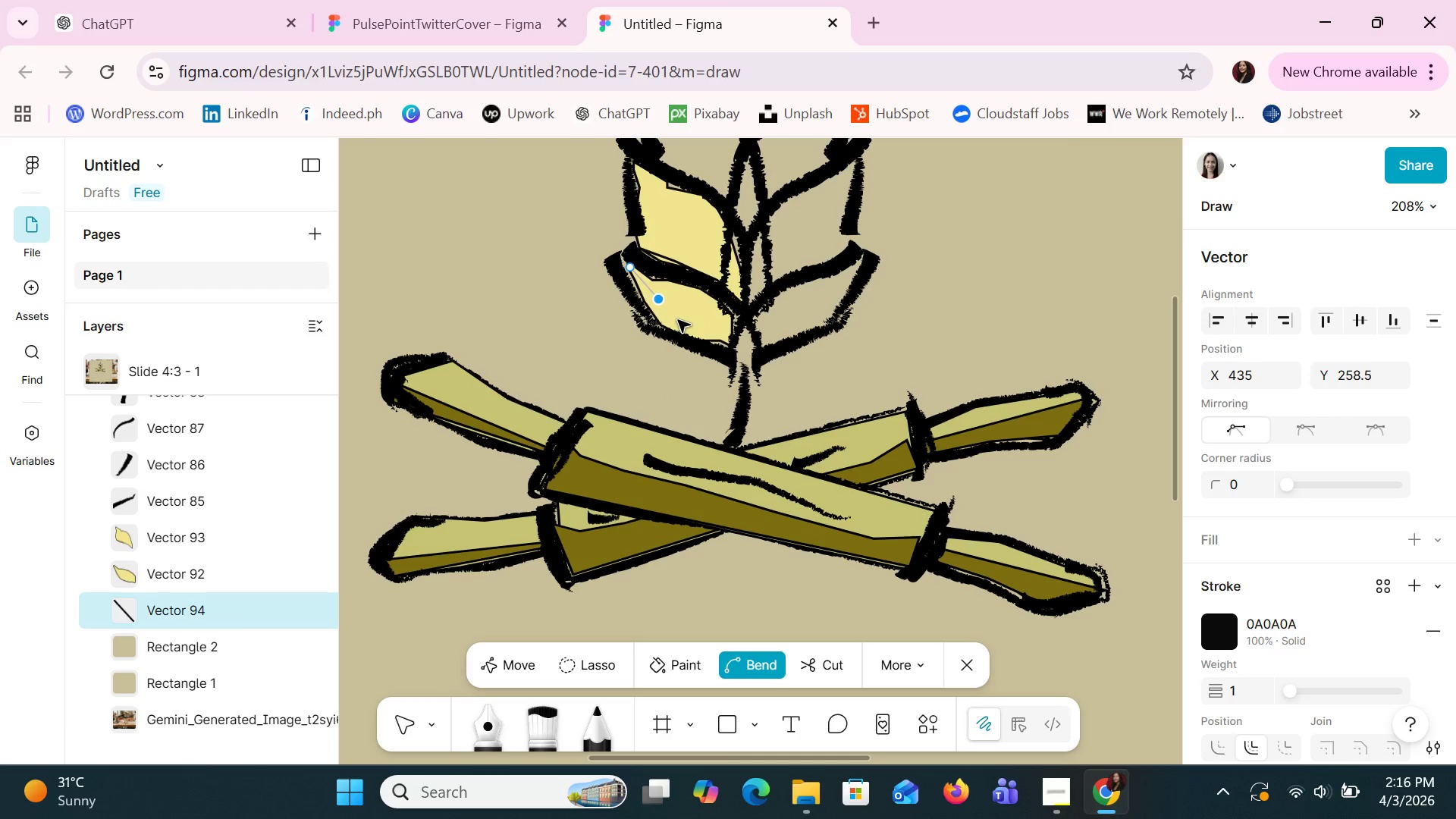 
key(Control+Z)
 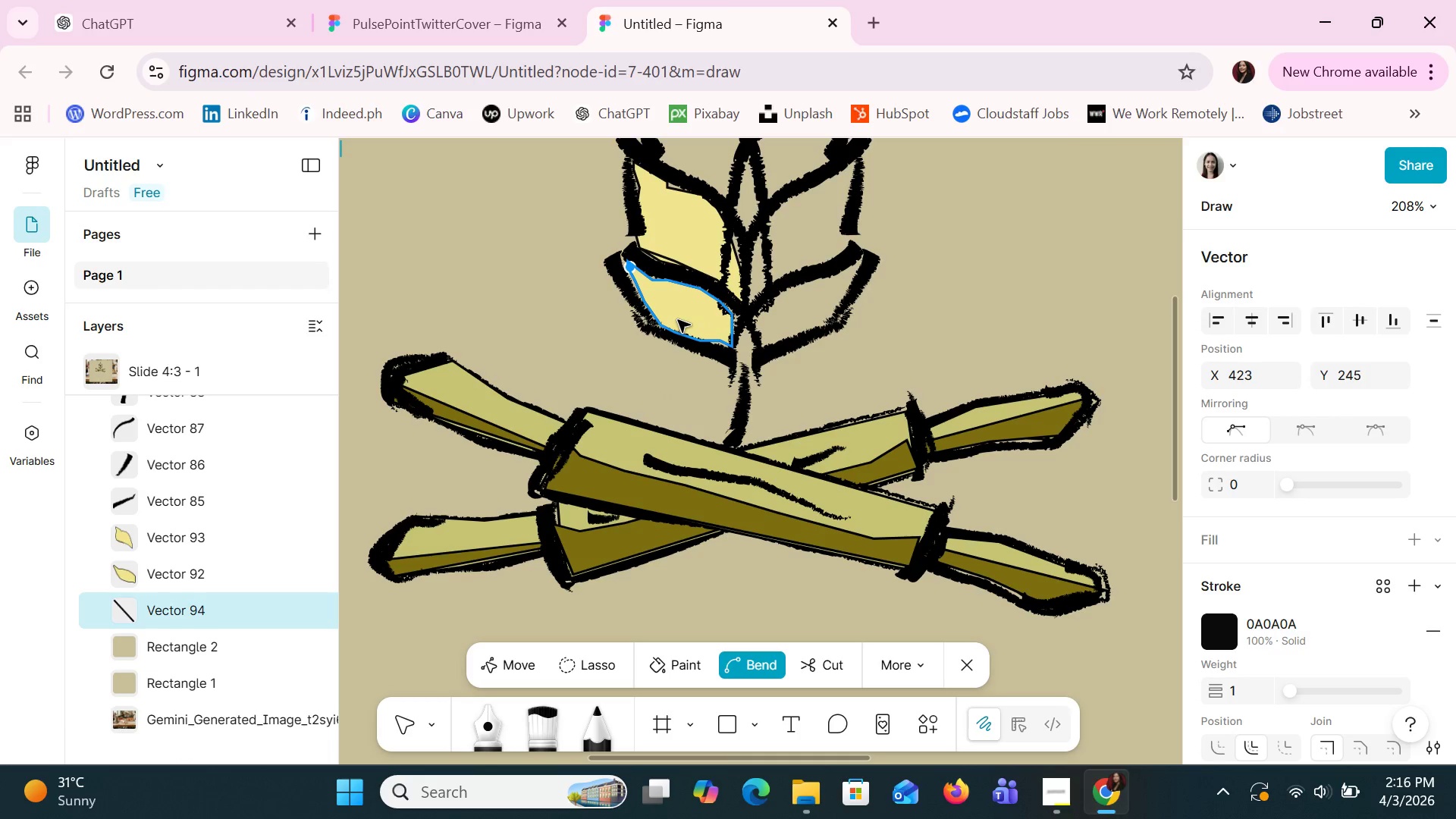 
key(Control+Z)
 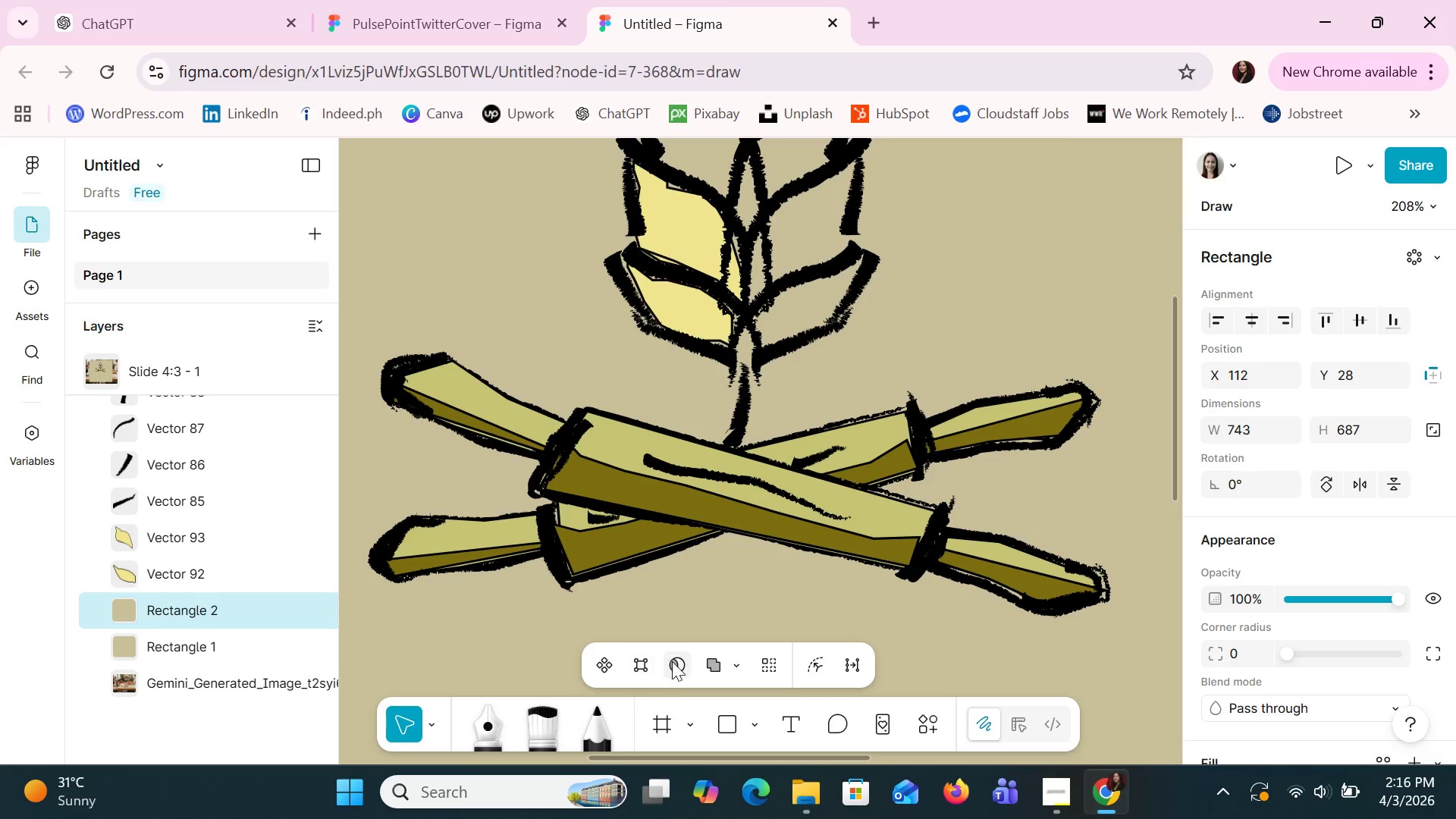 
left_click([679, 661])
 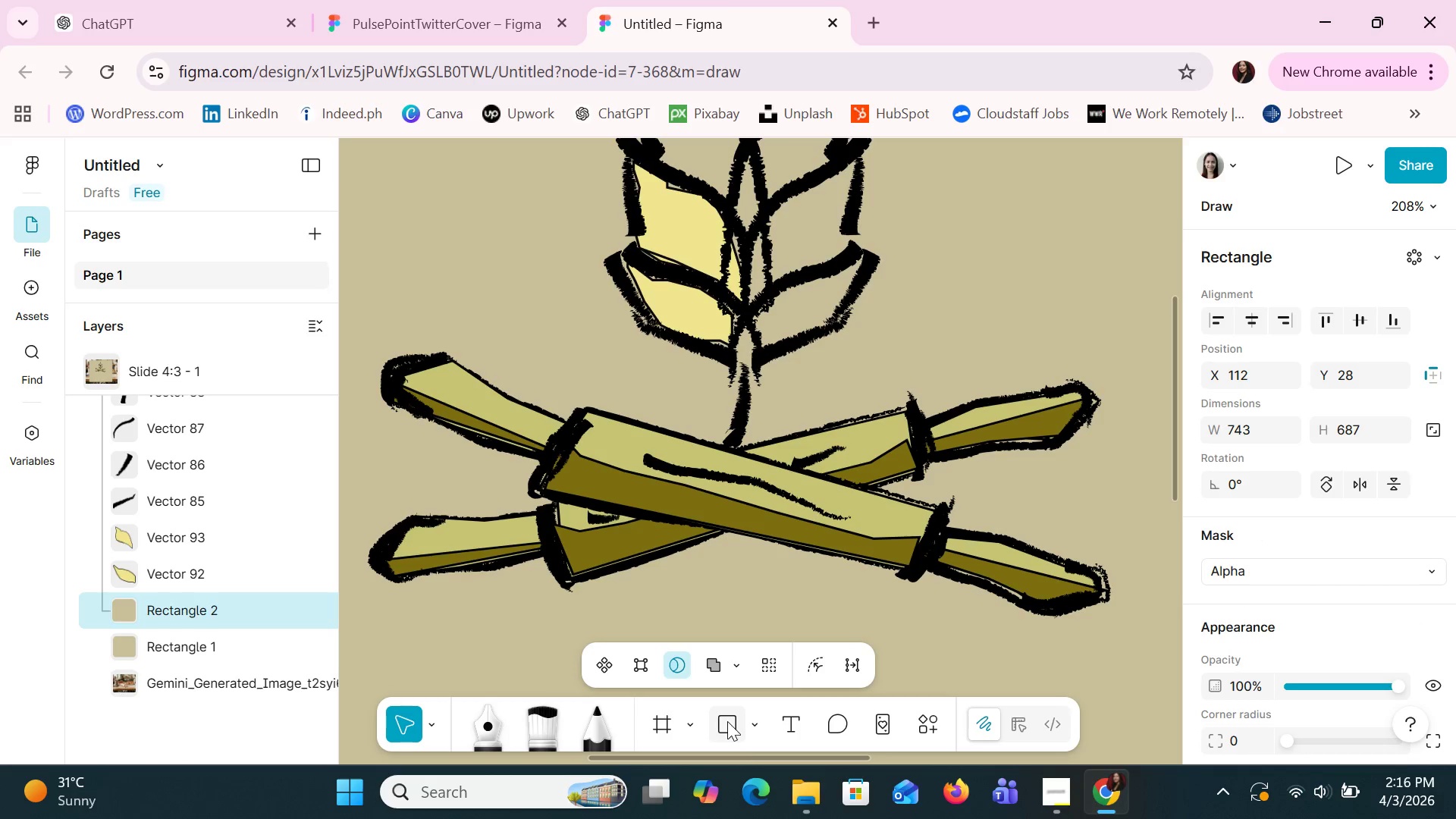 
double_click([753, 718])
 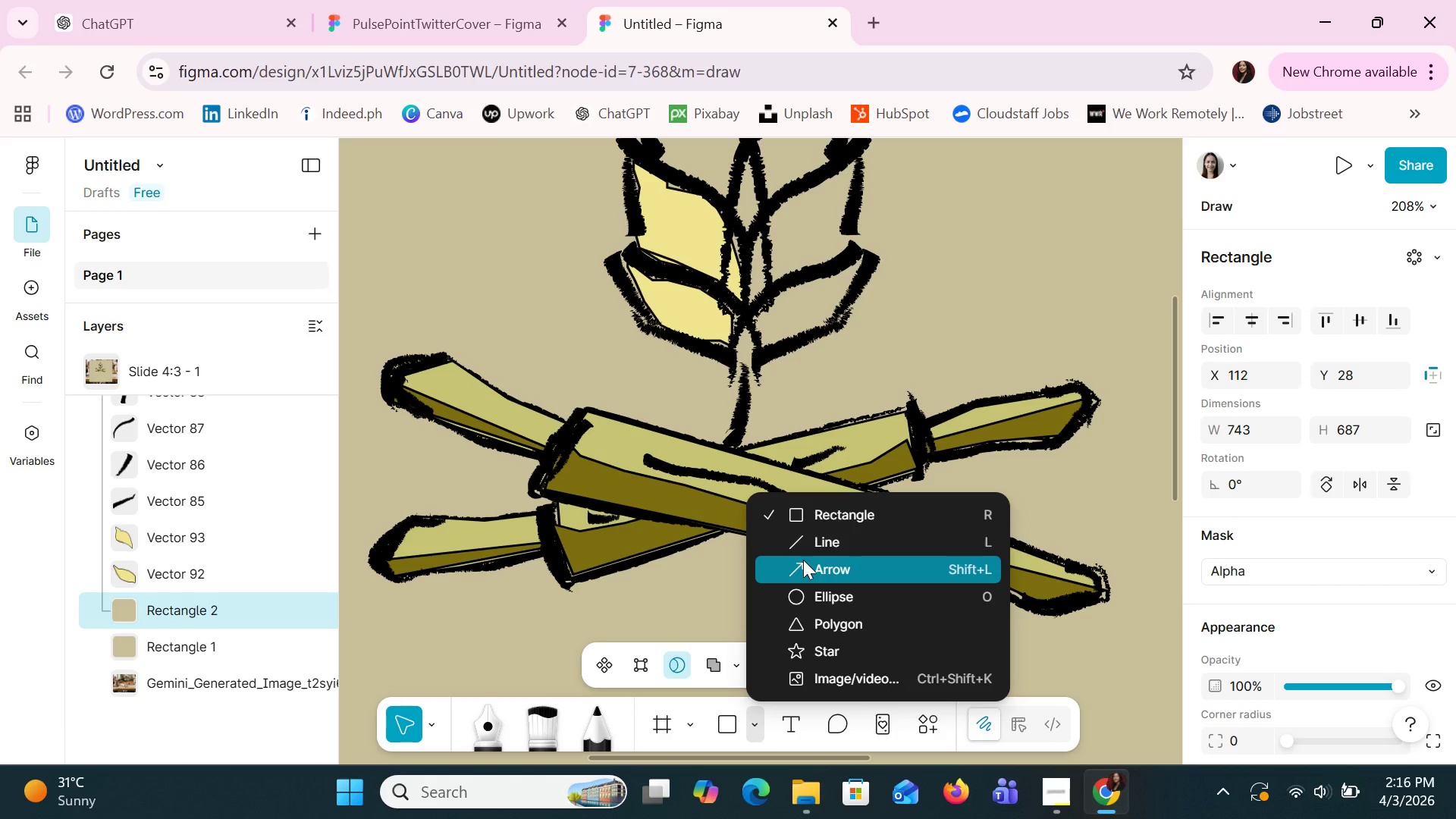 
left_click([817, 586])
 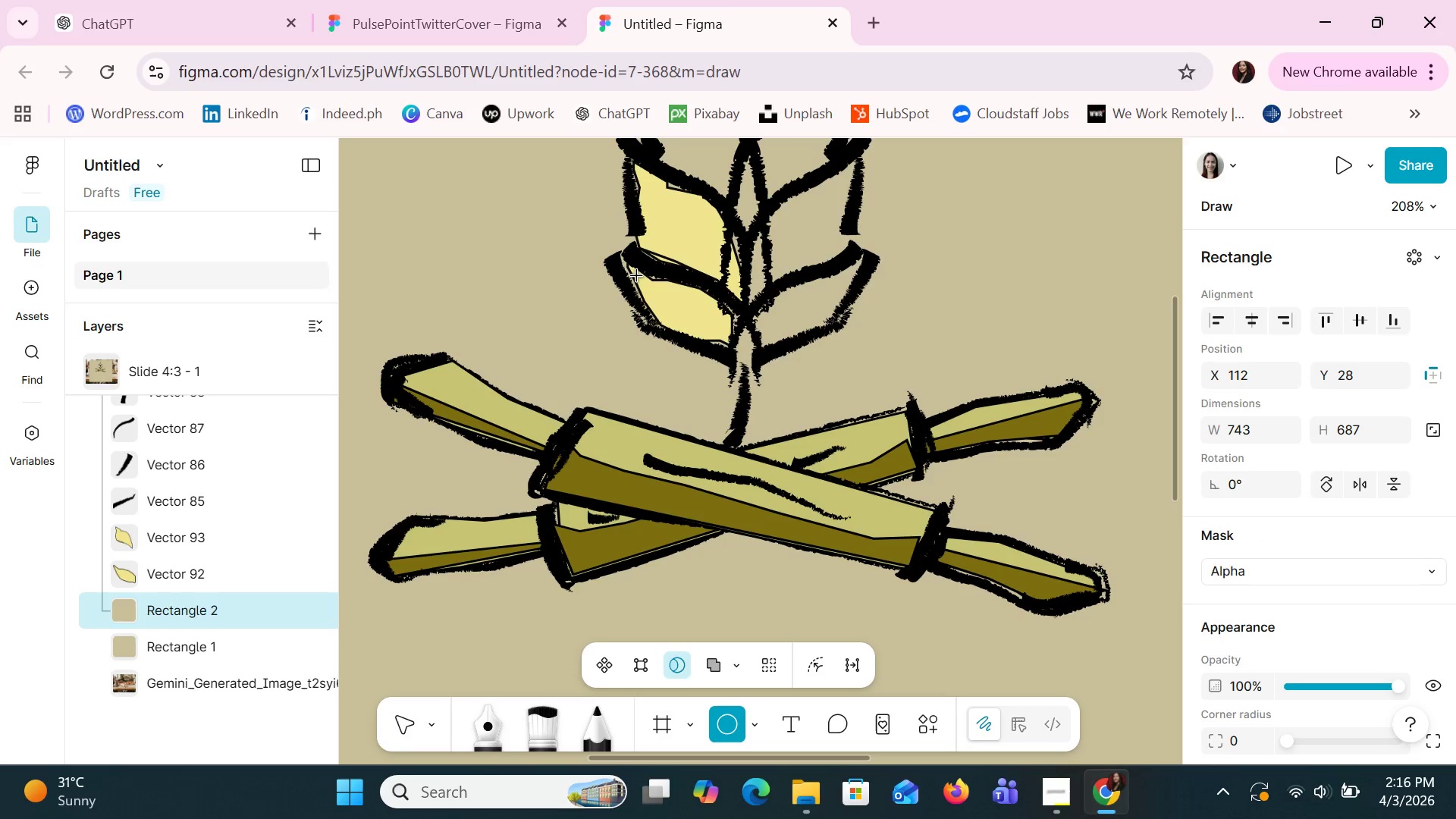 
left_click_drag(start_coordinate=[633, 268], to_coordinate=[785, 403])
 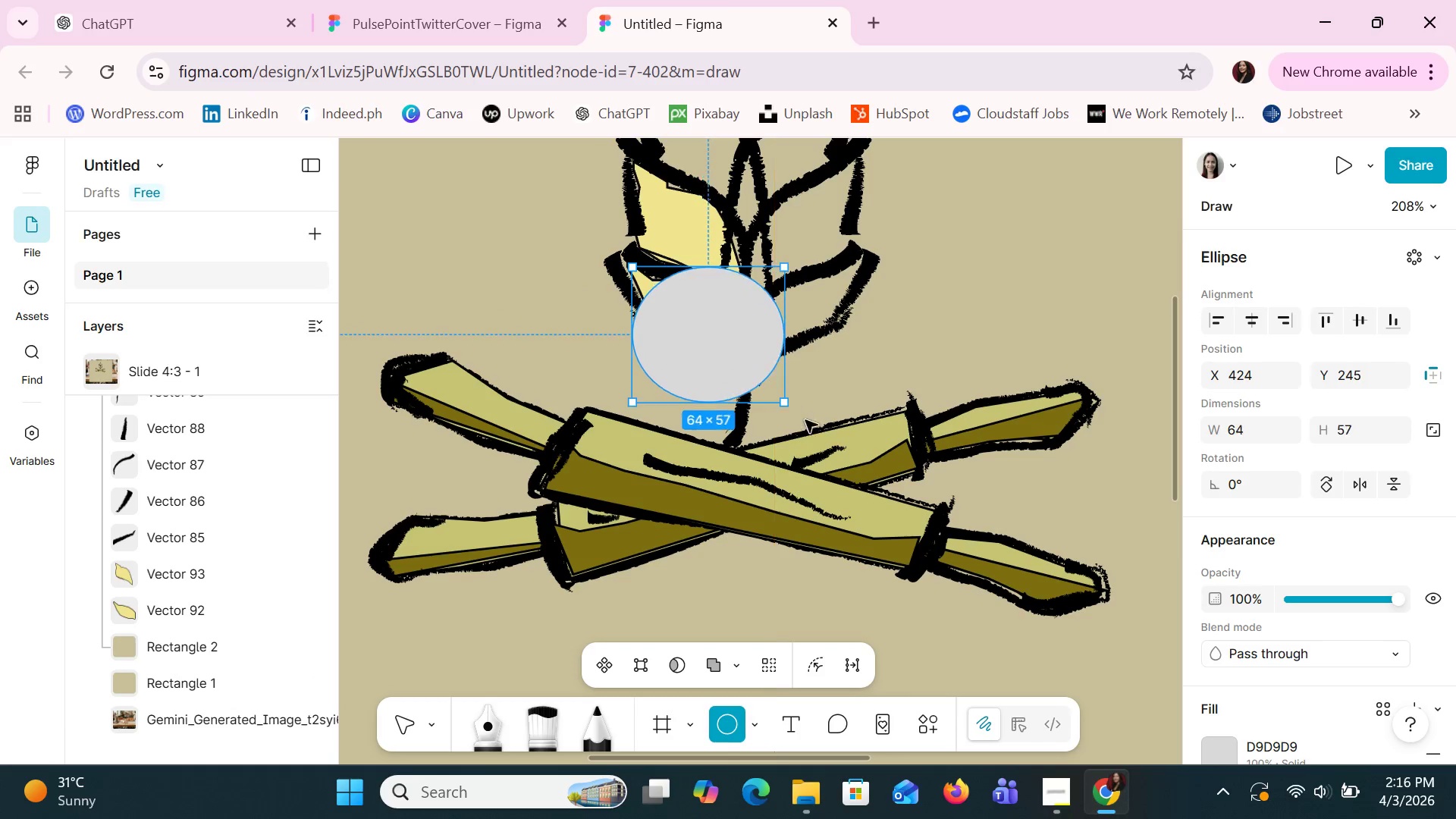 
left_click([805, 420])
 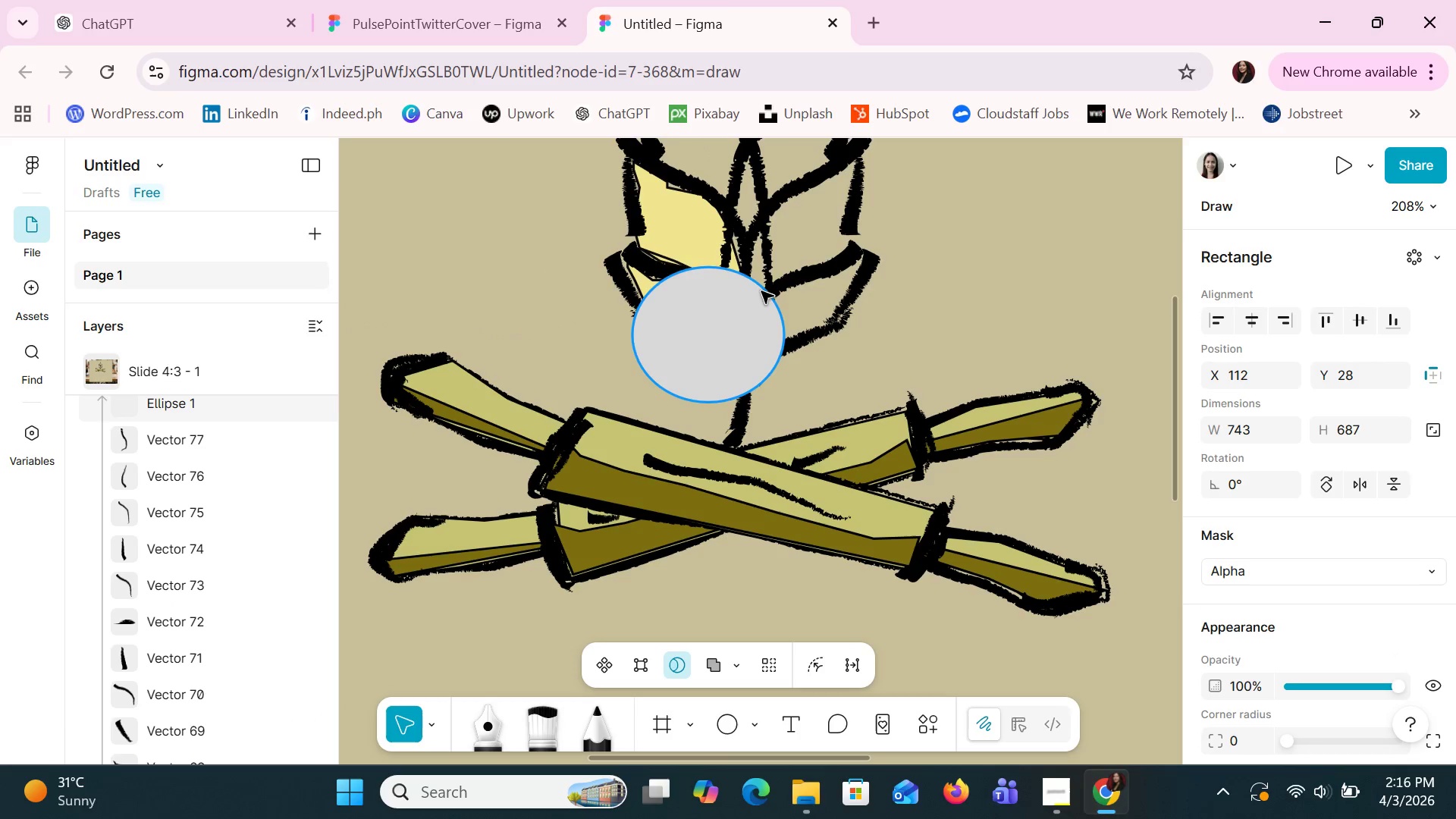 
left_click([734, 343])
 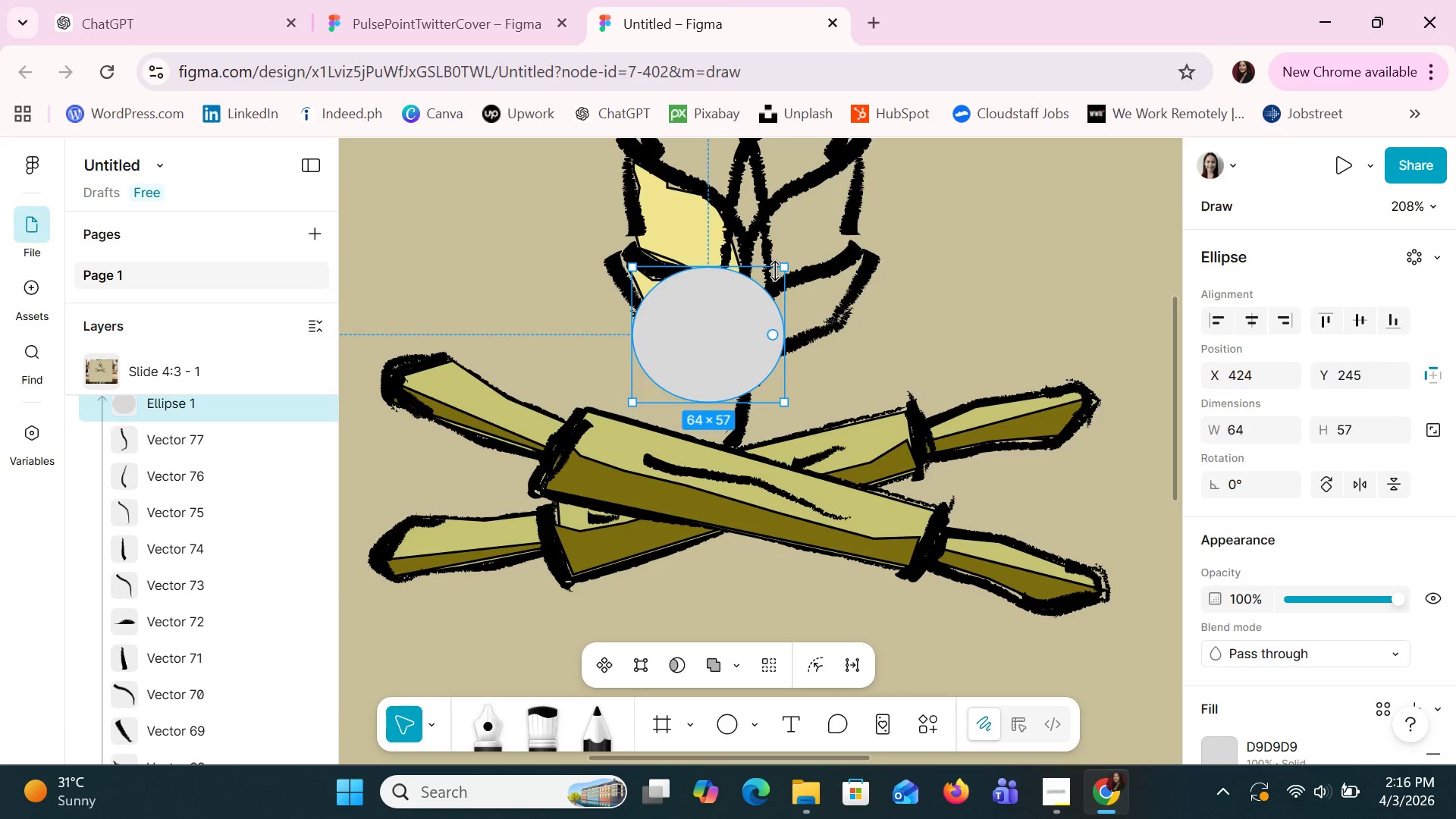 
double_click([776, 271])
 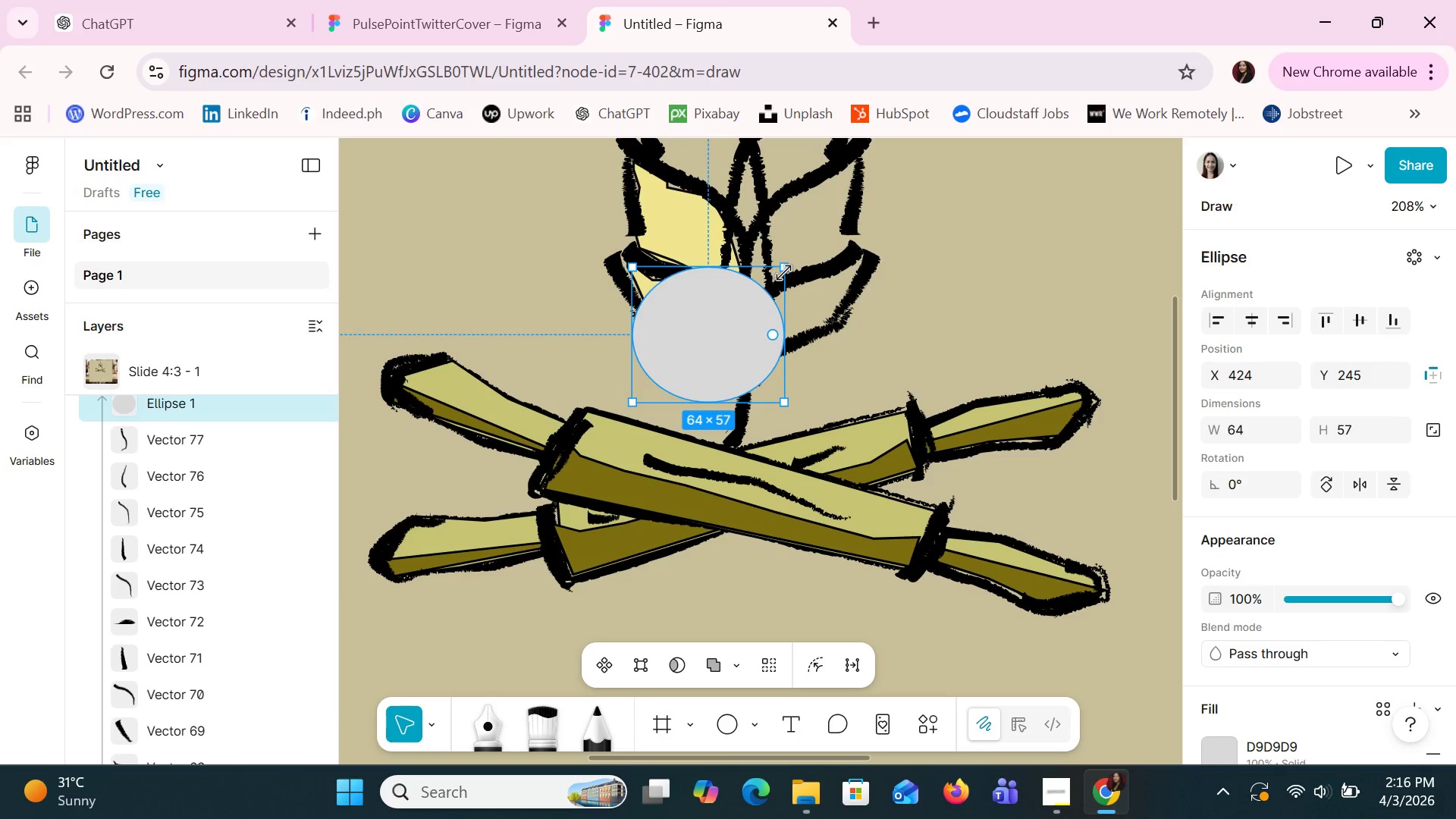 
left_click_drag(start_coordinate=[783, 272], to_coordinate=[695, 422])
 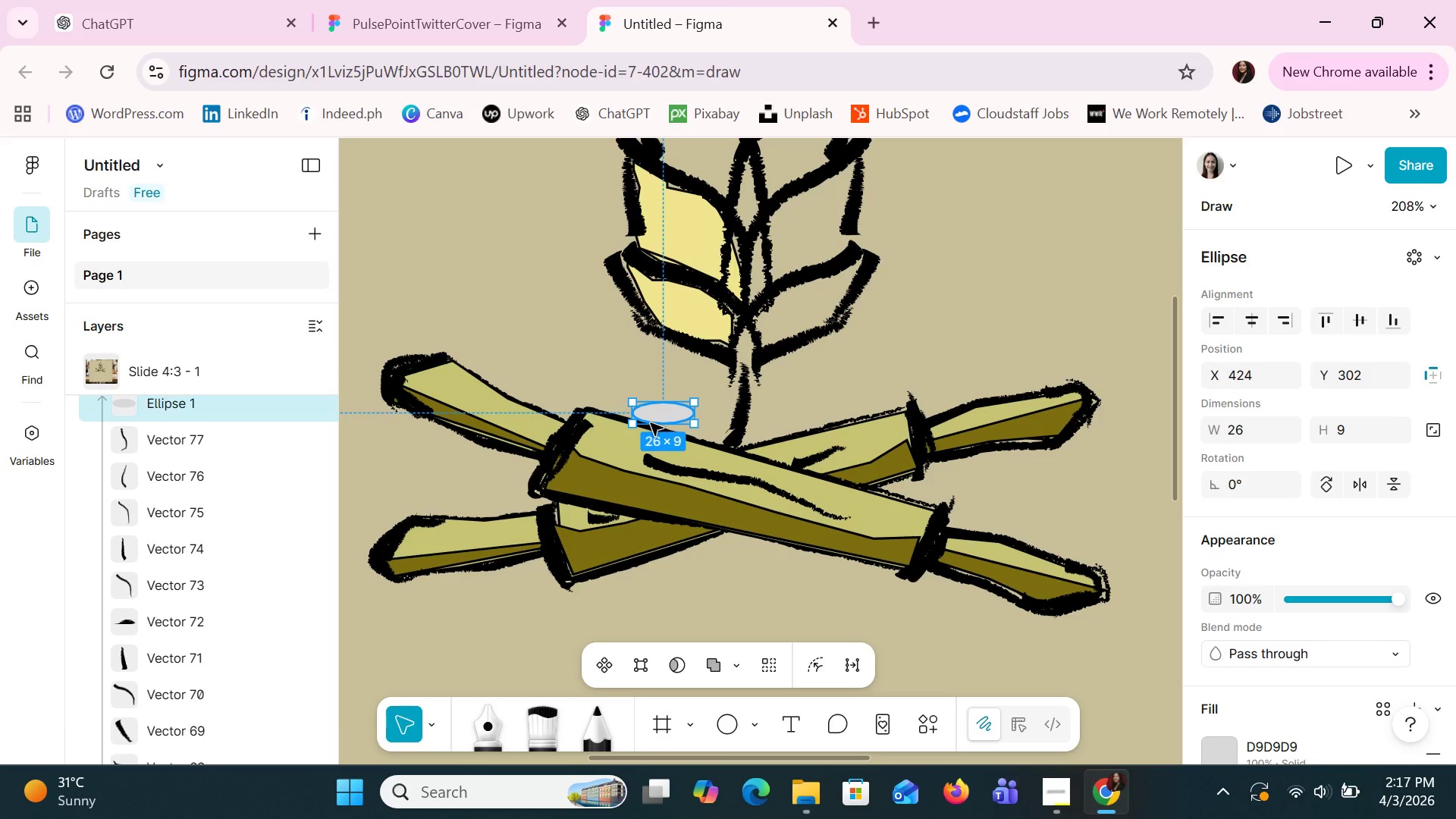 
left_click_drag(start_coordinate=[642, 416], to_coordinate=[604, 299])
 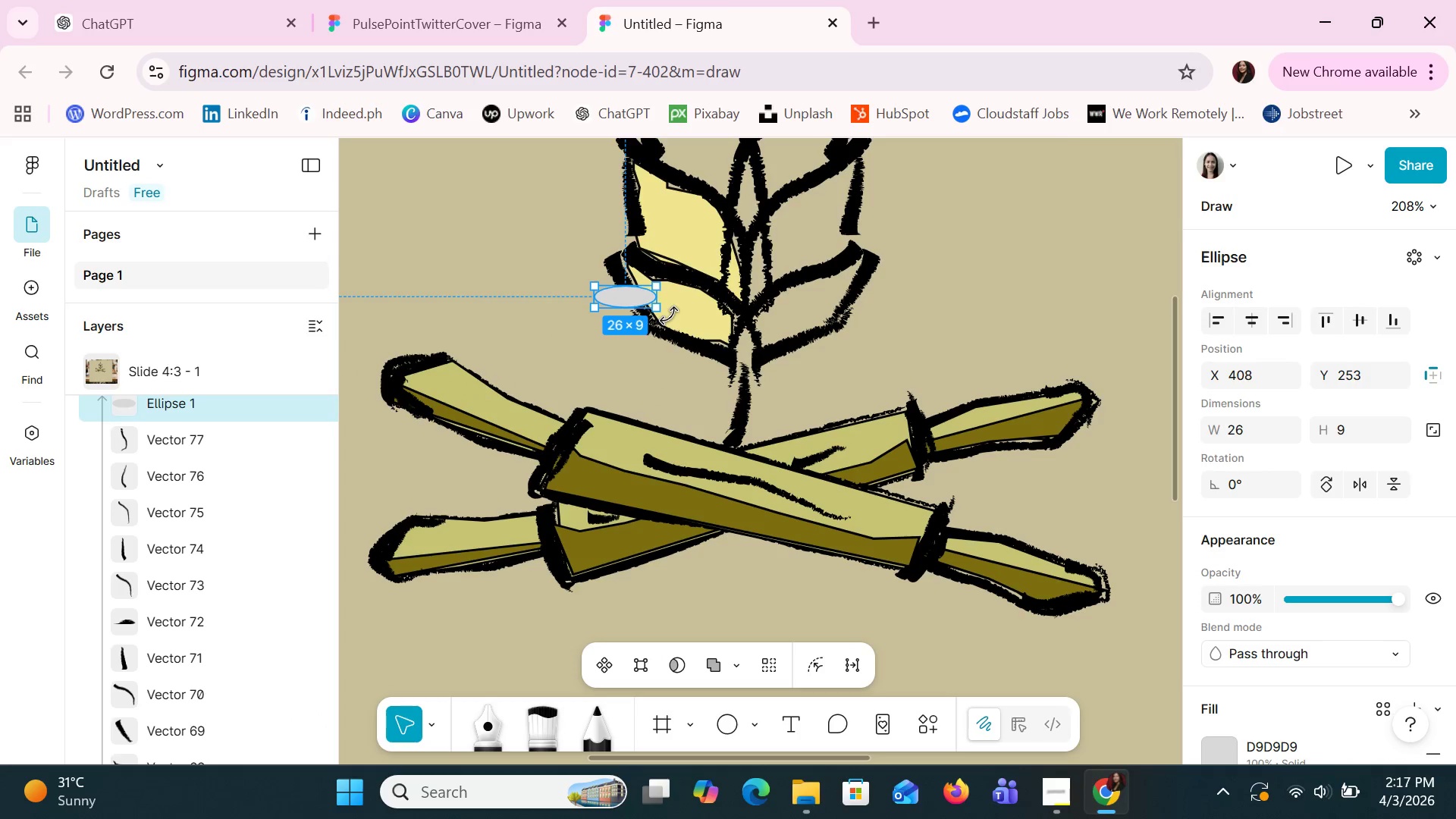 
left_click_drag(start_coordinate=[667, 315], to_coordinate=[651, 346])
 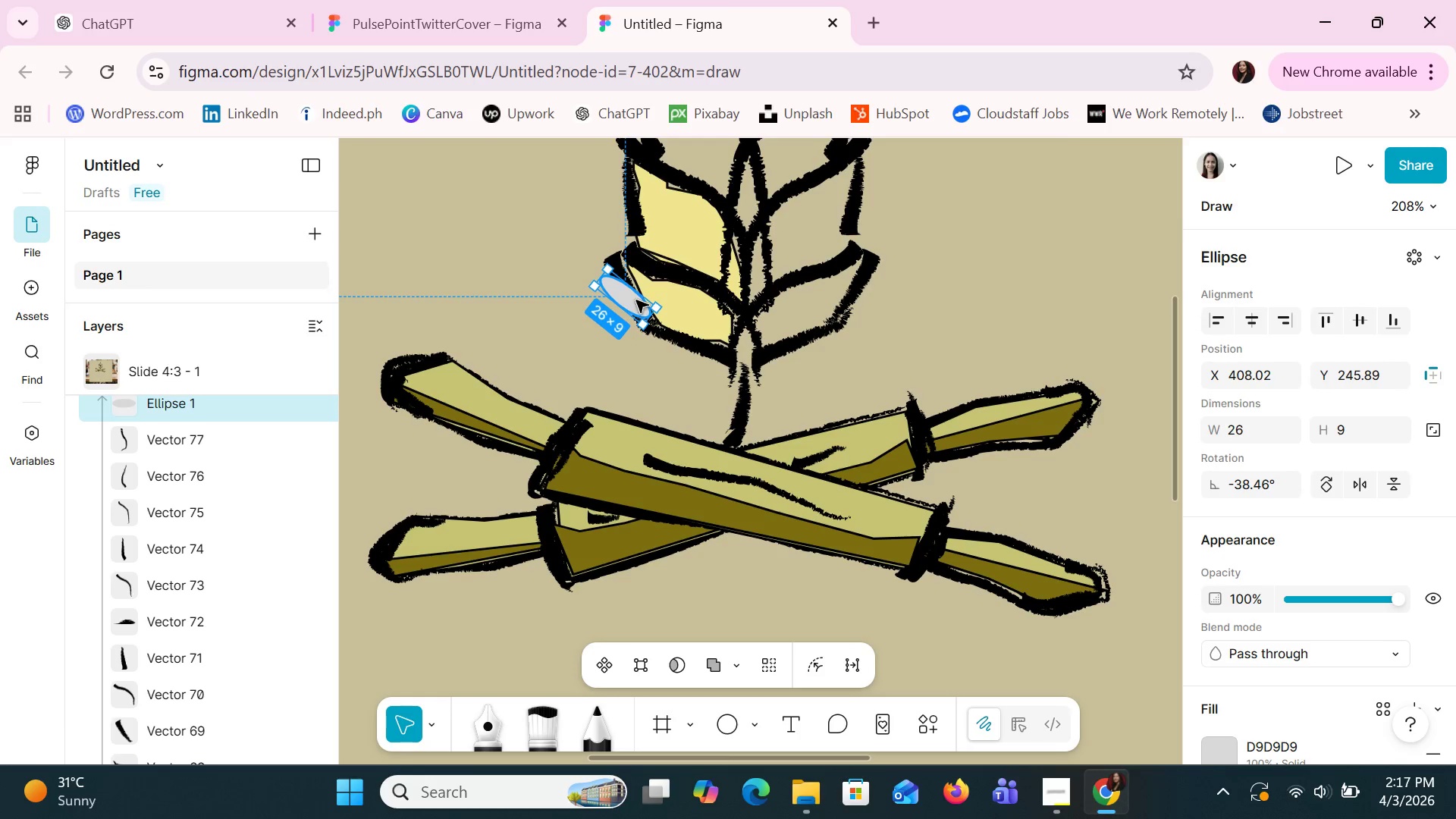 
left_click_drag(start_coordinate=[625, 309], to_coordinate=[652, 299])
 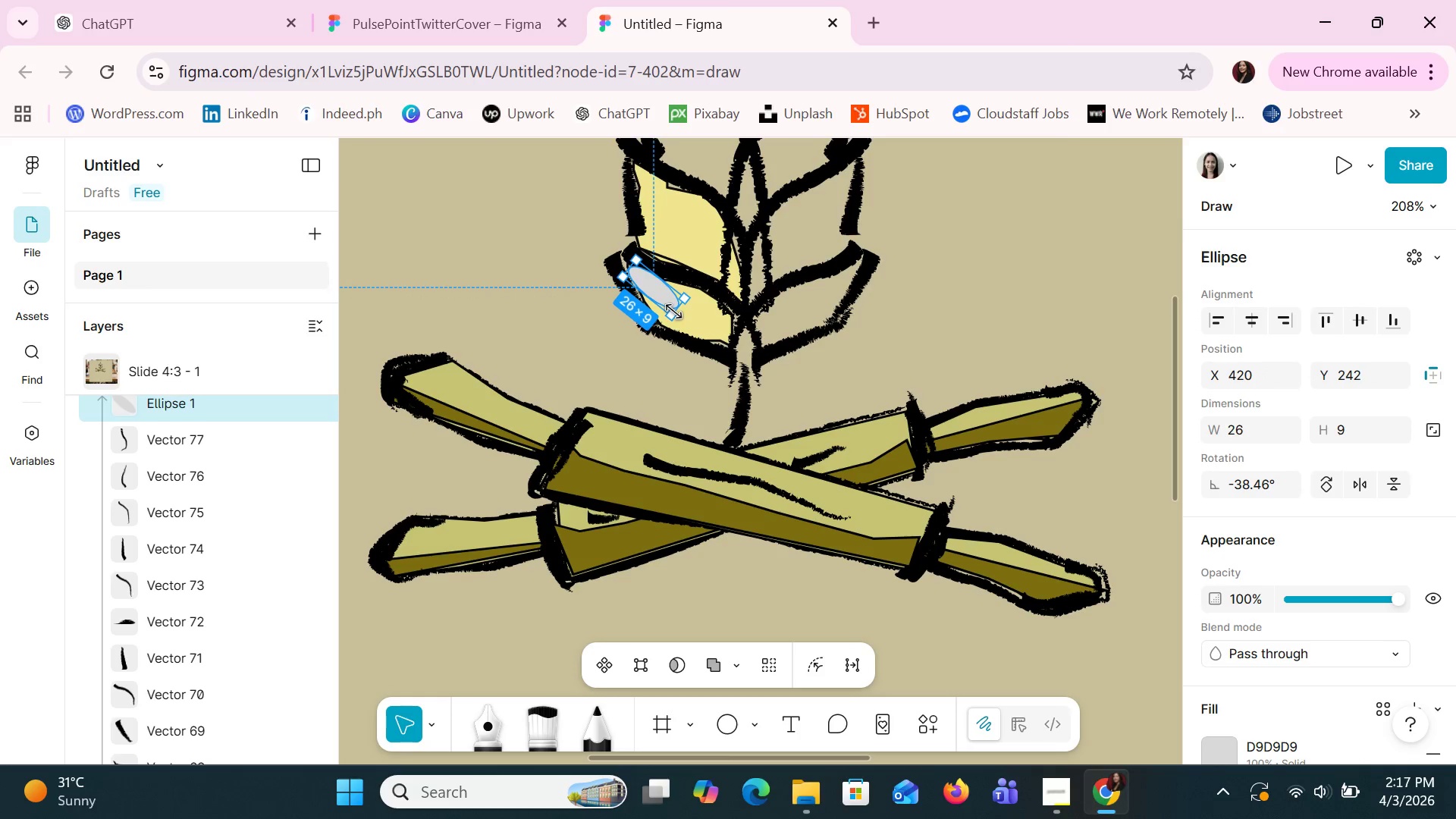 
left_click_drag(start_coordinate=[674, 311], to_coordinate=[698, 344])
 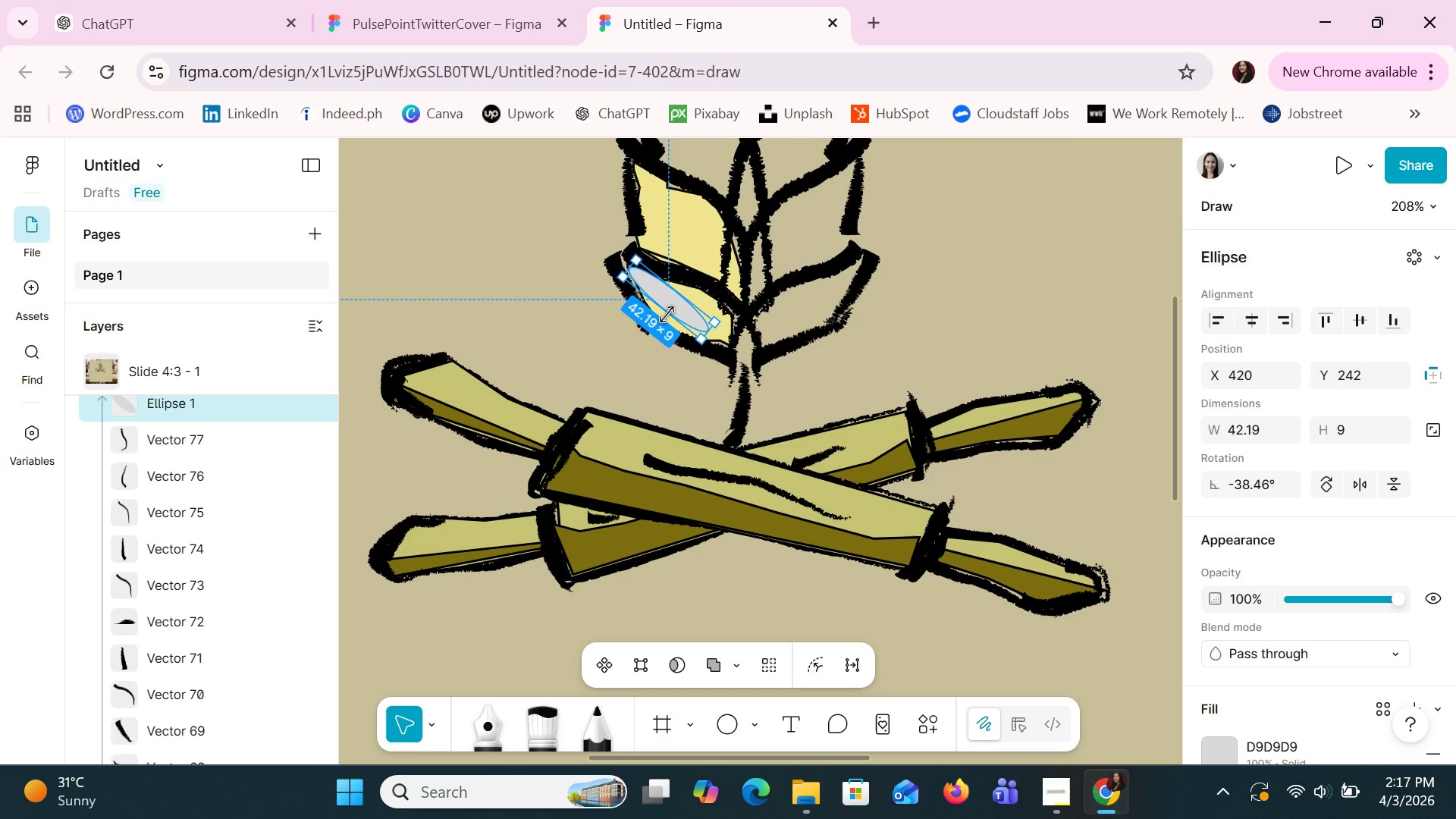 
left_click_drag(start_coordinate=[667, 315], to_coordinate=[664, 323])
 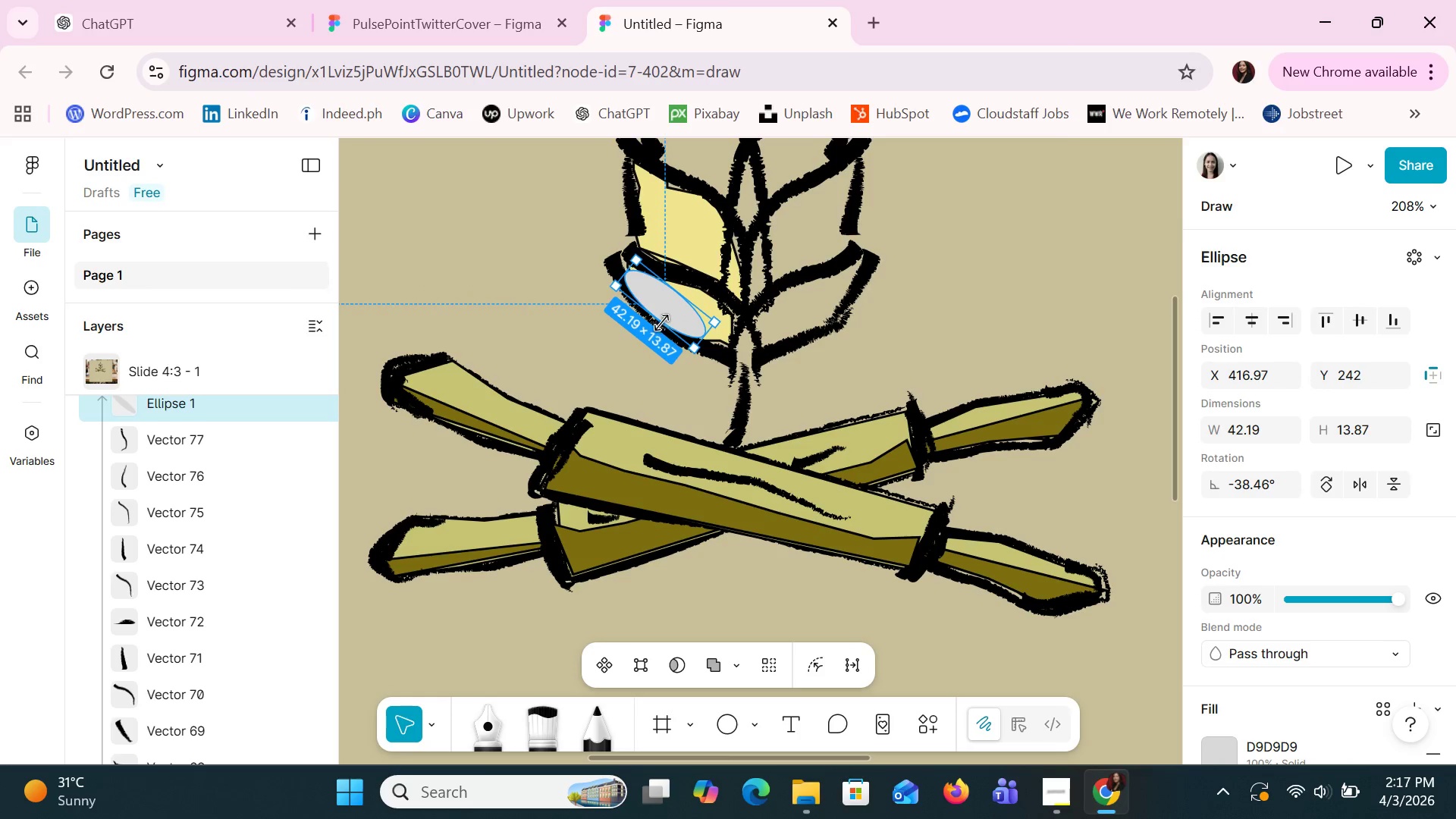 
left_click_drag(start_coordinate=[662, 323], to_coordinate=[683, 330])
 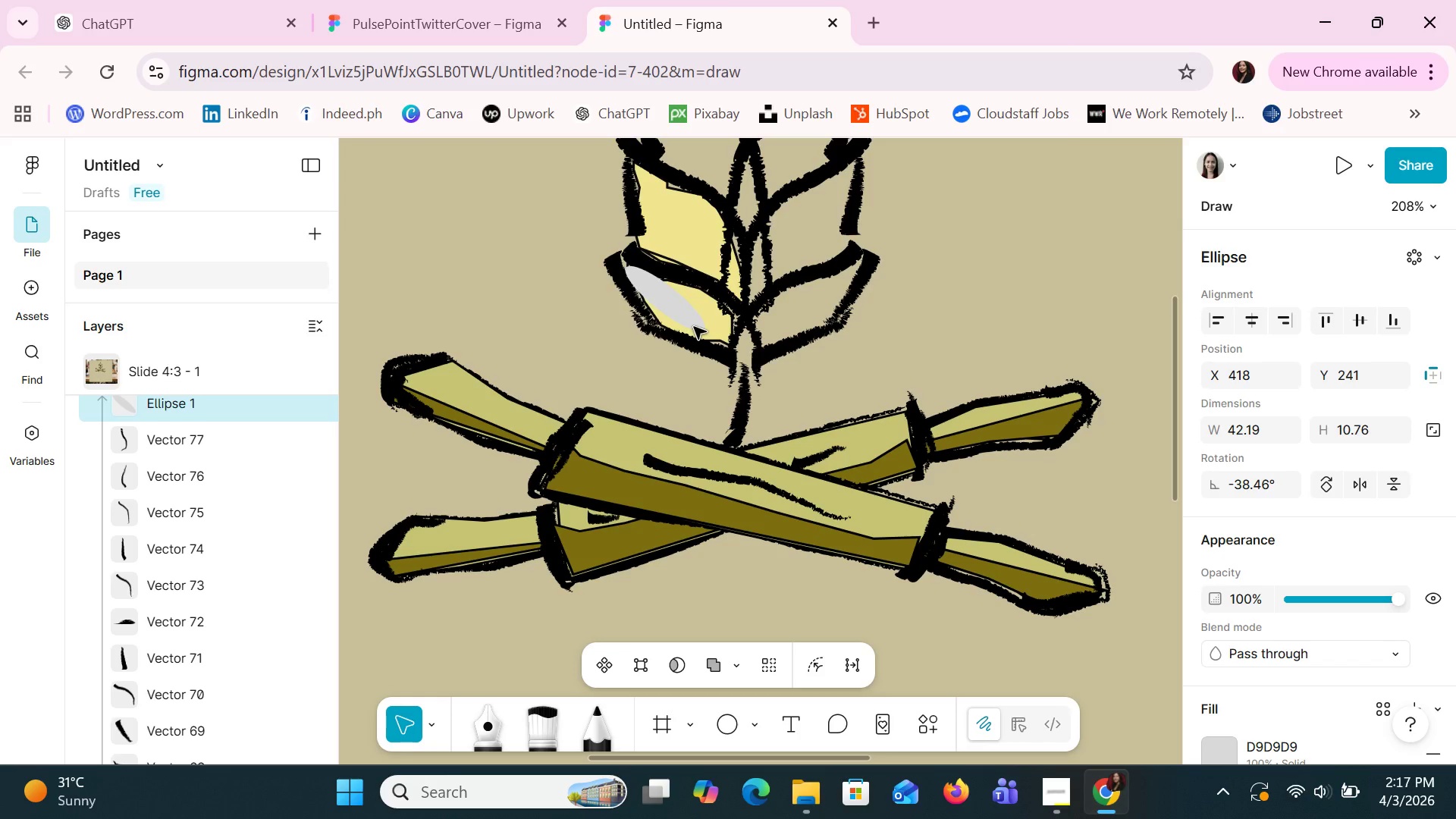 
left_click_drag(start_coordinate=[704, 328], to_coordinate=[710, 334])
 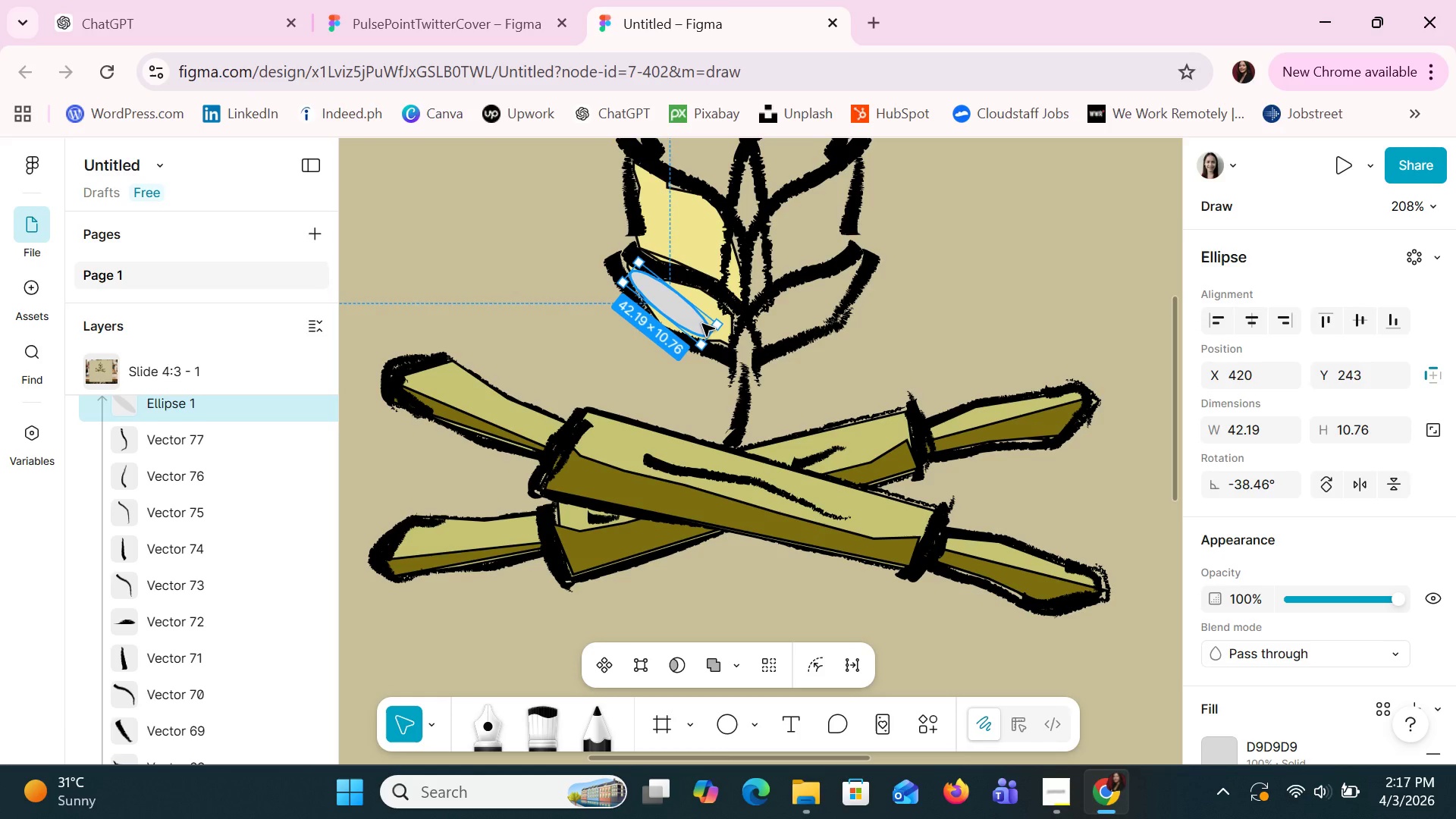 
key(Control+Z)
 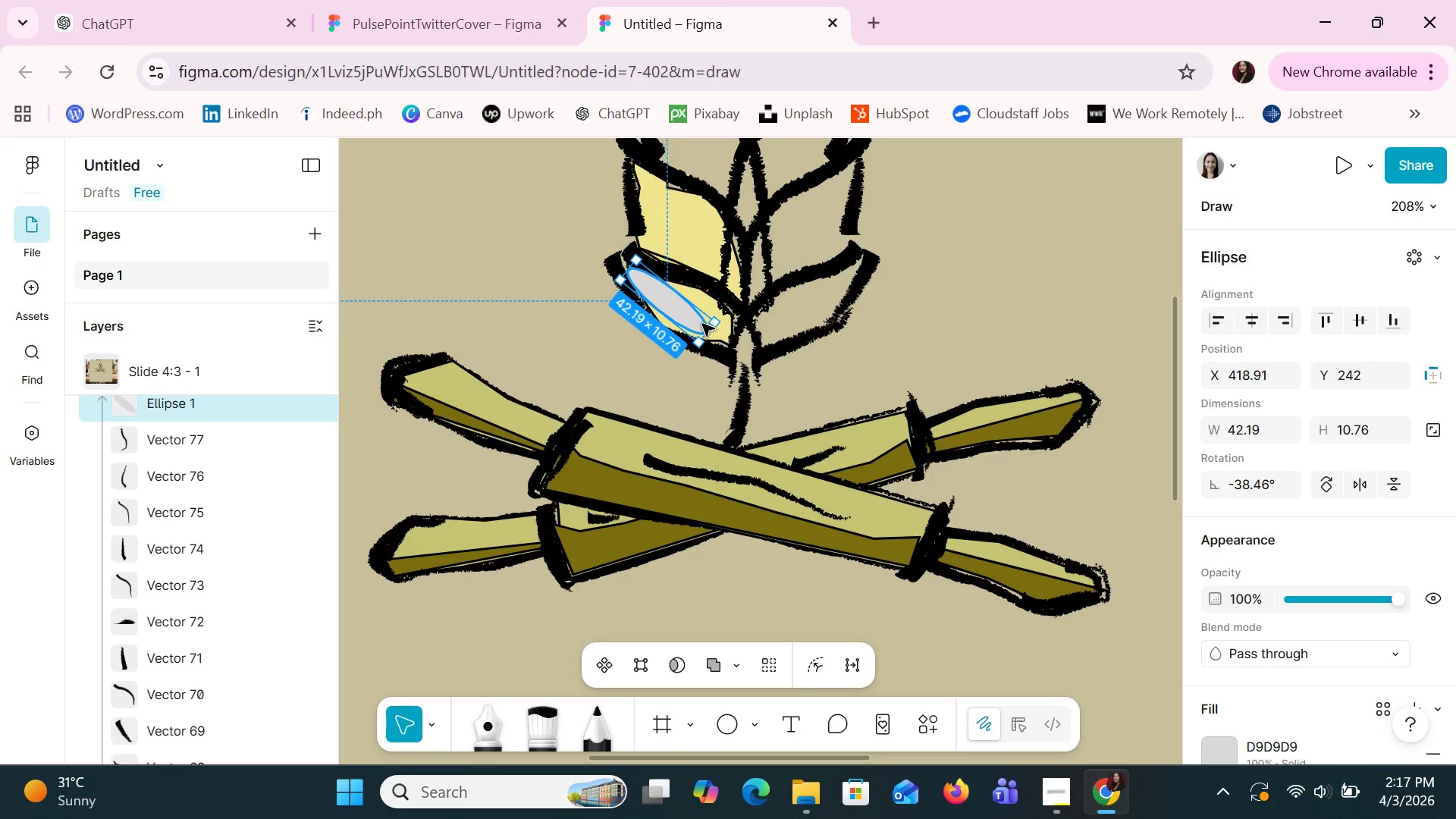 
key(Control+Z)
 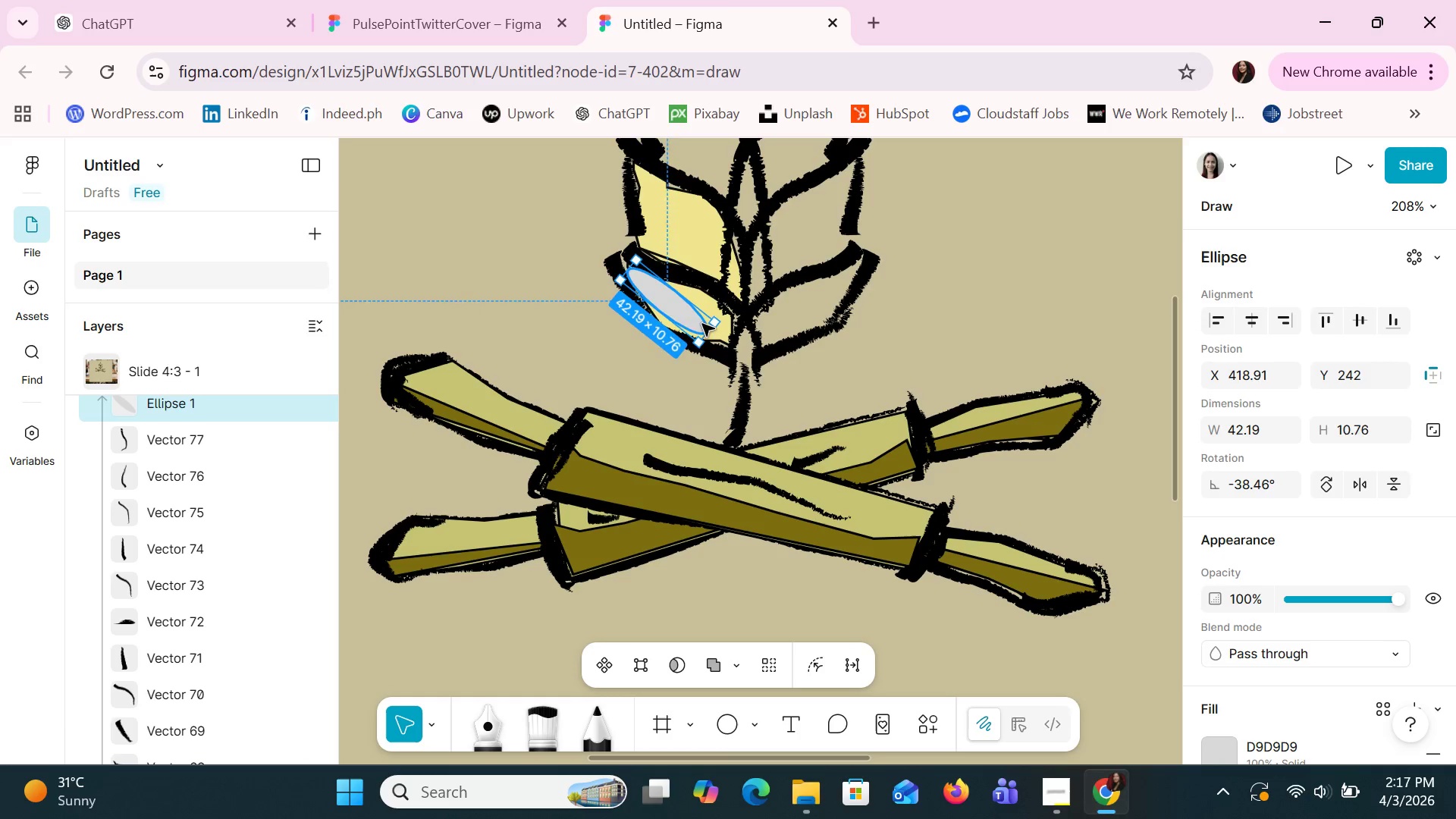 
key(Control+Z)
 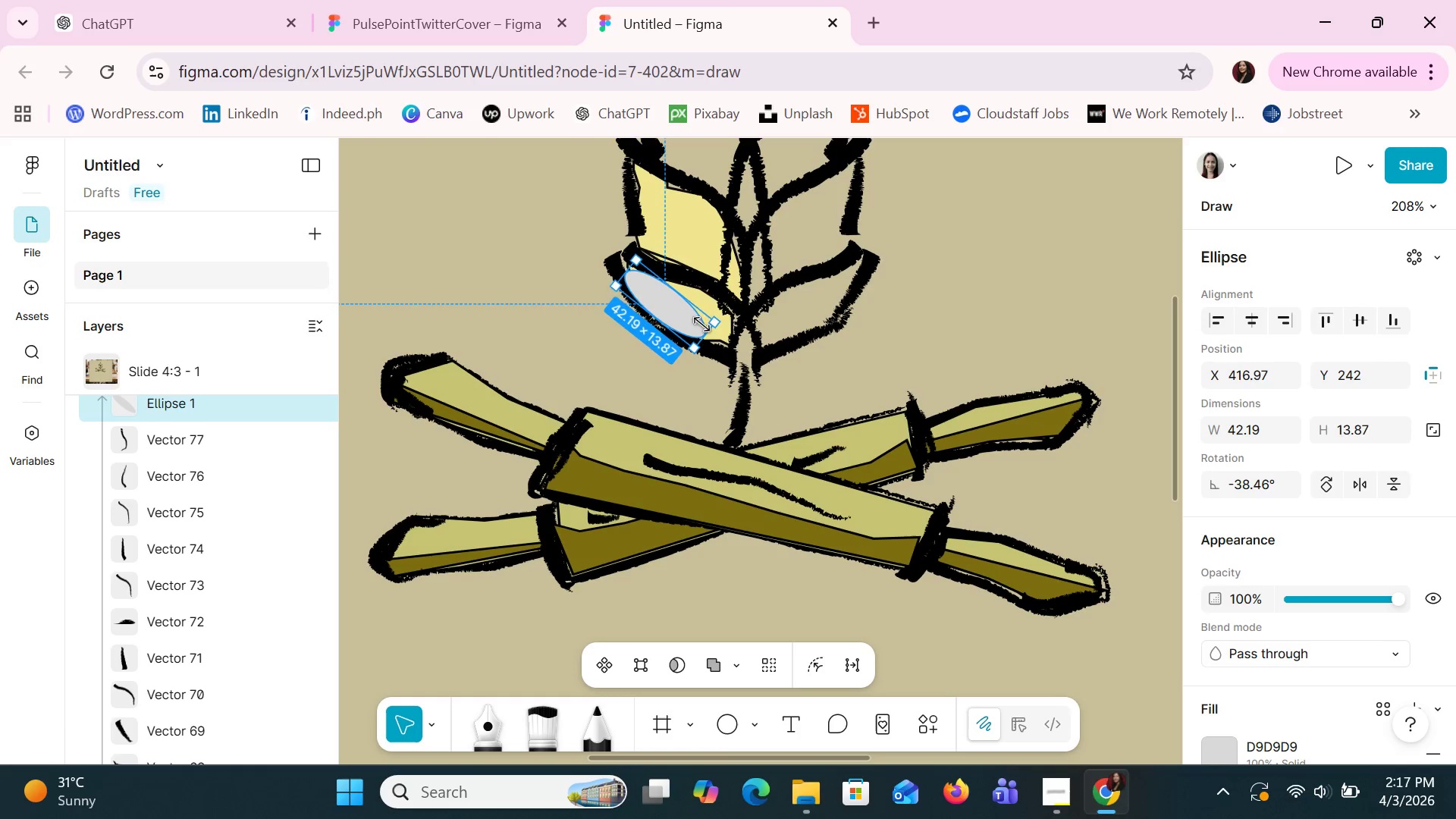 
key(Control+Z)
 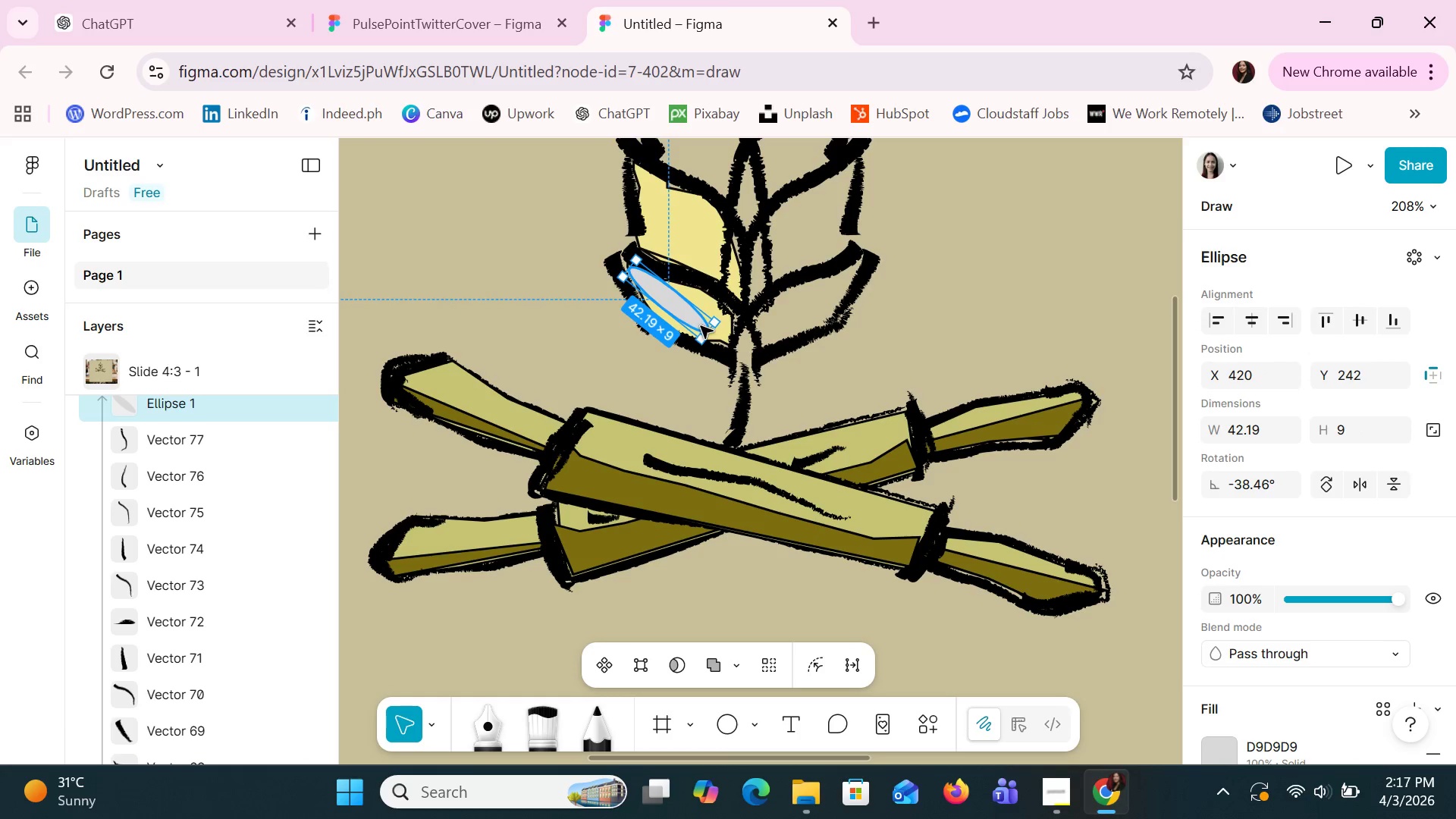 
key(Control+Z)
 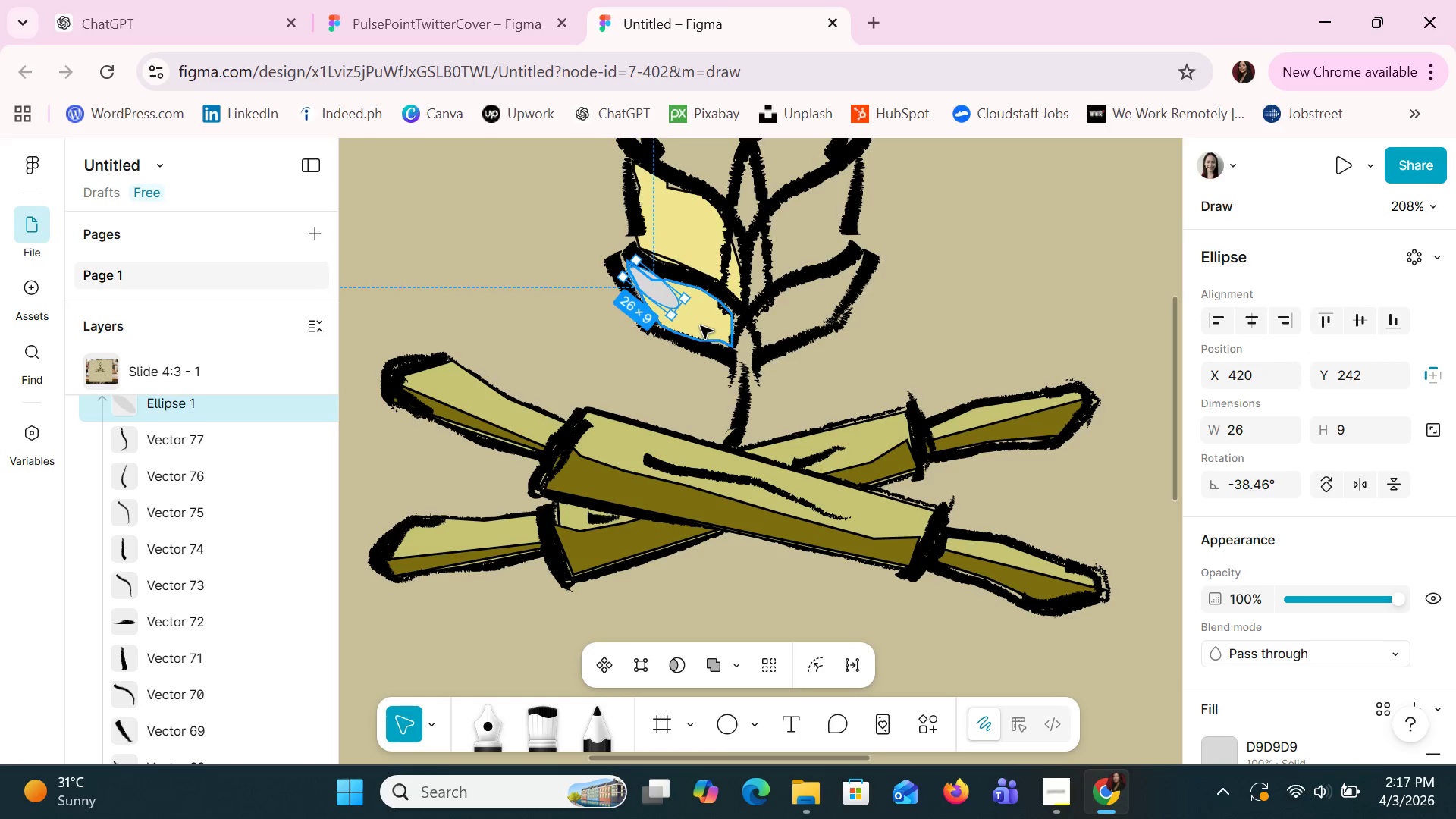 
key(Control+Z)
 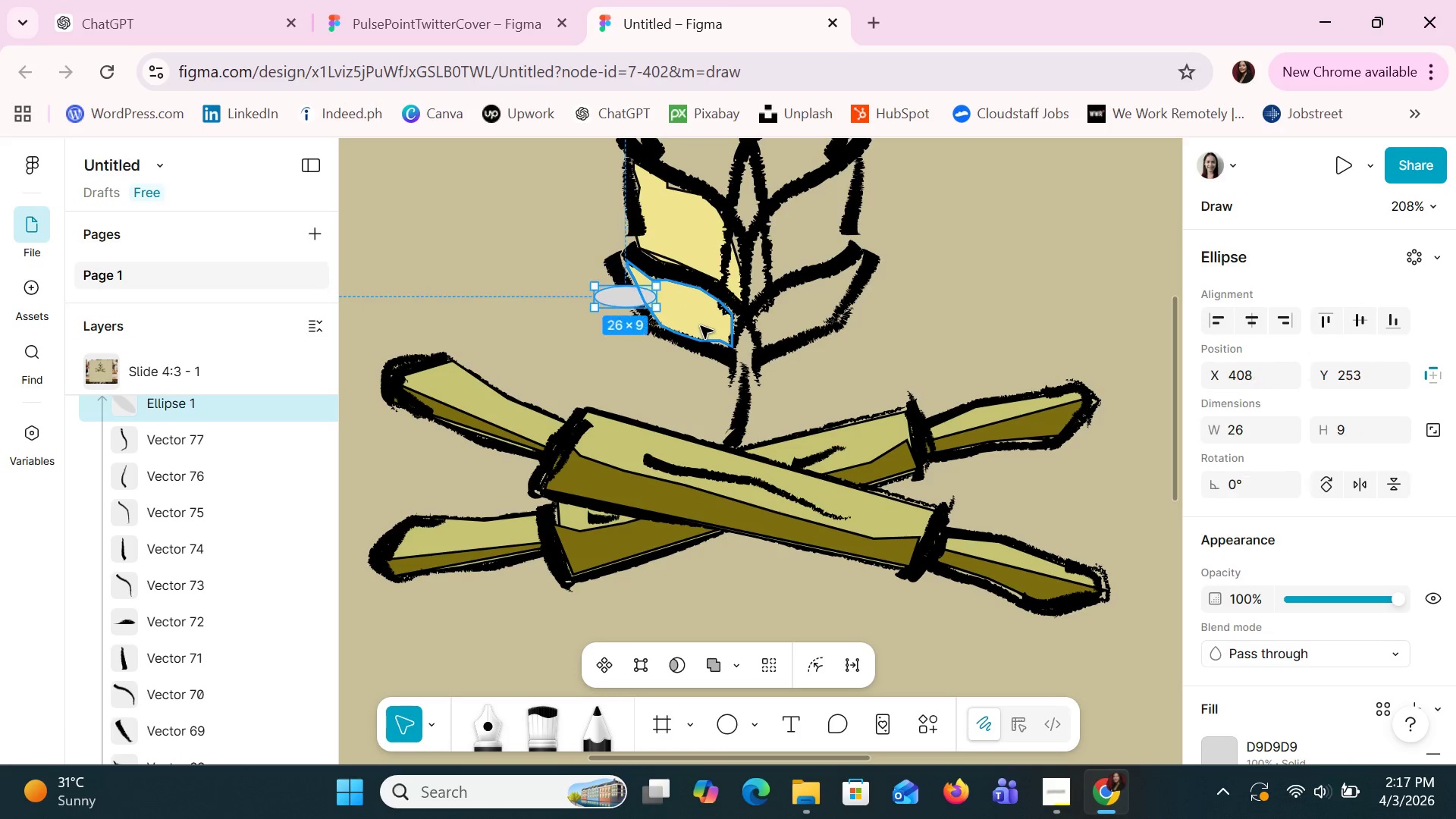 
key(Control+Z)
 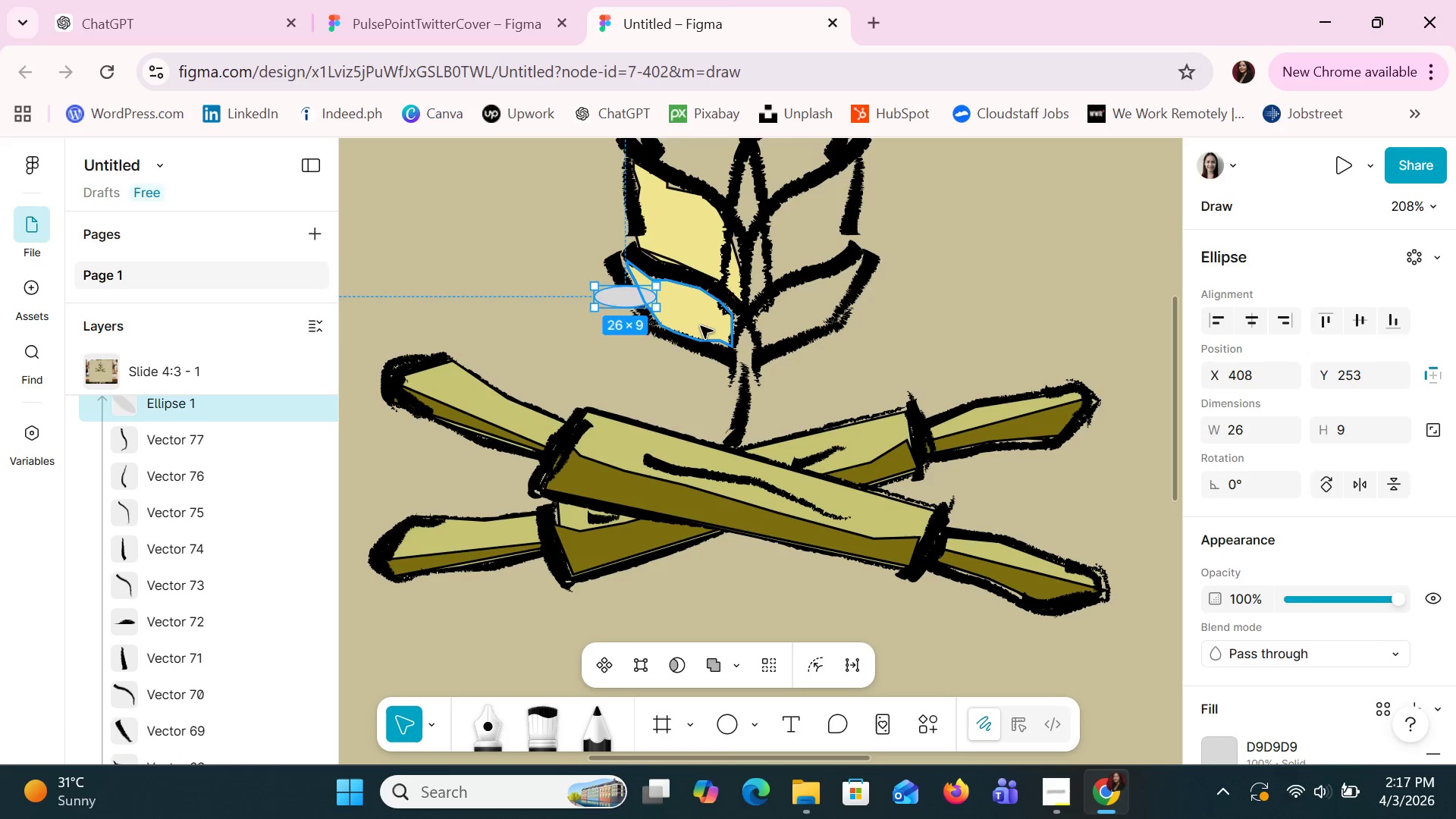 
key(Control+Z)
 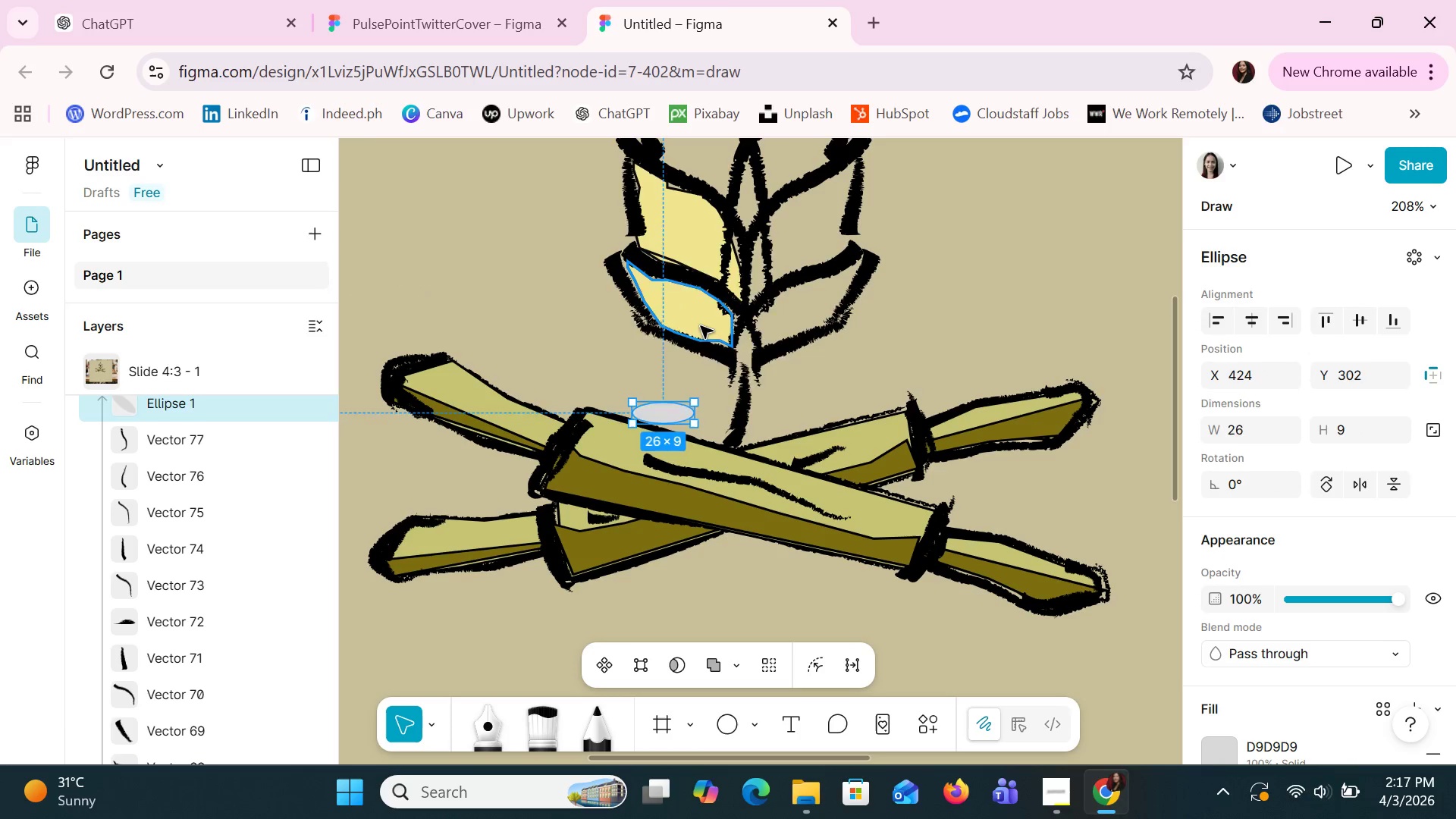 
key(Control+Z)
 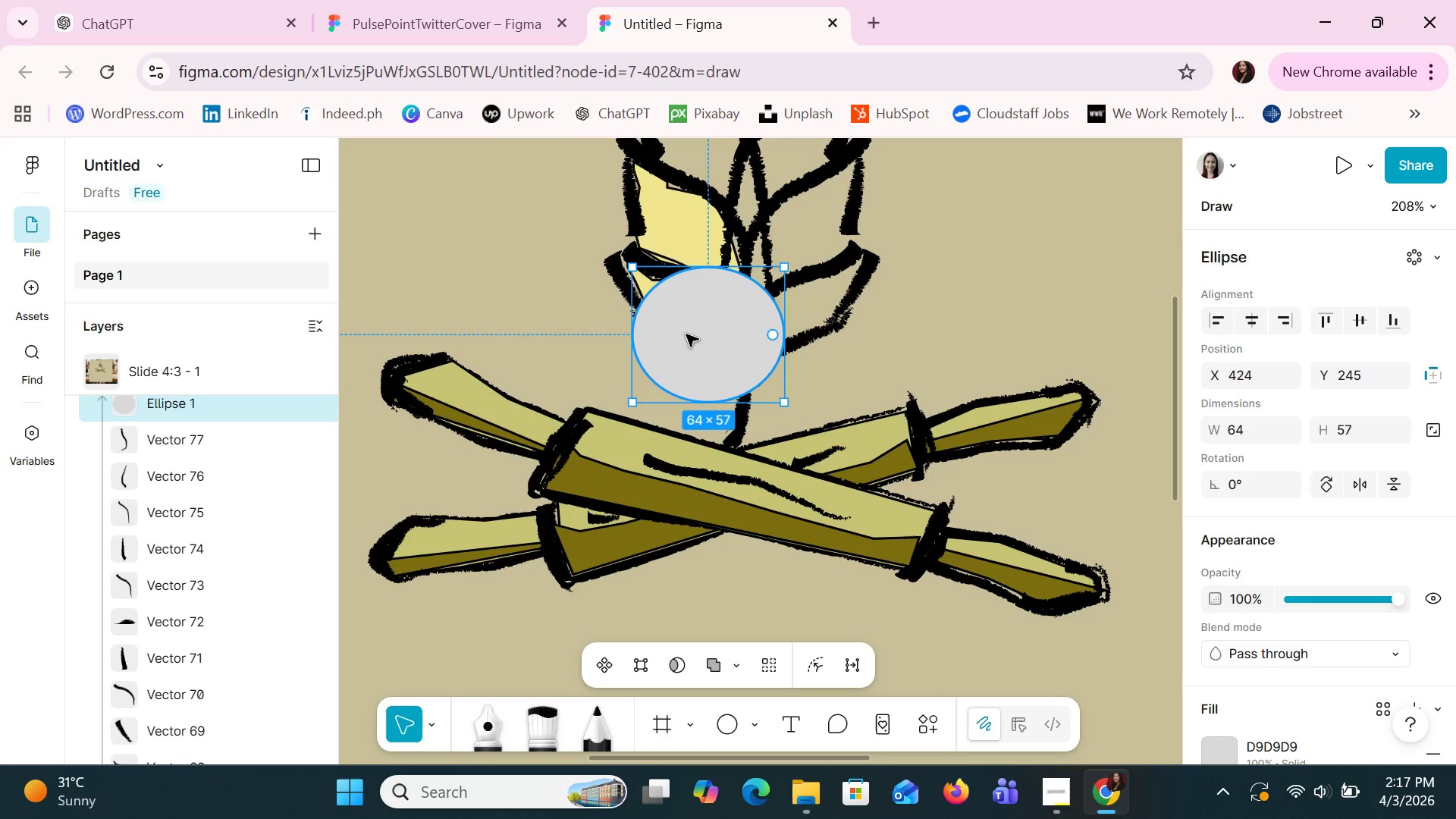 
key(Delete)
 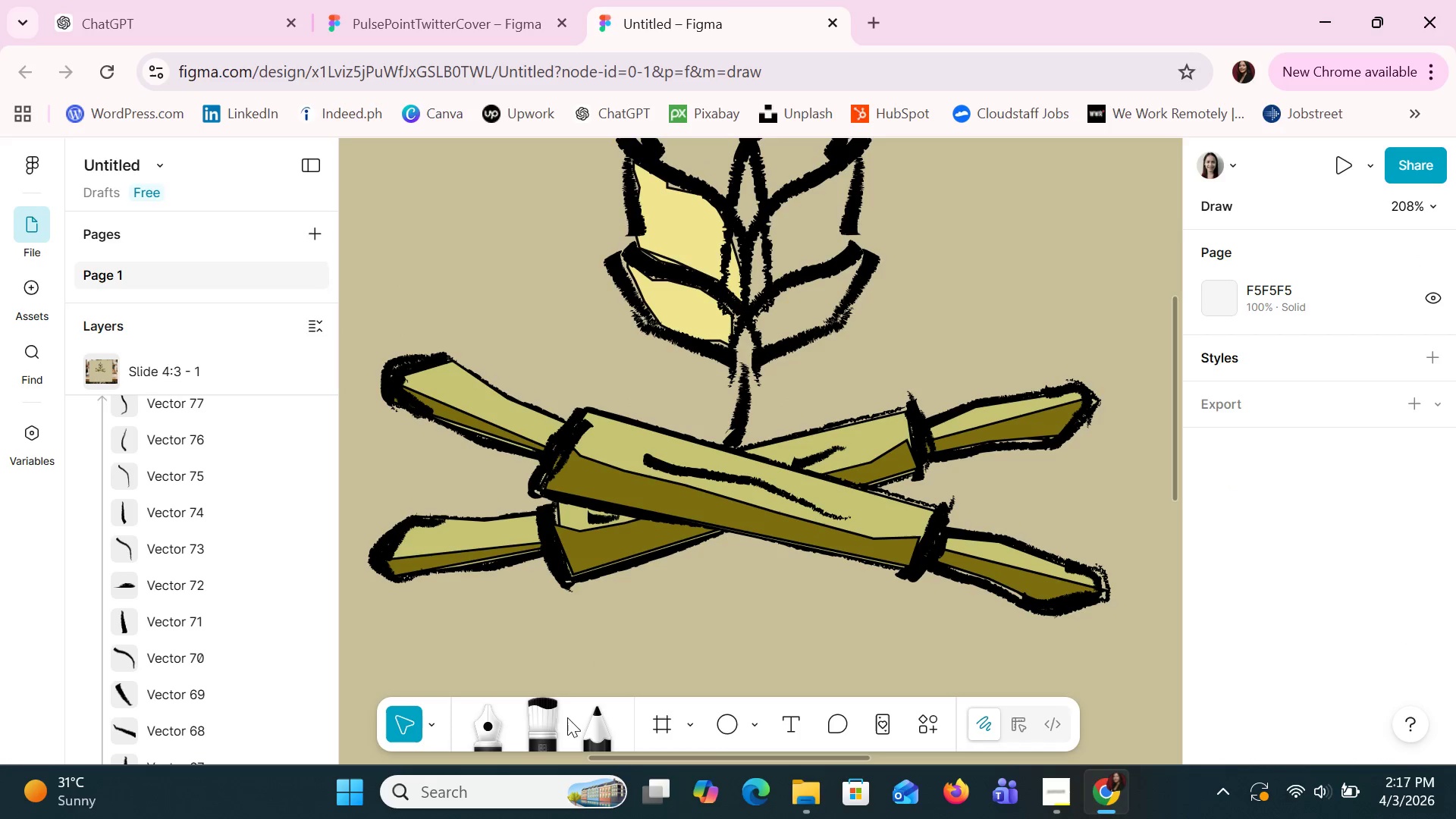 
left_click([482, 726])
 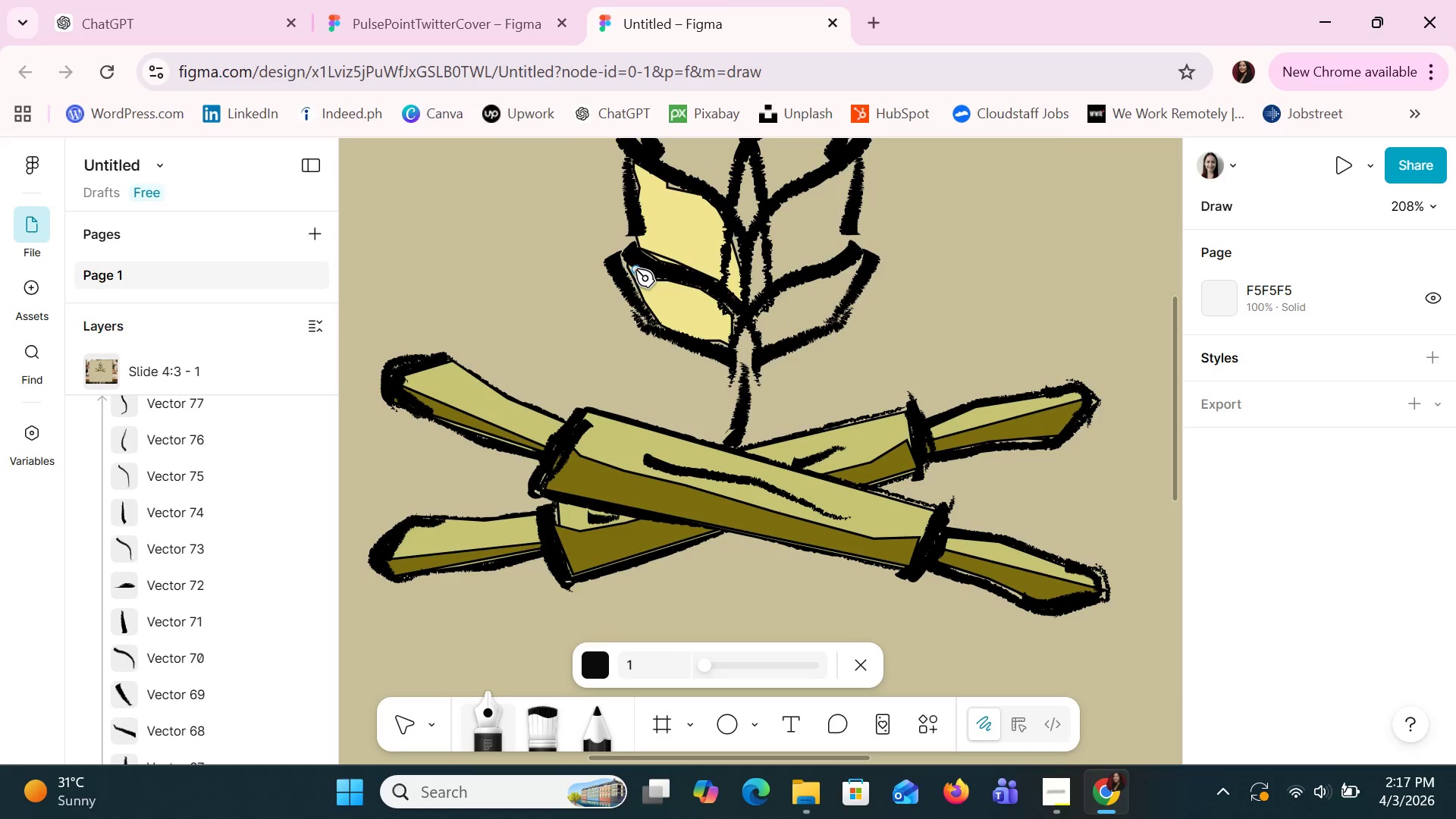 
left_click([629, 267])
 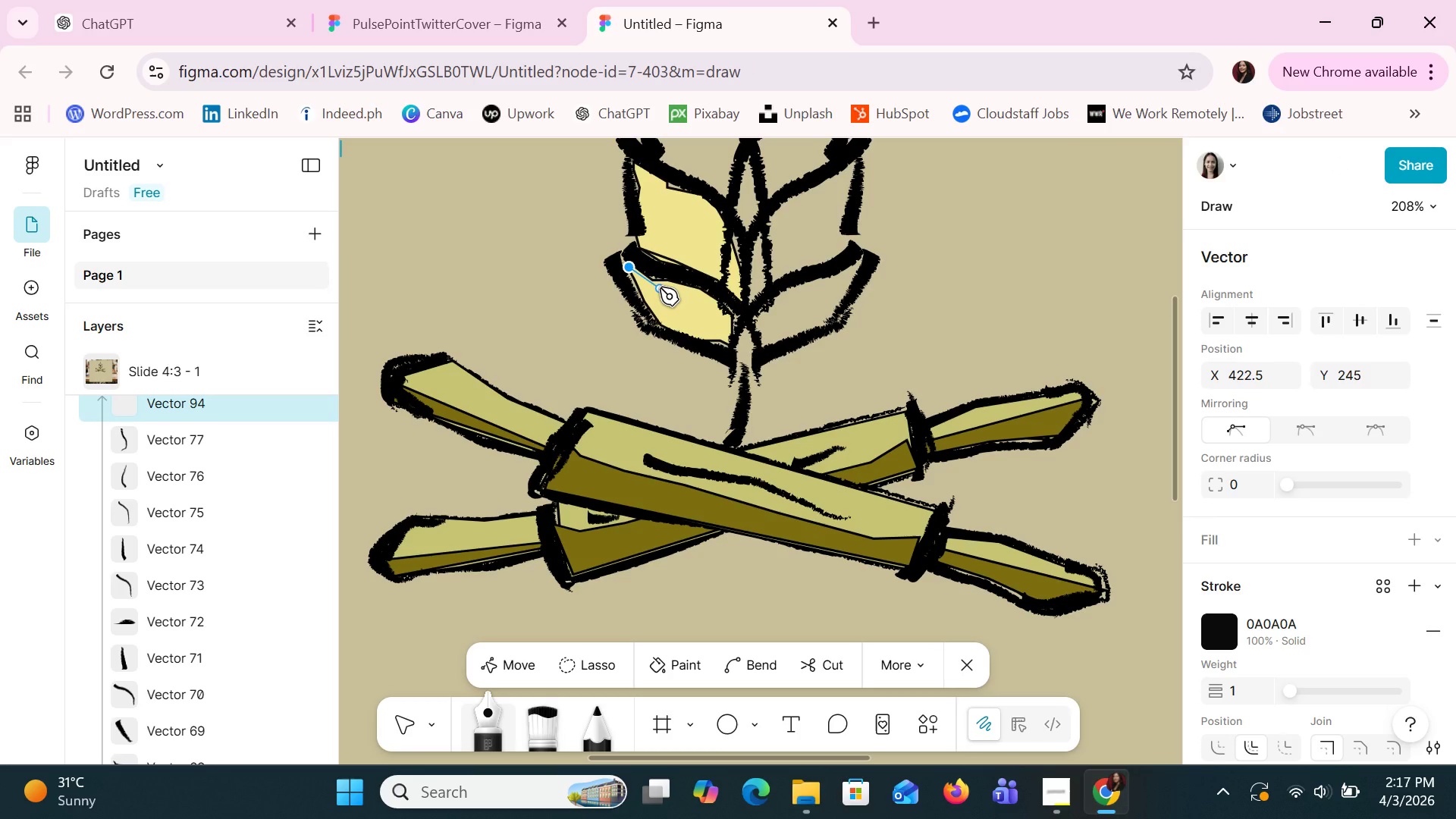 
left_click([660, 287])
 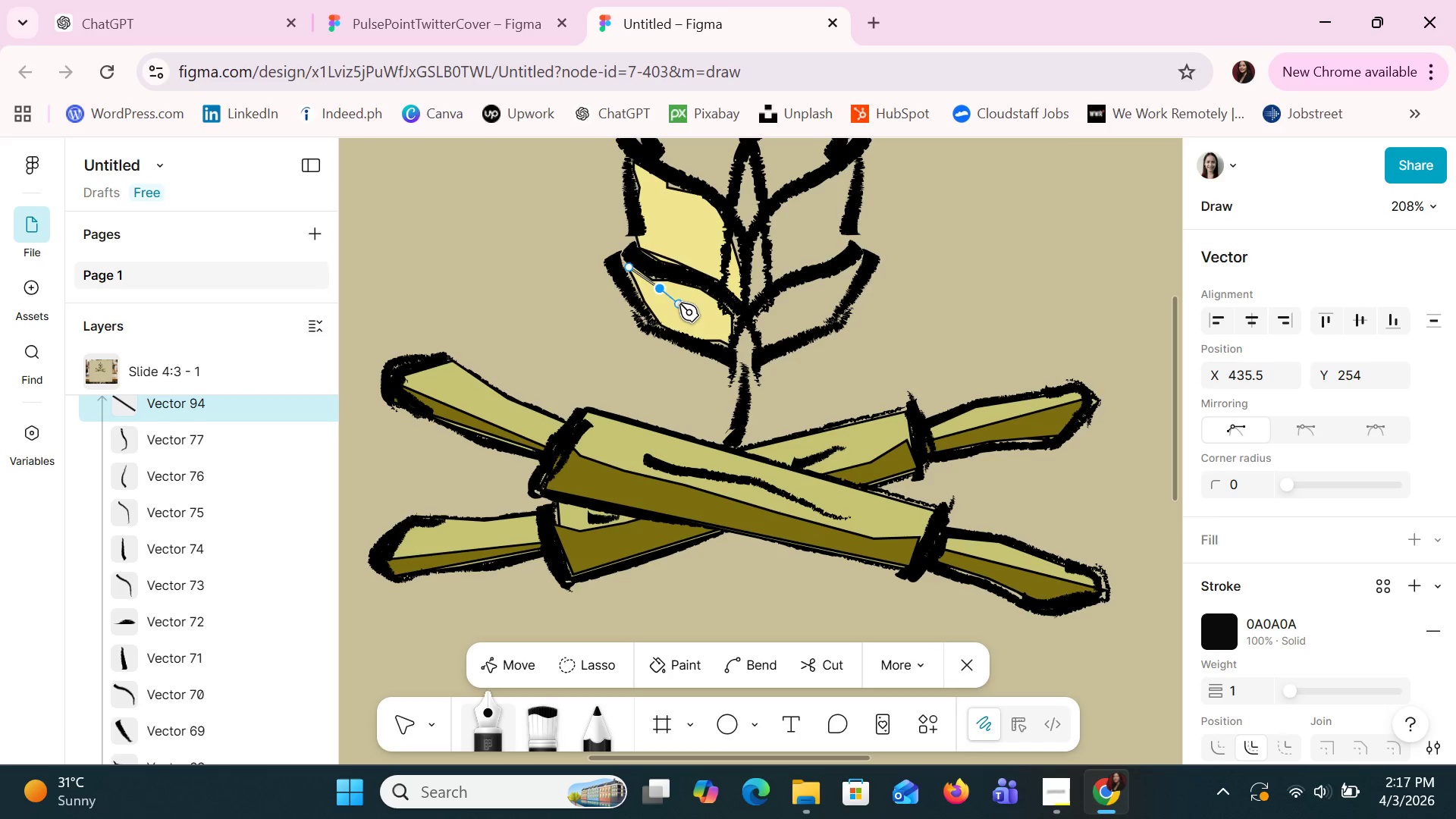 
left_click([679, 303])
 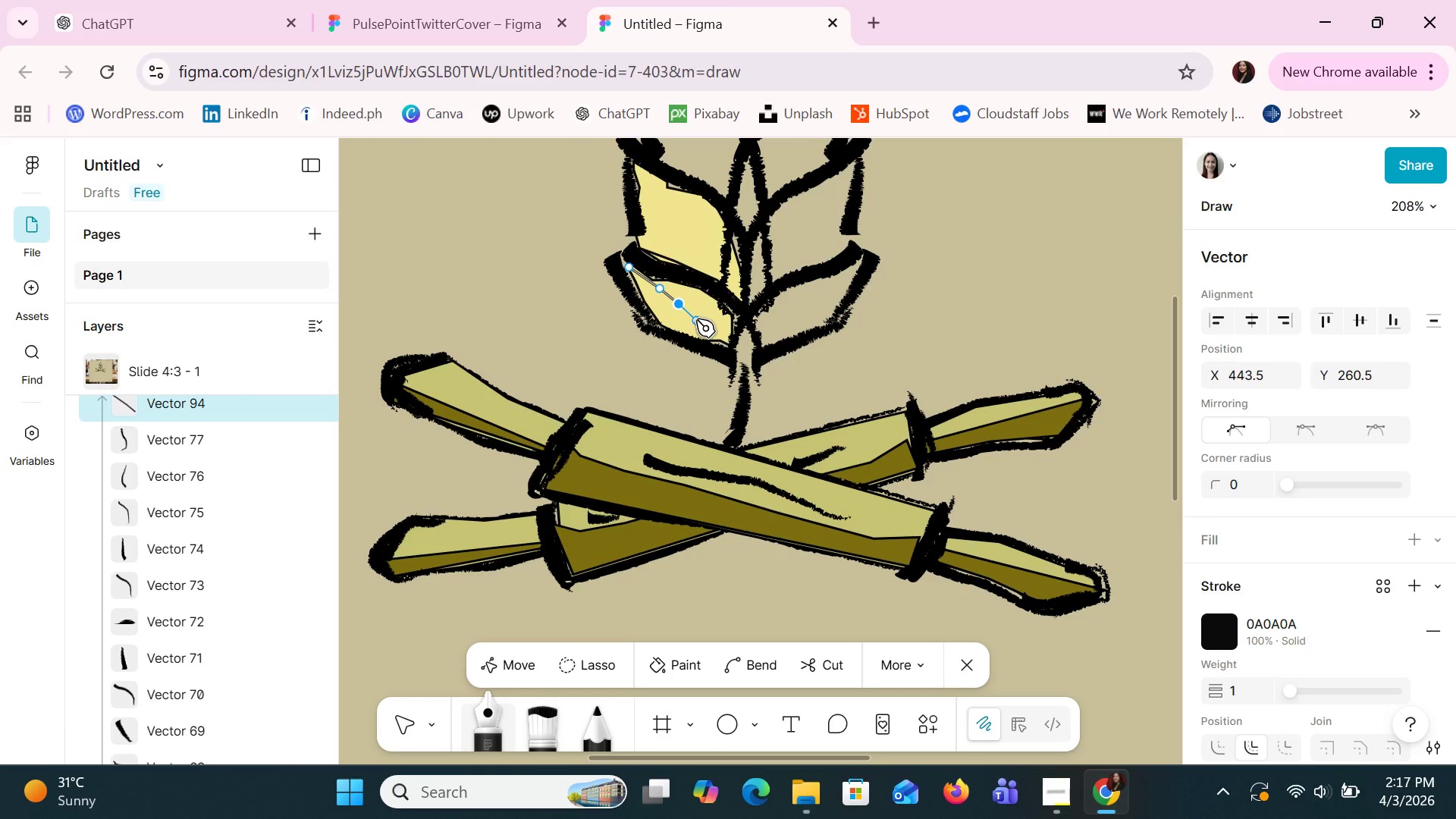 
left_click([696, 319])
 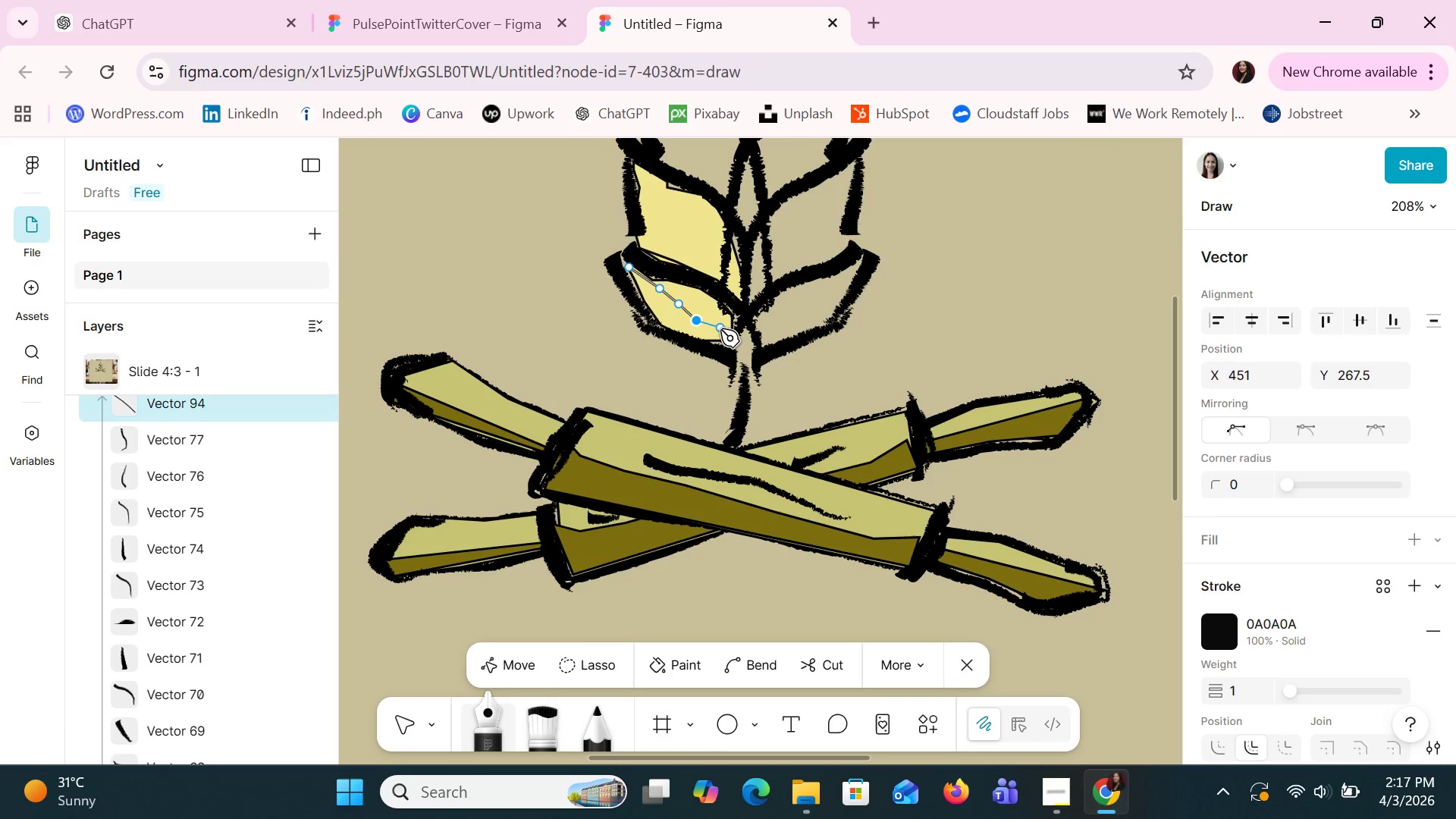 
left_click([720, 329])
 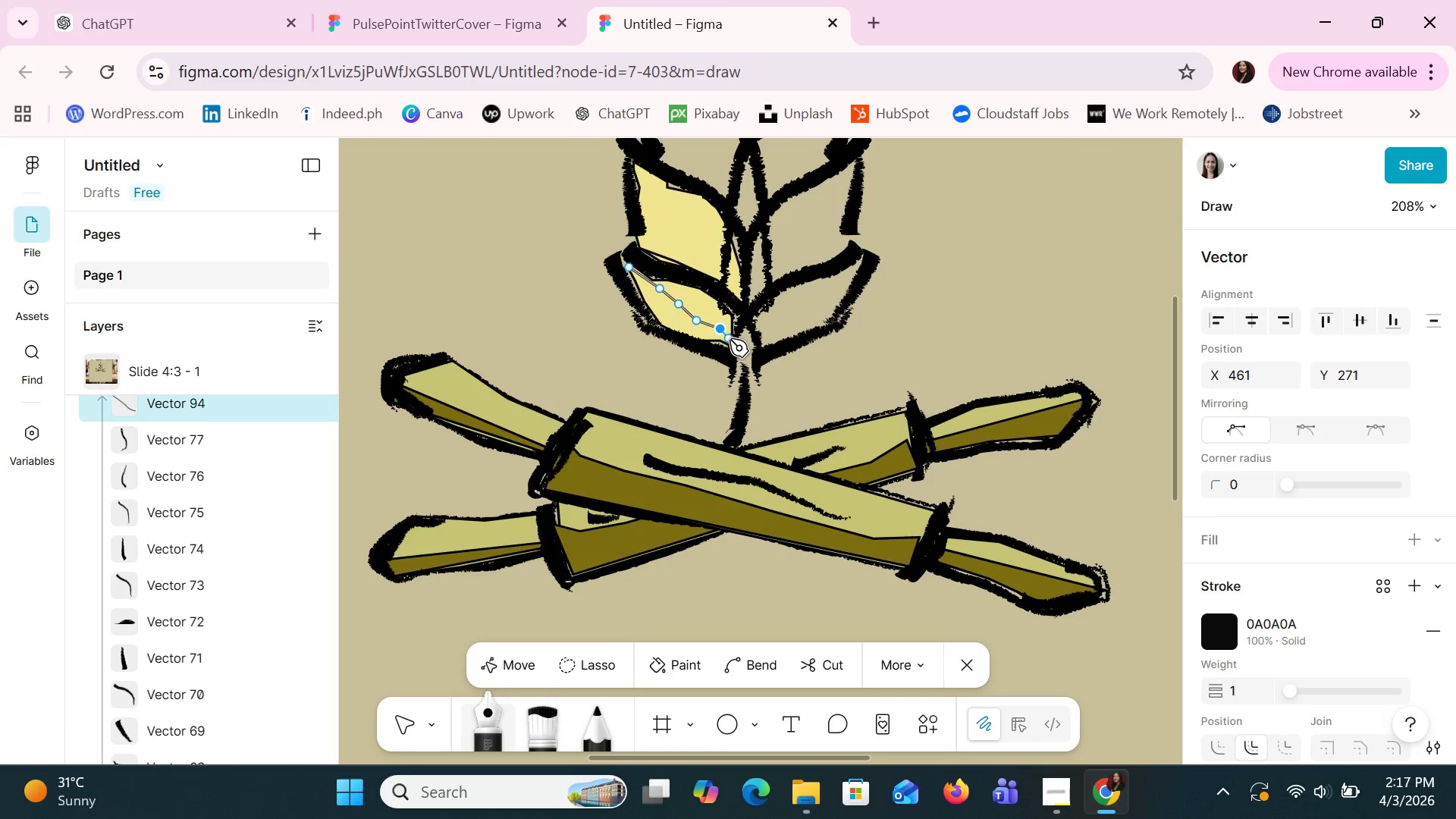 
left_click([732, 344])
 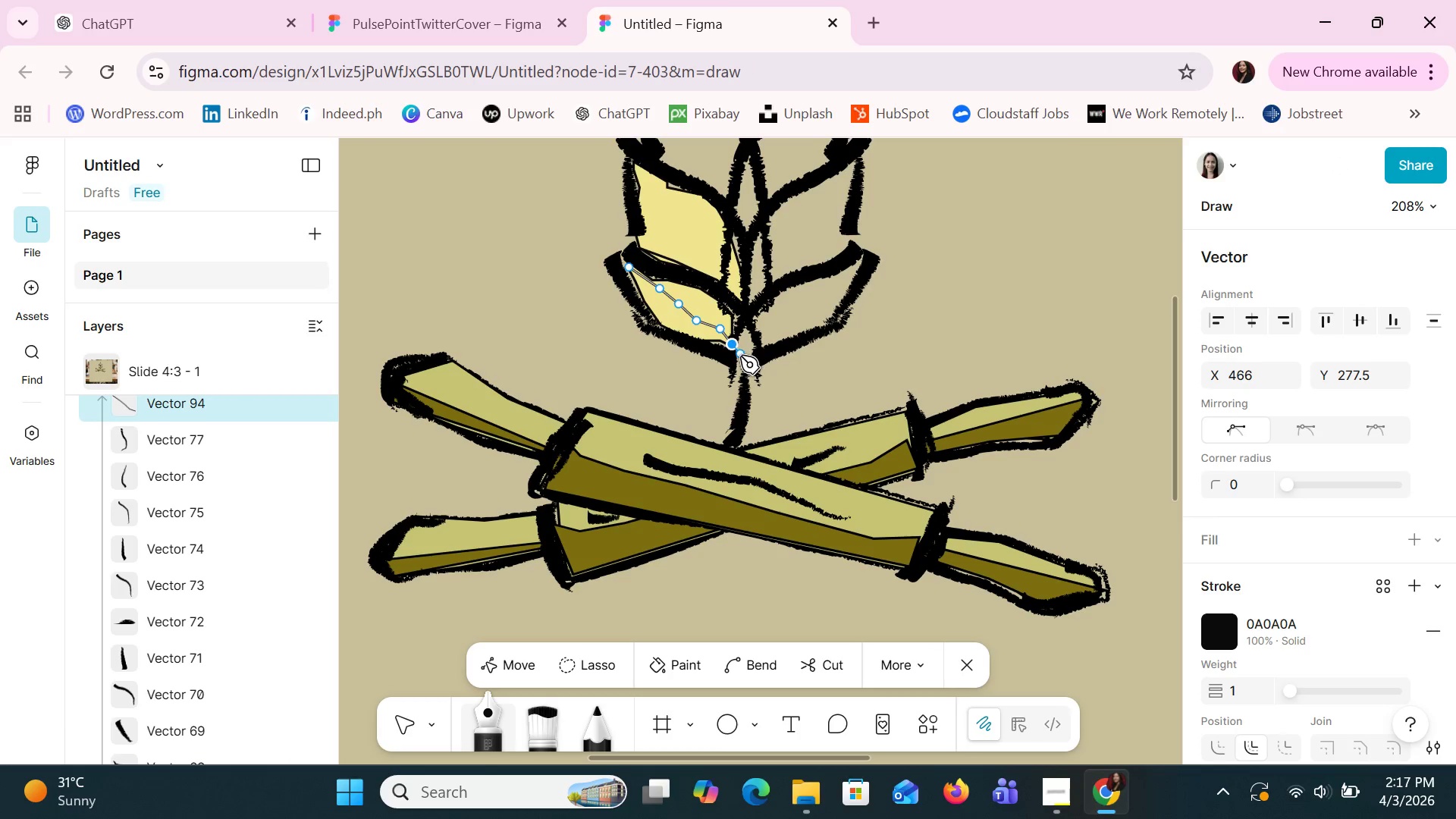 
left_click([740, 356])
 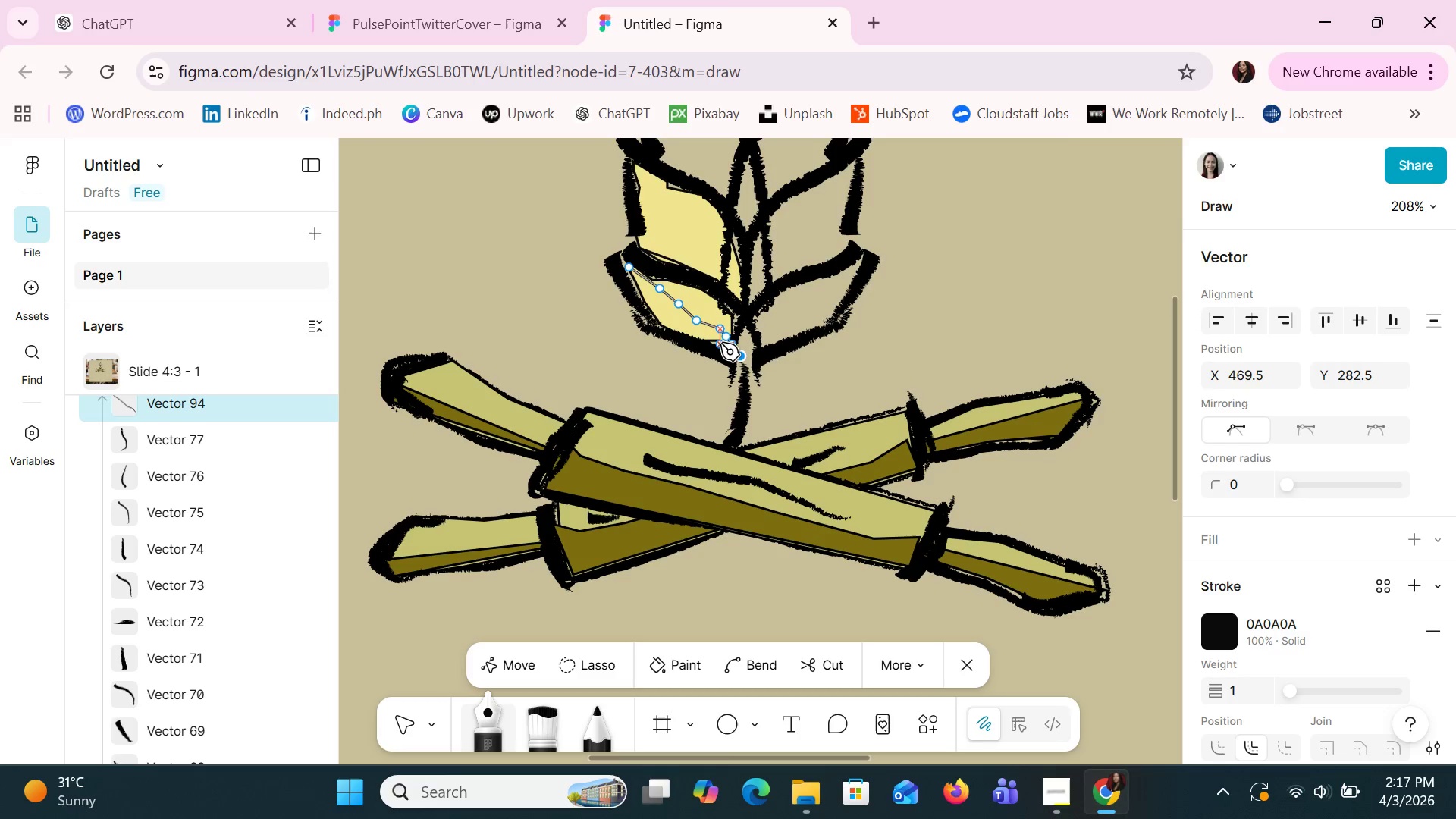 
left_click([715, 341])
 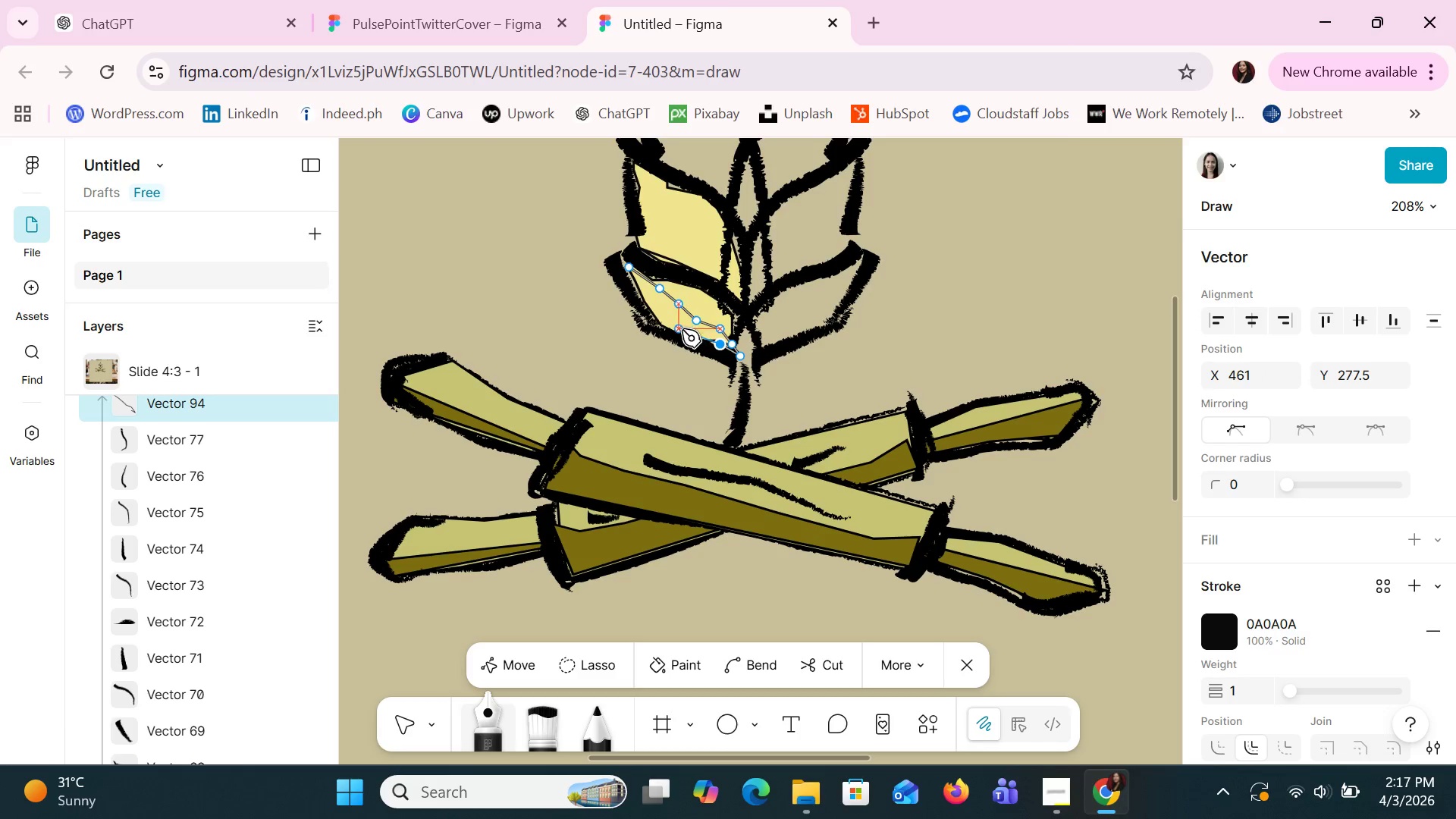 
left_click([680, 329])
 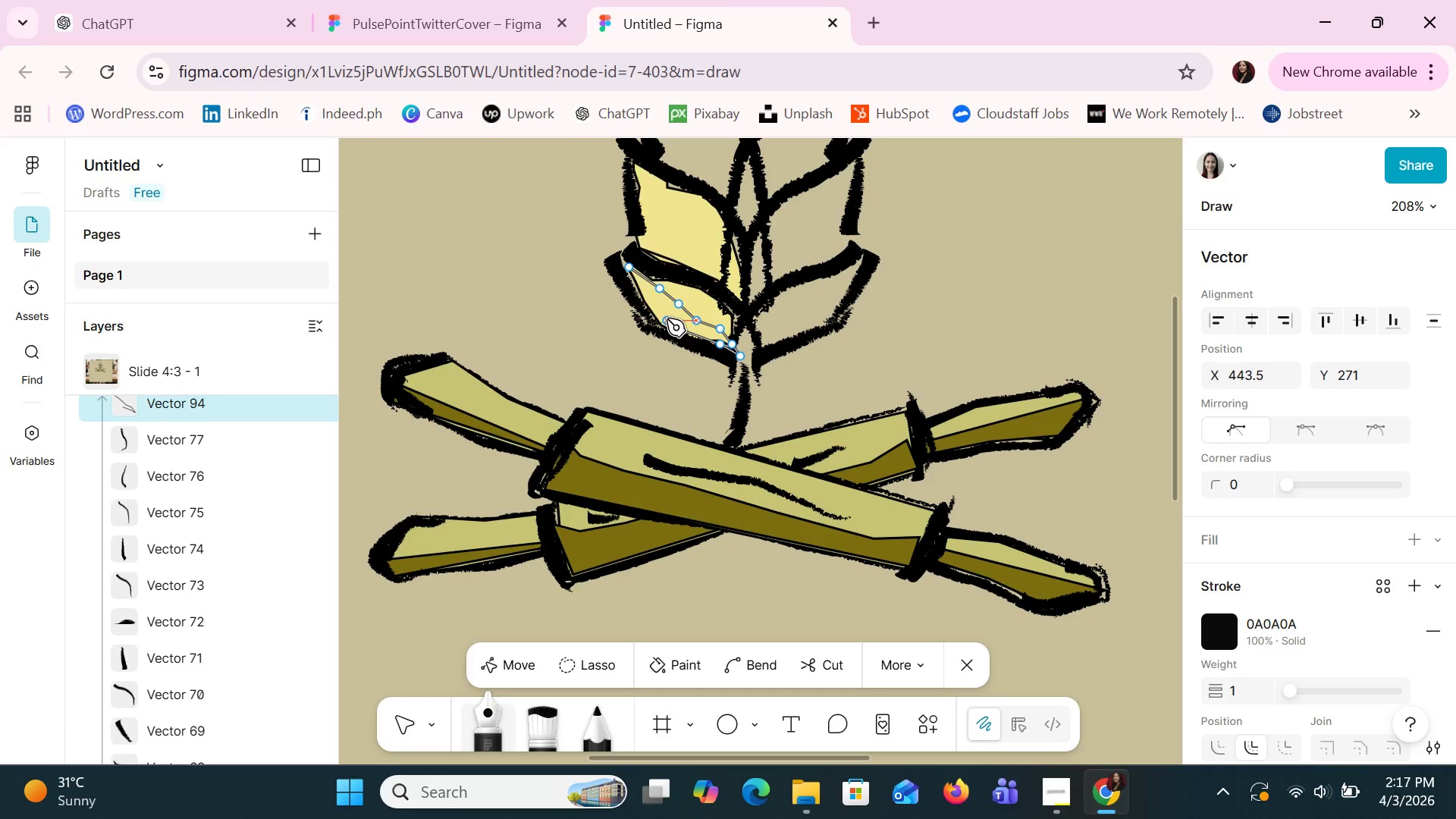 
left_click([659, 318])
 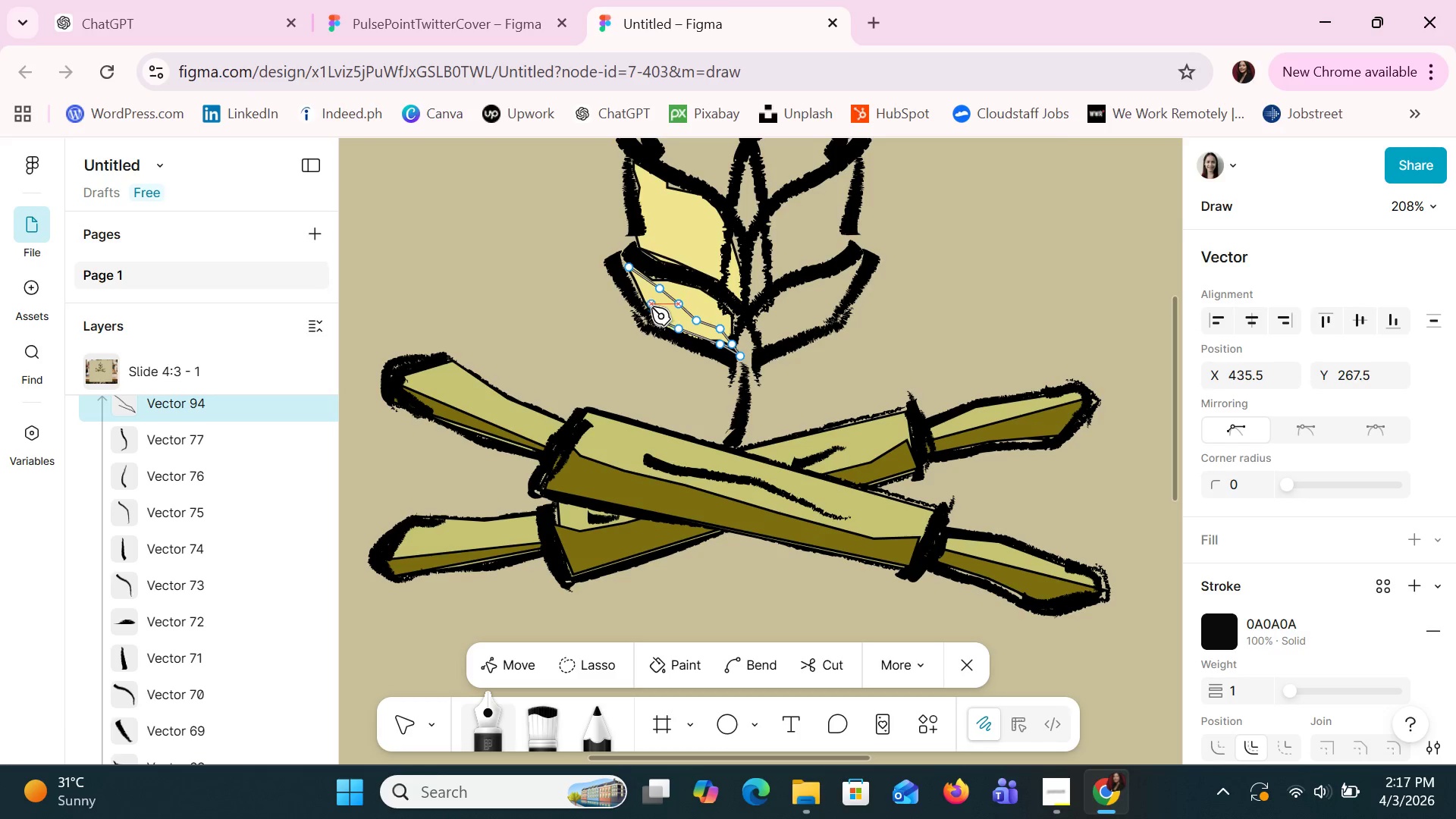 
left_click([648, 304])
 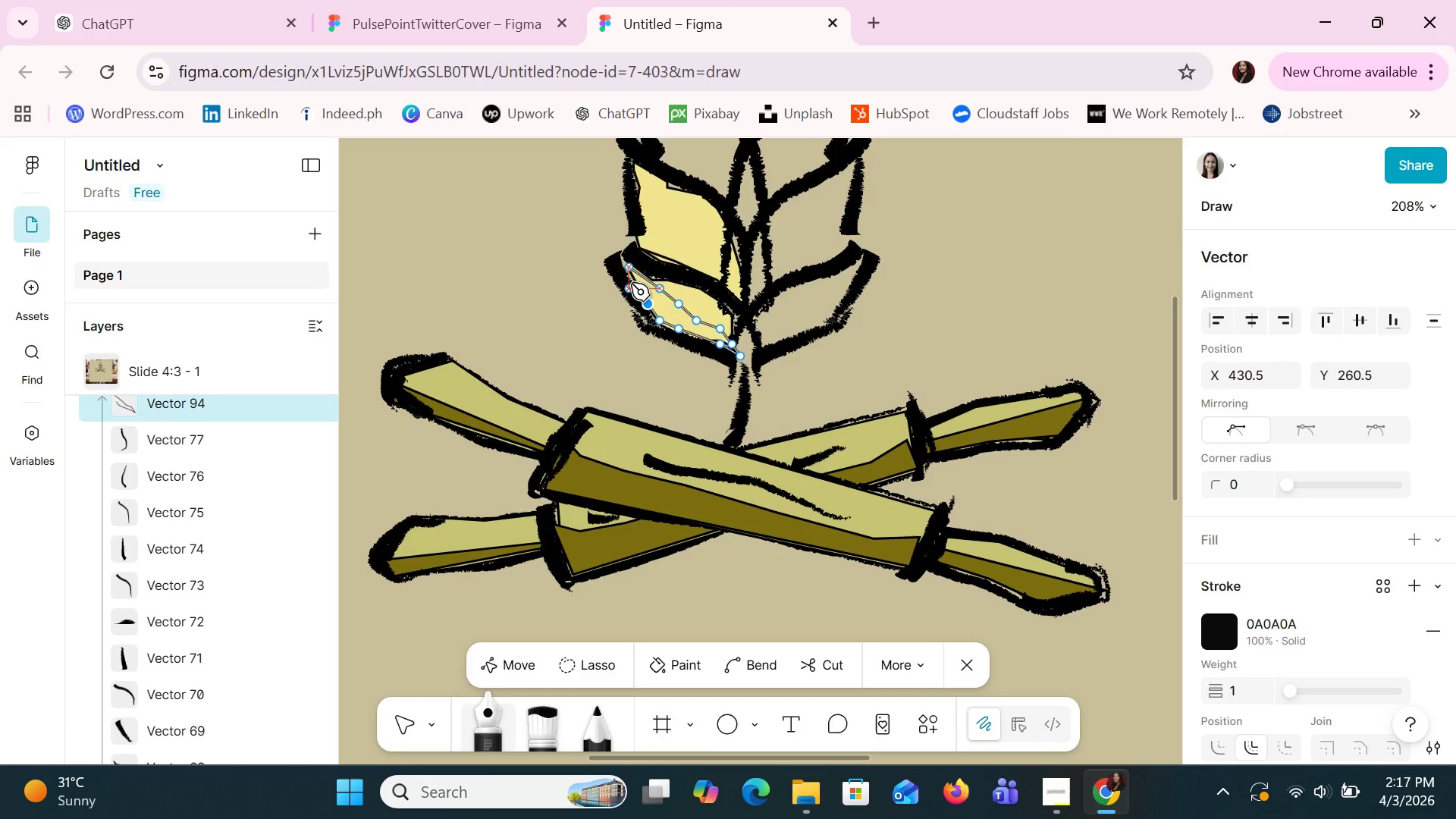 
left_click([630, 277])
 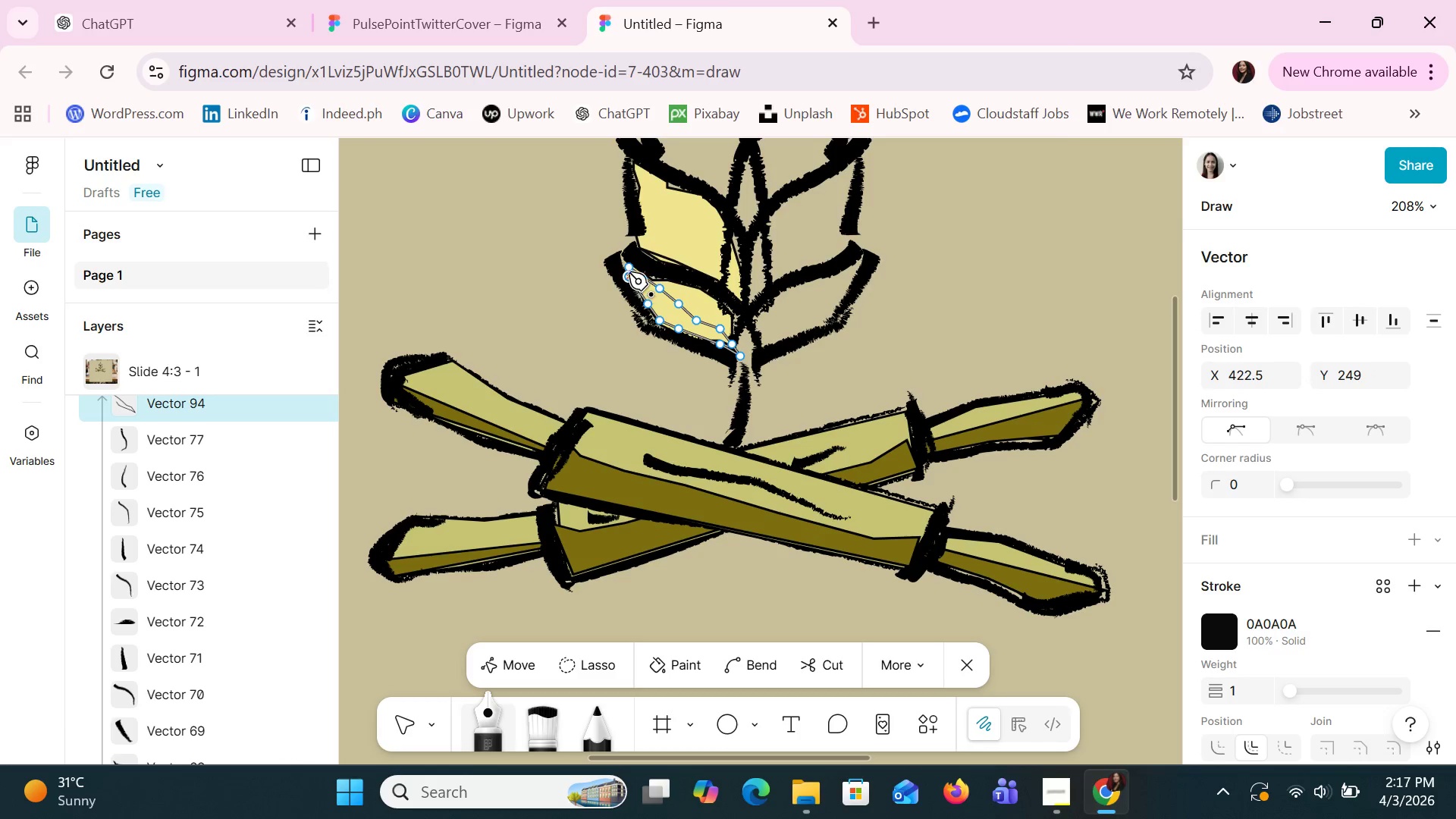 
left_click([629, 271])
 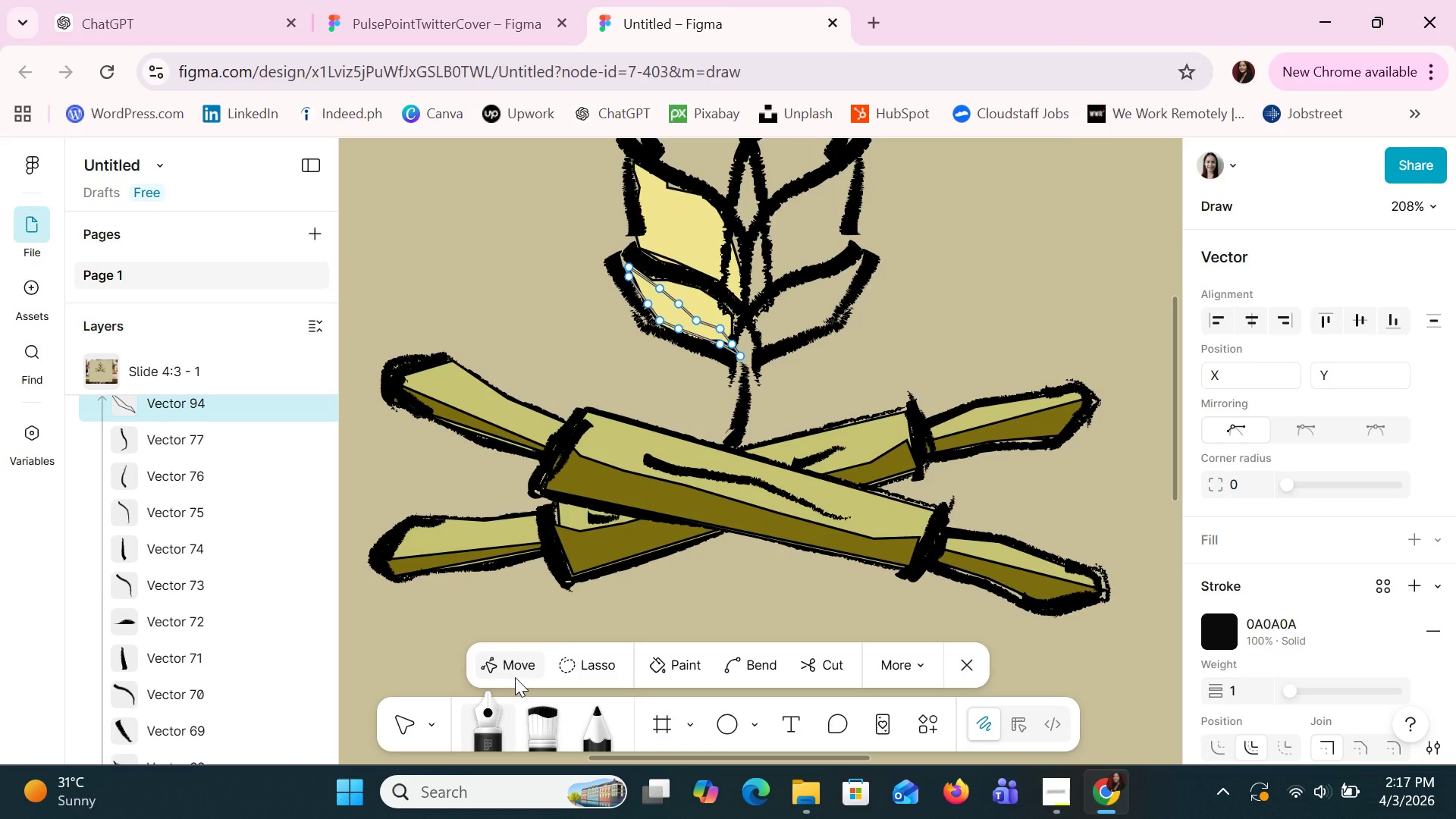 
left_click([512, 673])
 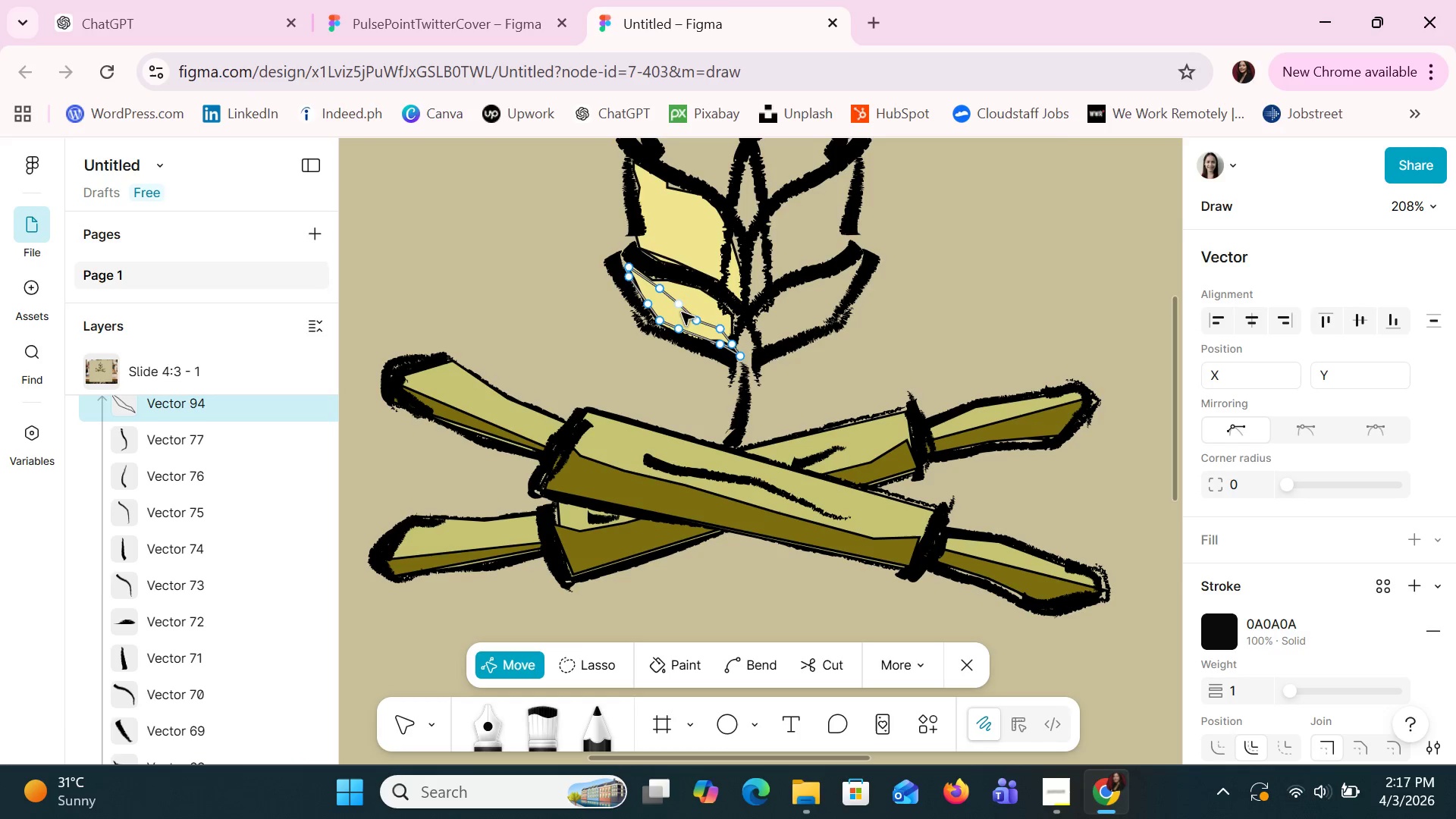 
left_click_drag(start_coordinate=[695, 317], to_coordinate=[708, 315])
 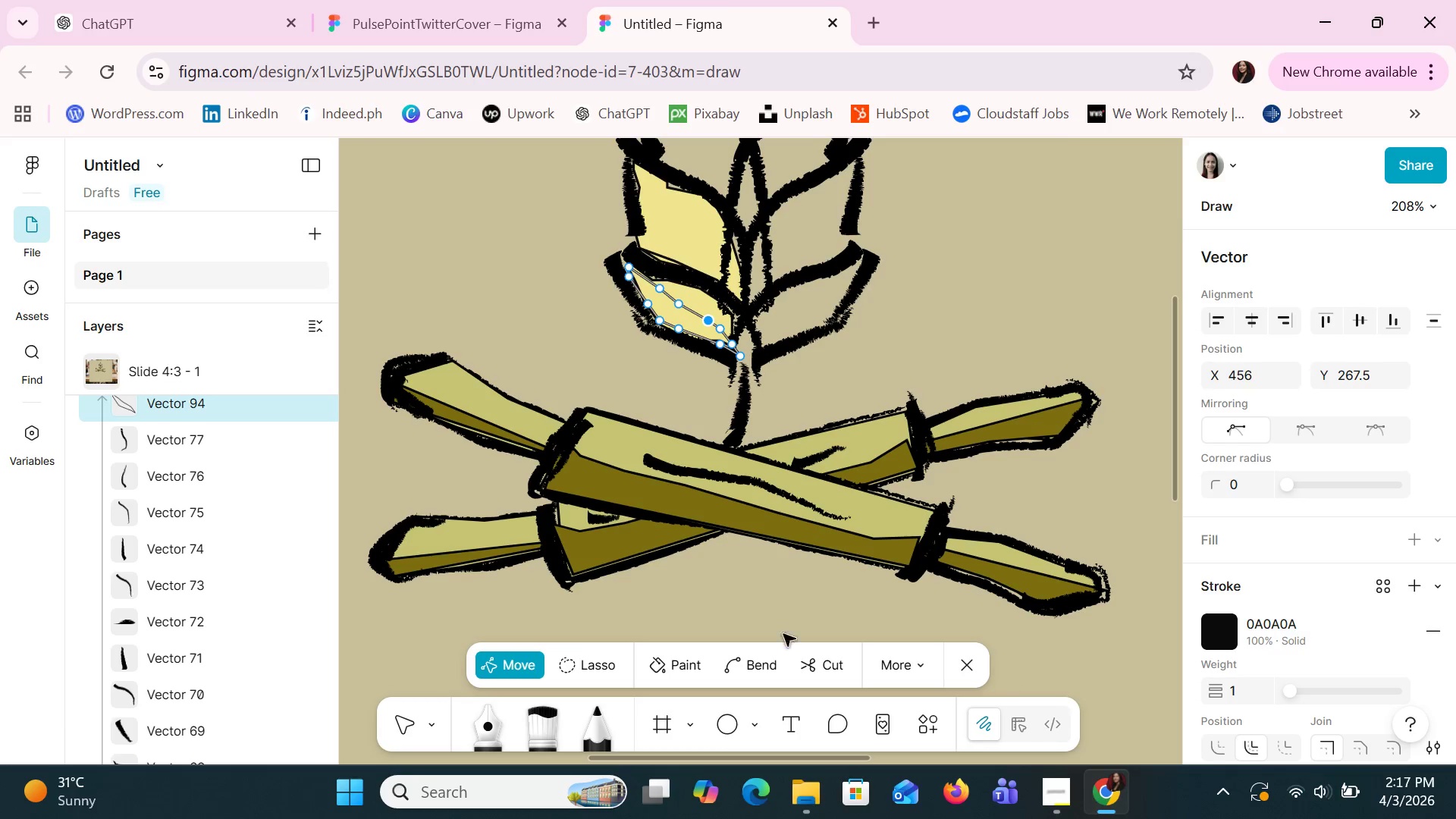 
left_click([743, 660])
 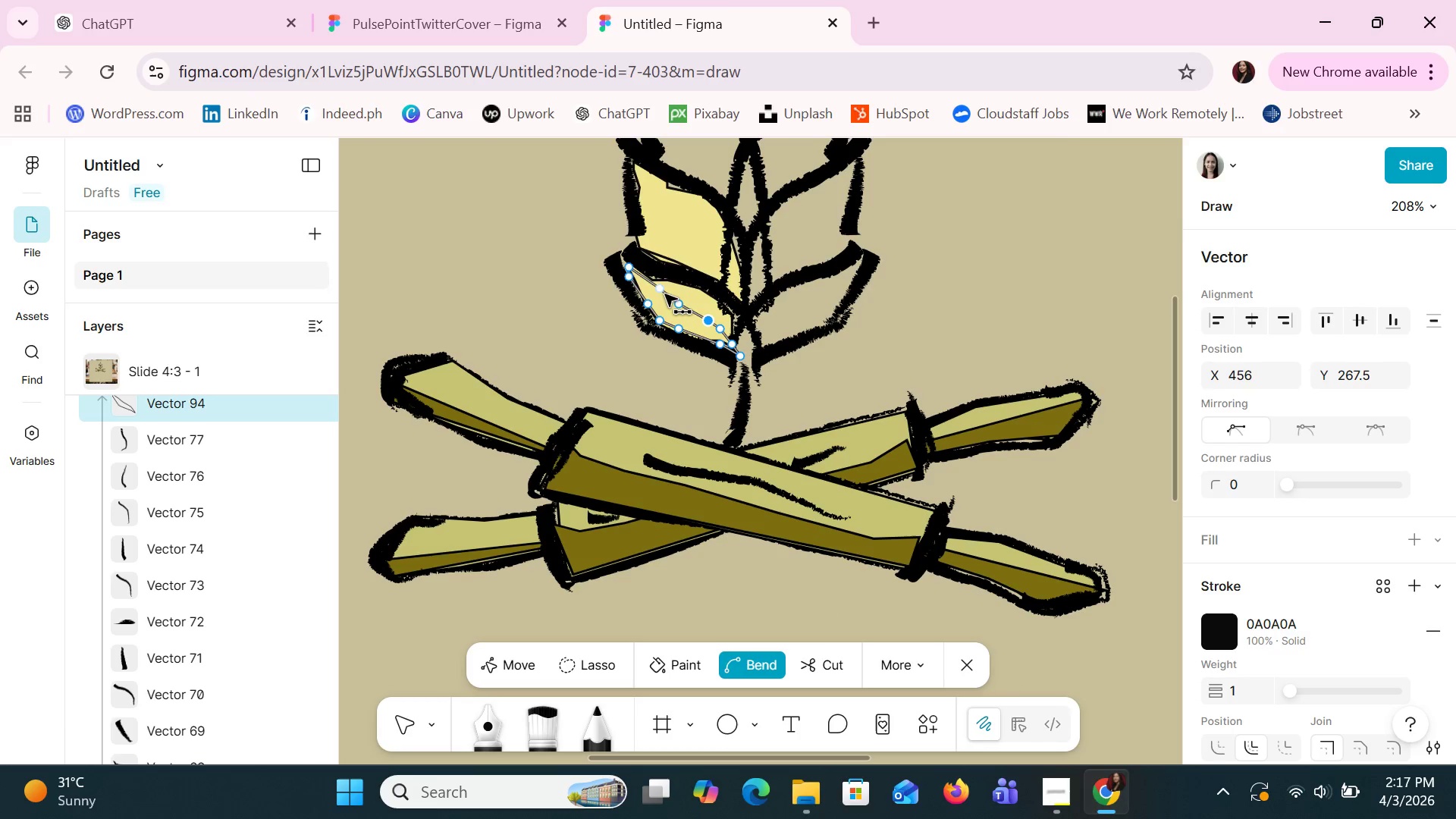 
left_click_drag(start_coordinate=[666, 295], to_coordinate=[675, 290])
 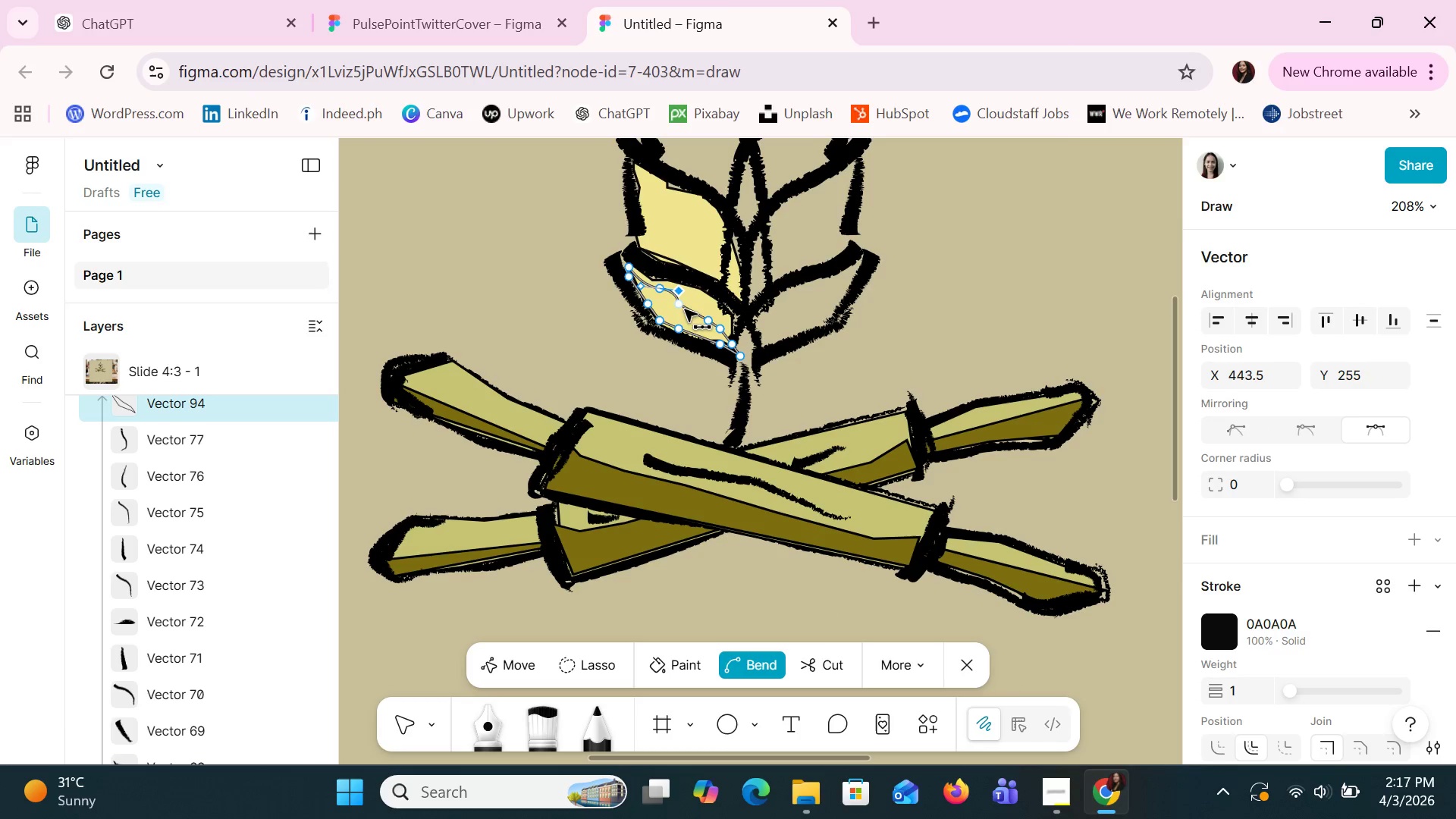 
left_click_drag(start_coordinate=[680, 306], to_coordinate=[683, 310])
 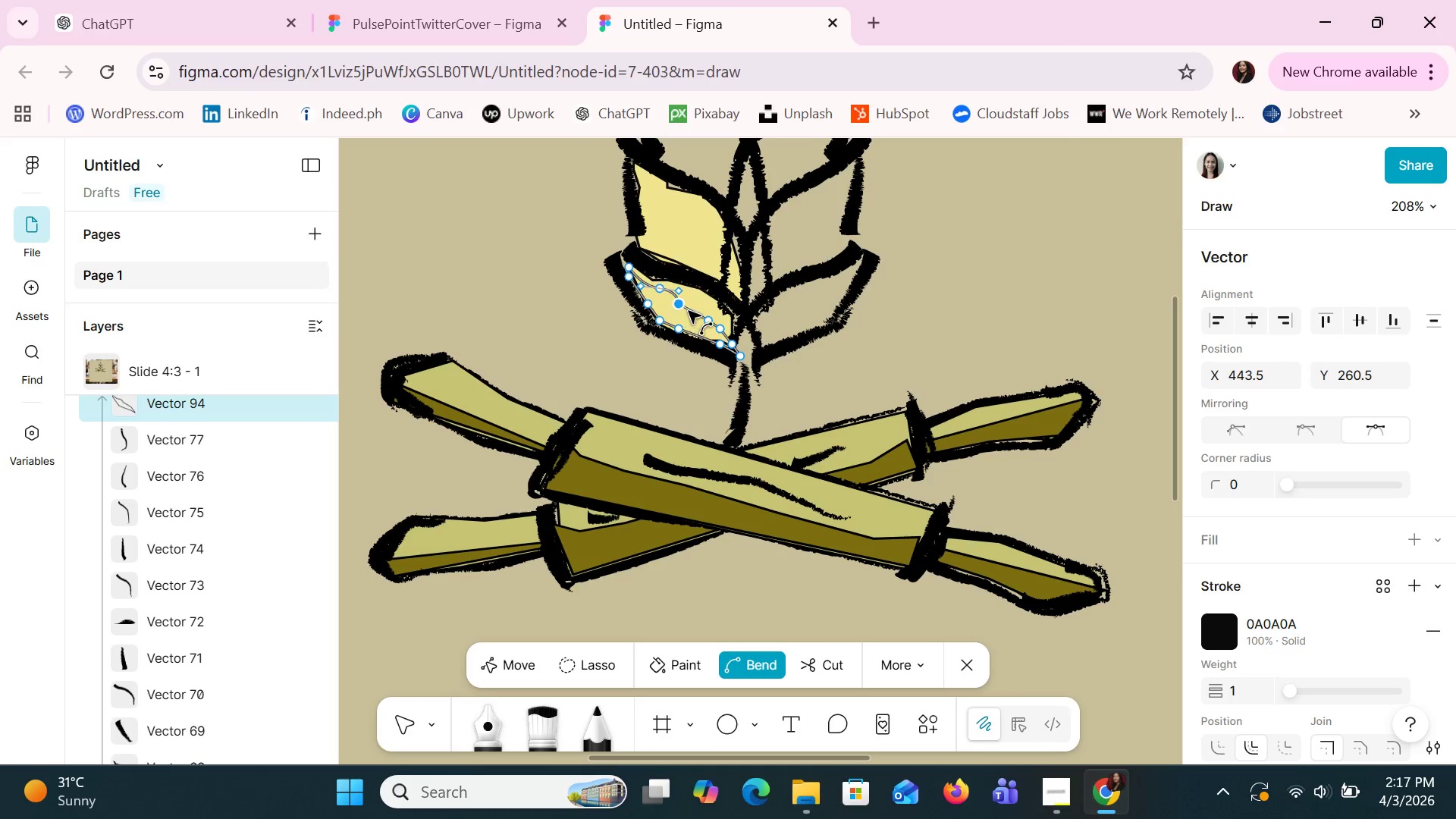 
left_click_drag(start_coordinate=[688, 311], to_coordinate=[700, 315])
 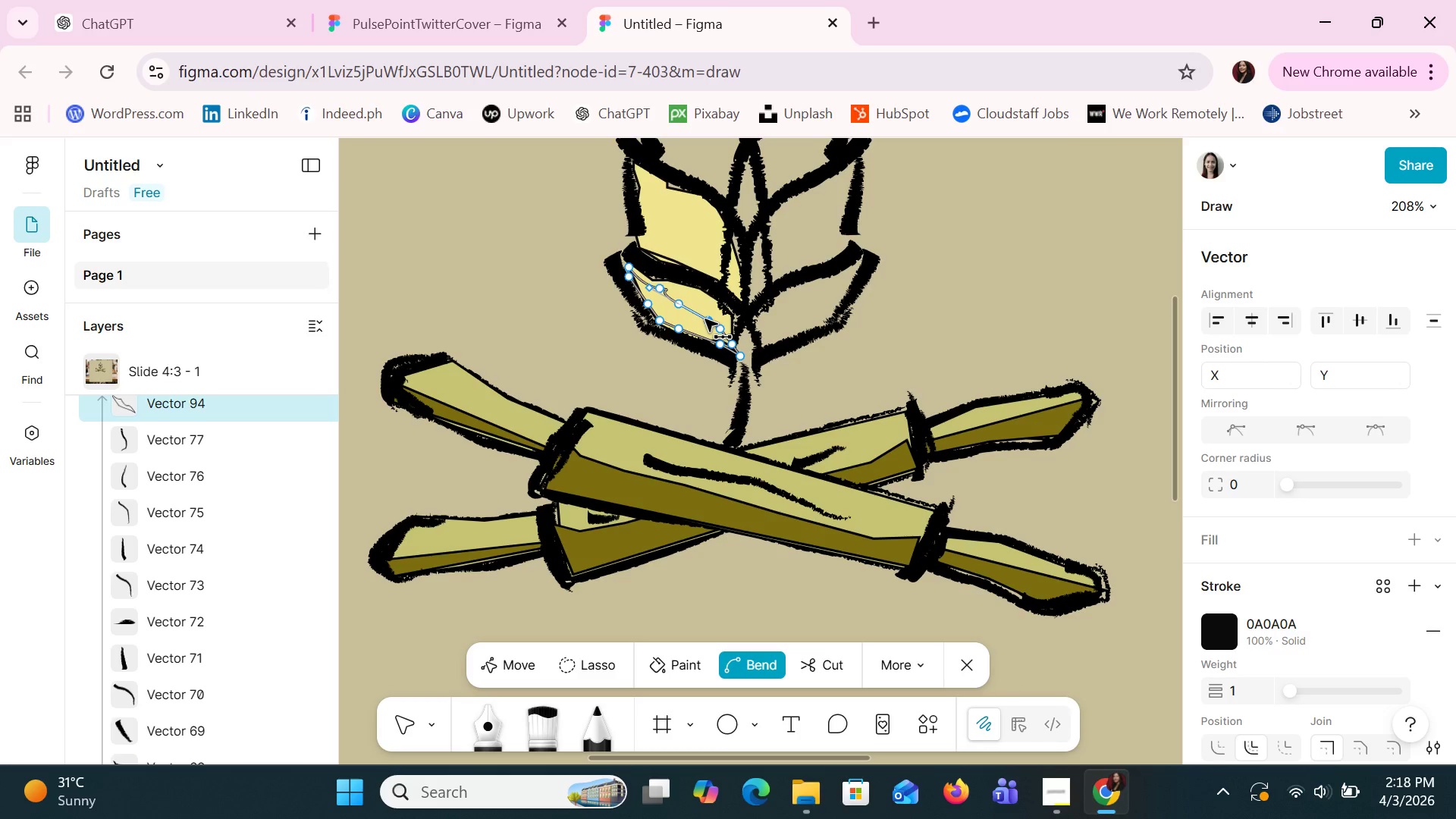 
key(Control+Z)
 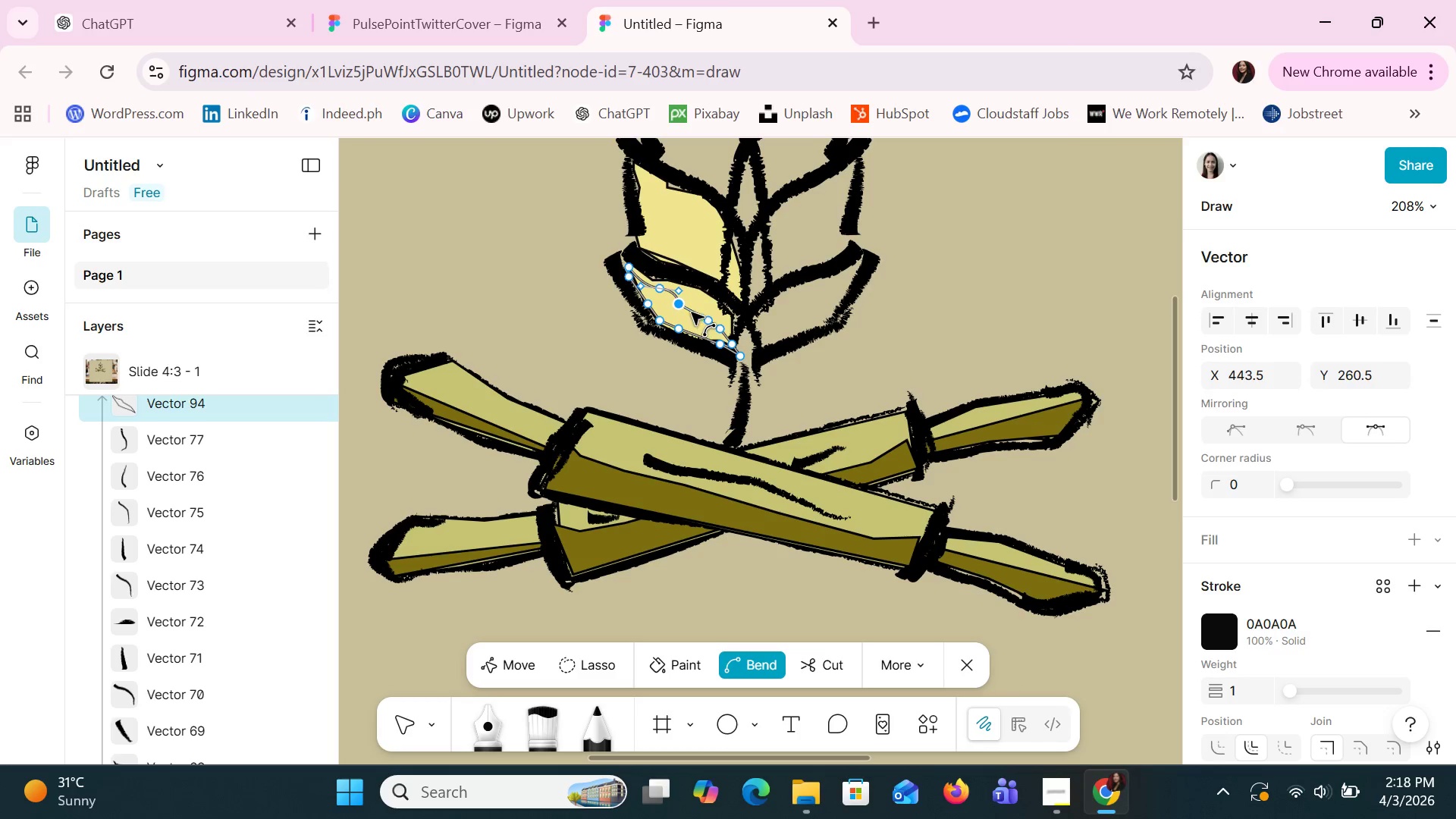 
left_click_drag(start_coordinate=[704, 319], to_coordinate=[722, 342])
 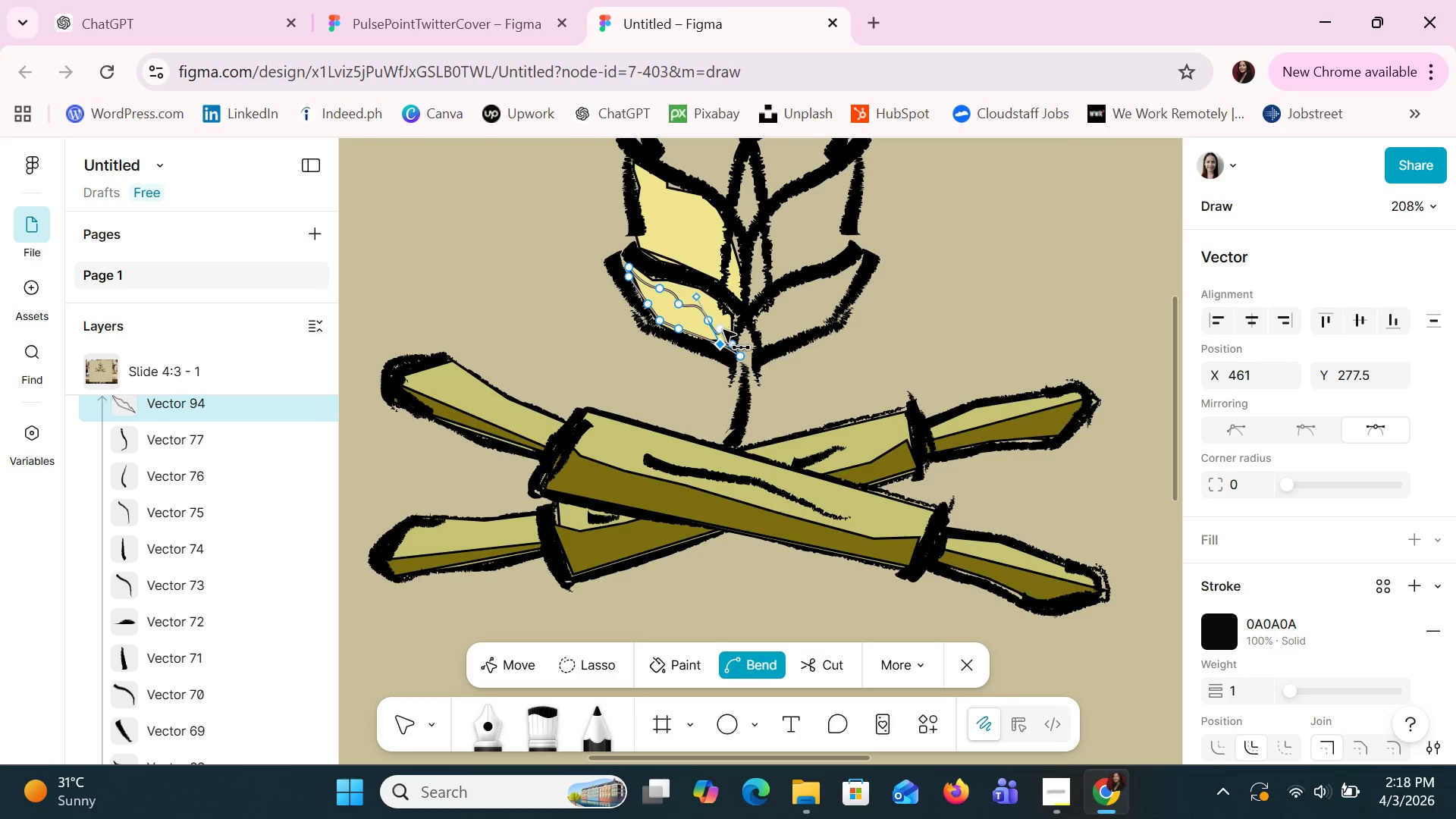 
left_click_drag(start_coordinate=[723, 330], to_coordinate=[733, 350])
 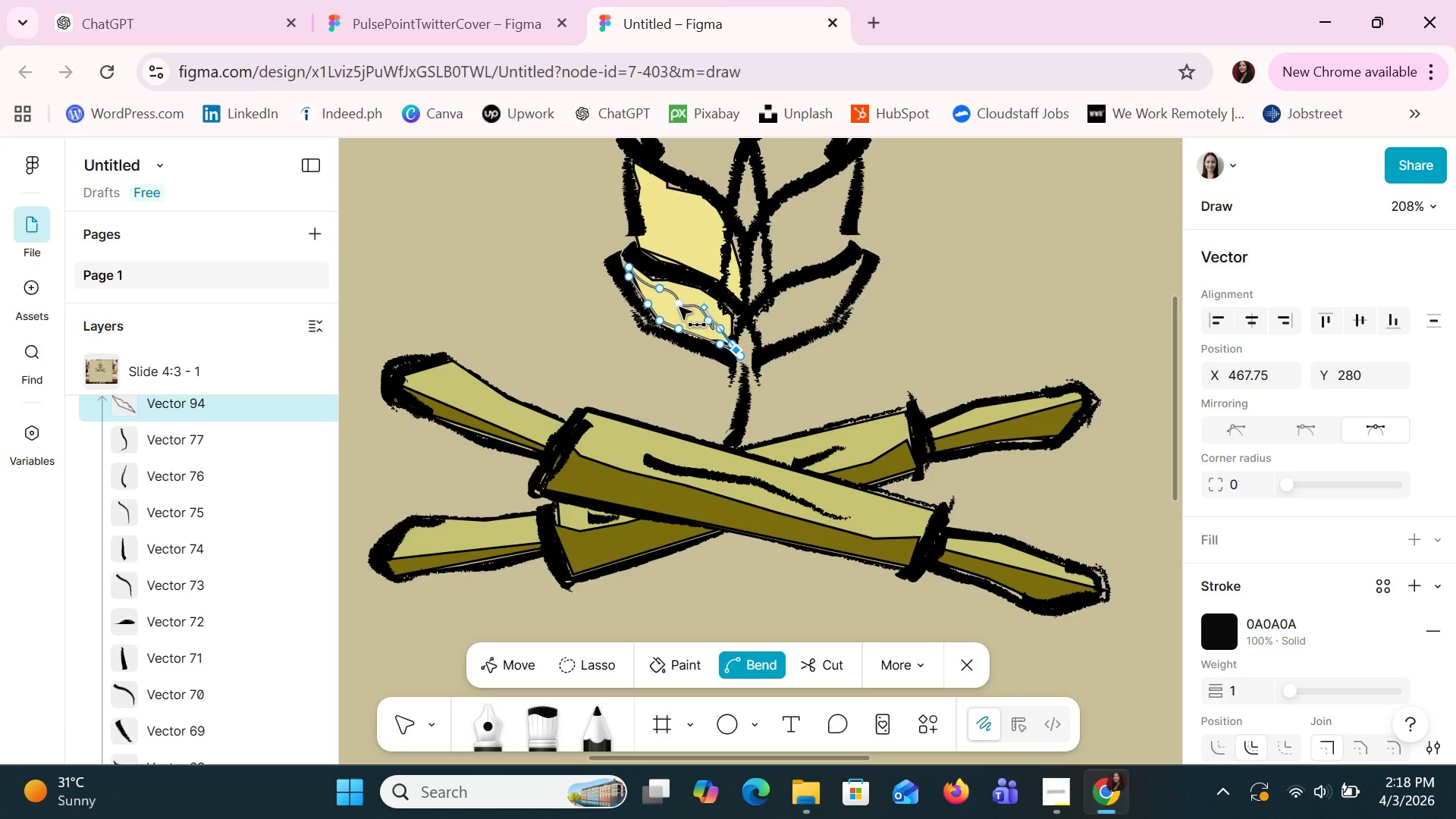 
left_click_drag(start_coordinate=[701, 310], to_coordinate=[704, 319])
 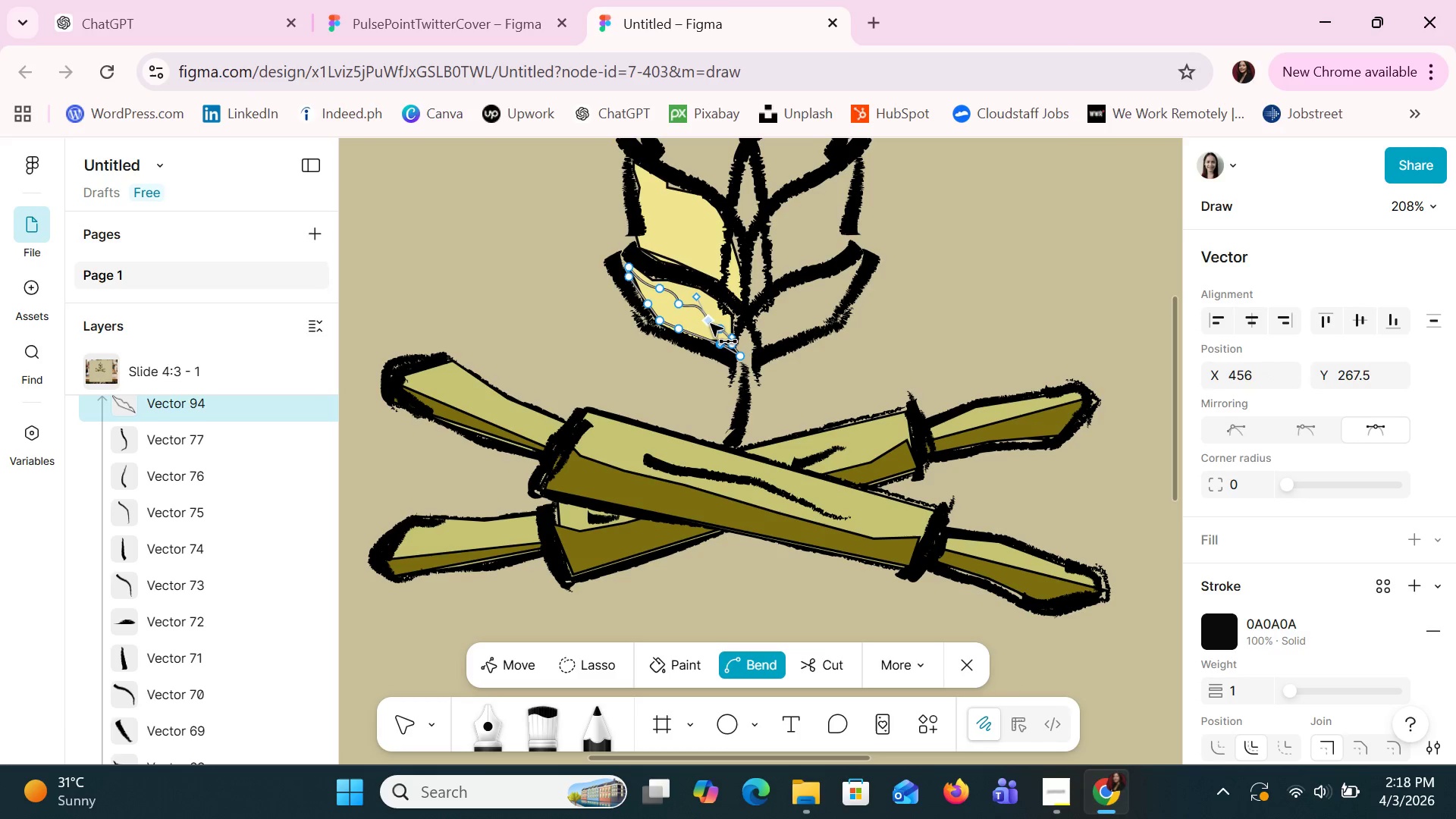 
left_click_drag(start_coordinate=[709, 323], to_coordinate=[739, 349])
 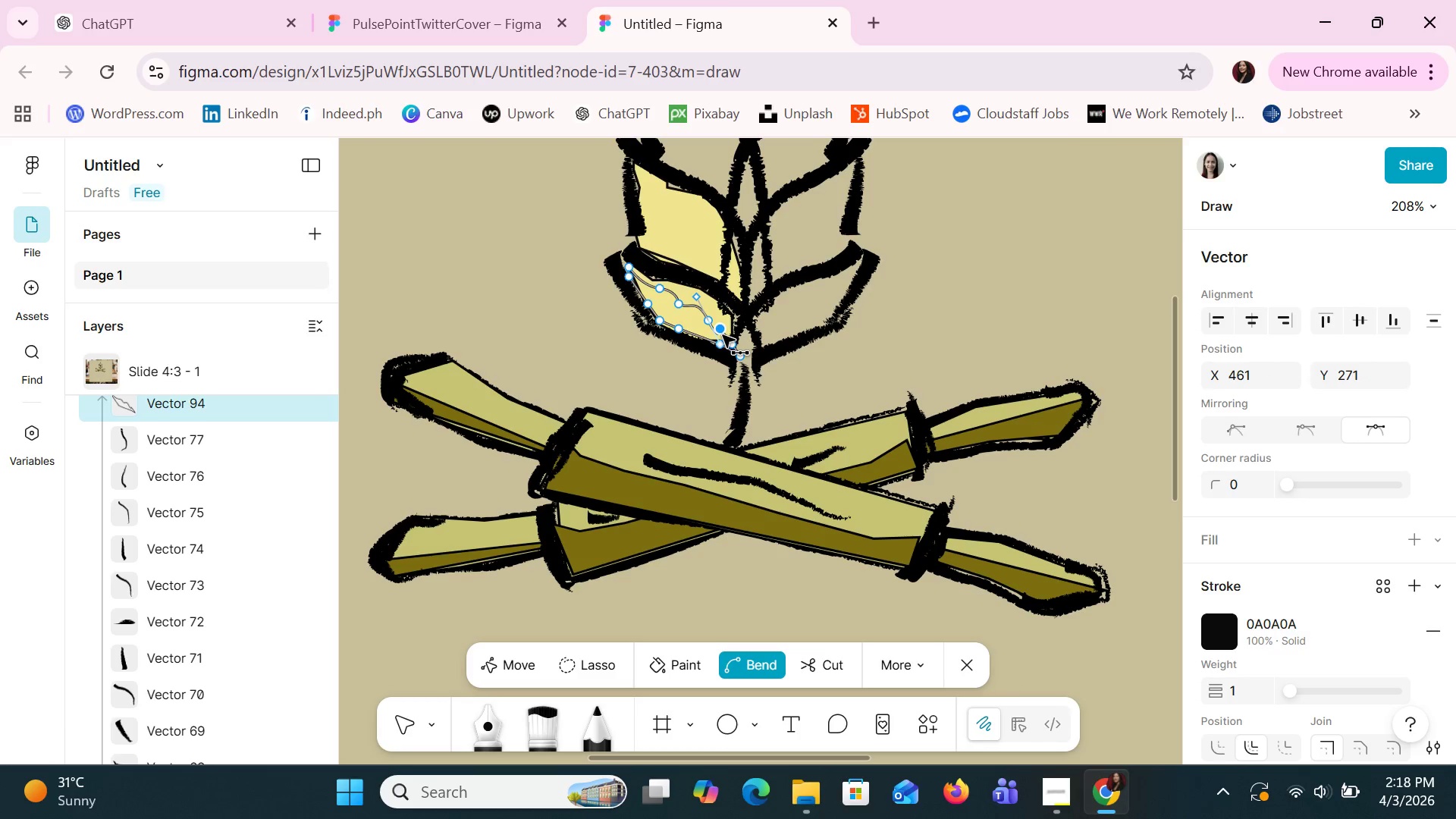 
left_click_drag(start_coordinate=[722, 328], to_coordinate=[748, 357])
 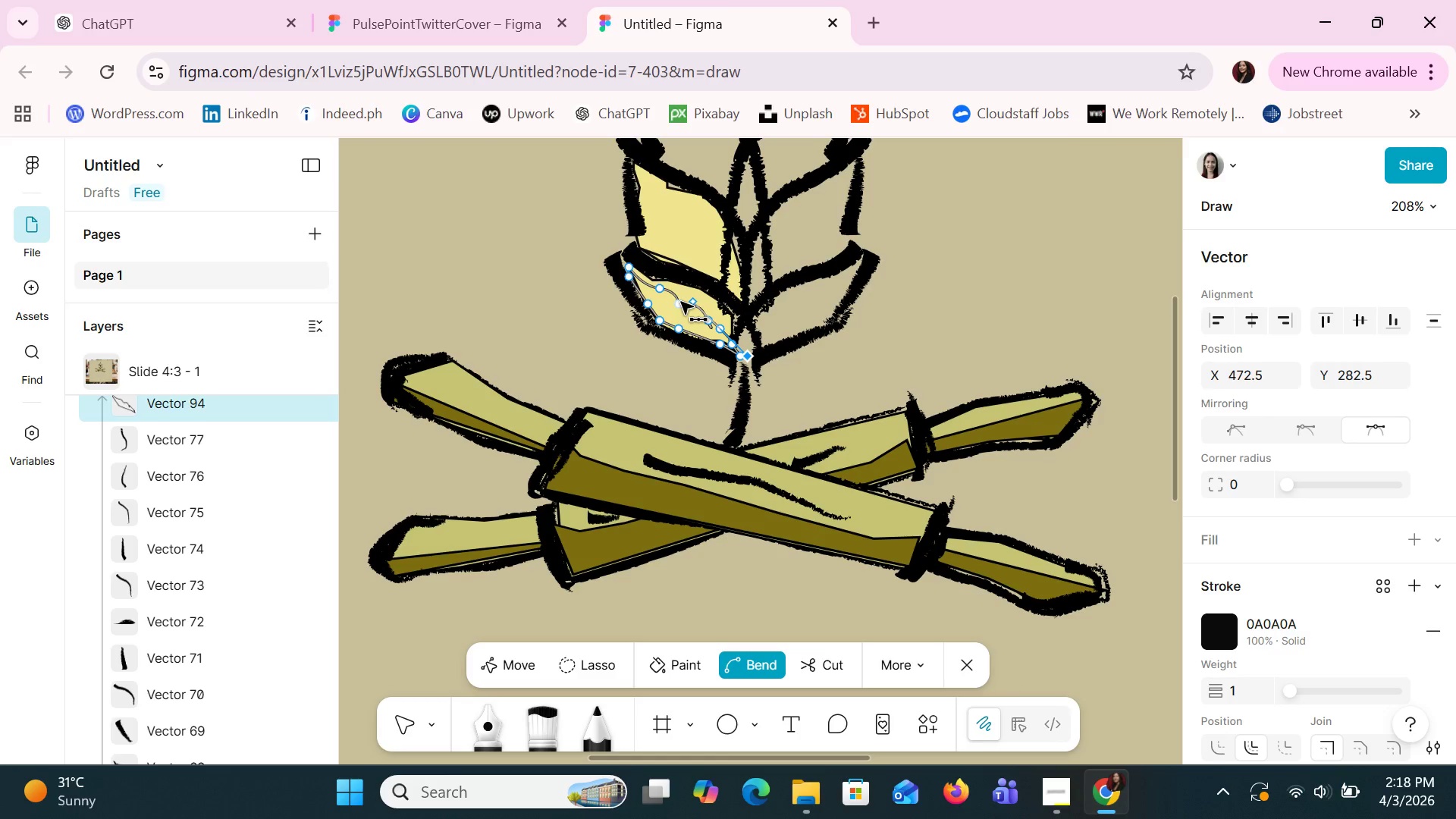 
left_click_drag(start_coordinate=[677, 296], to_coordinate=[677, 311])
 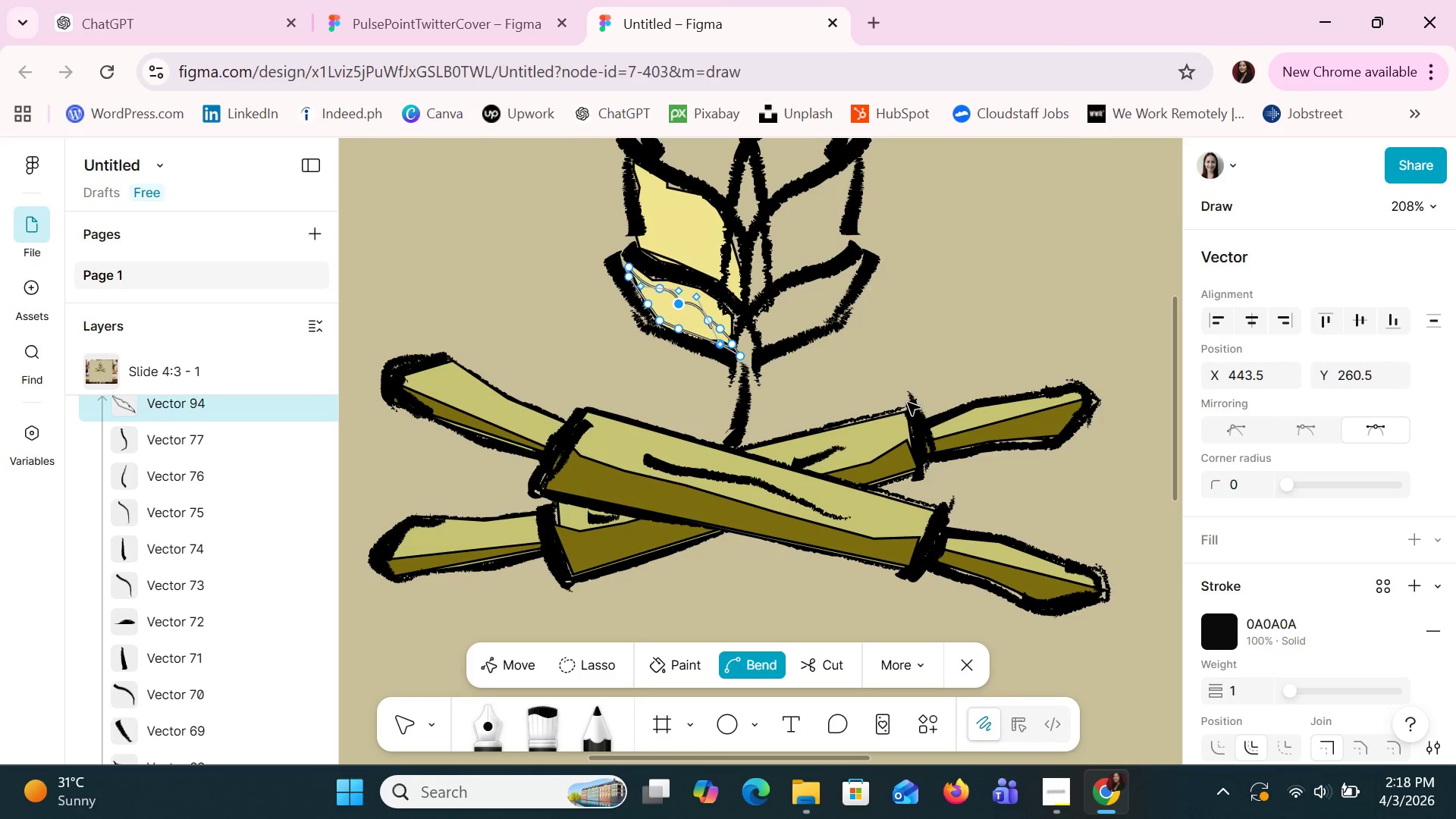 
left_click([986, 315])
 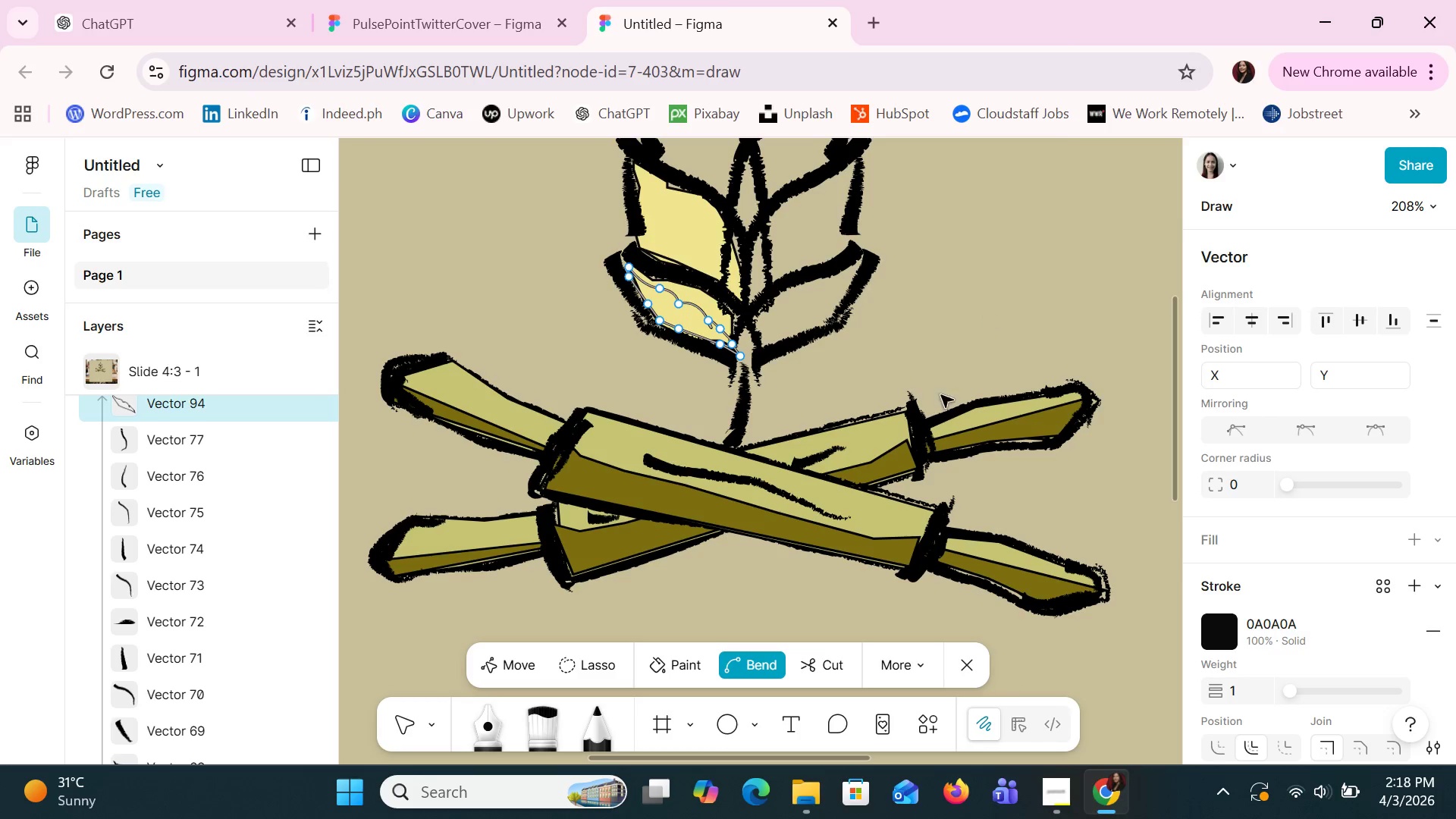 
mouse_move([549, 656])
 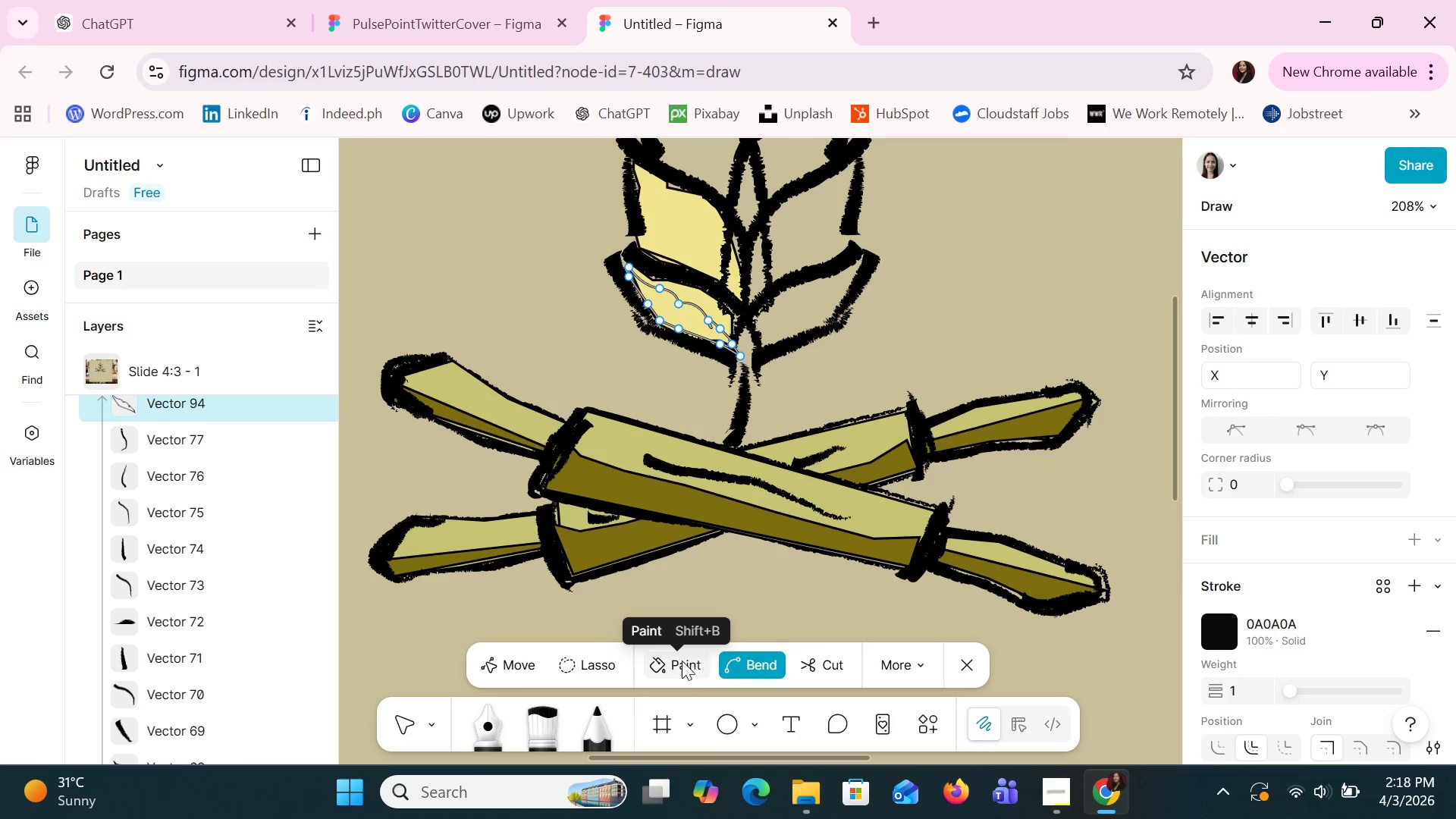 
left_click([673, 664])
 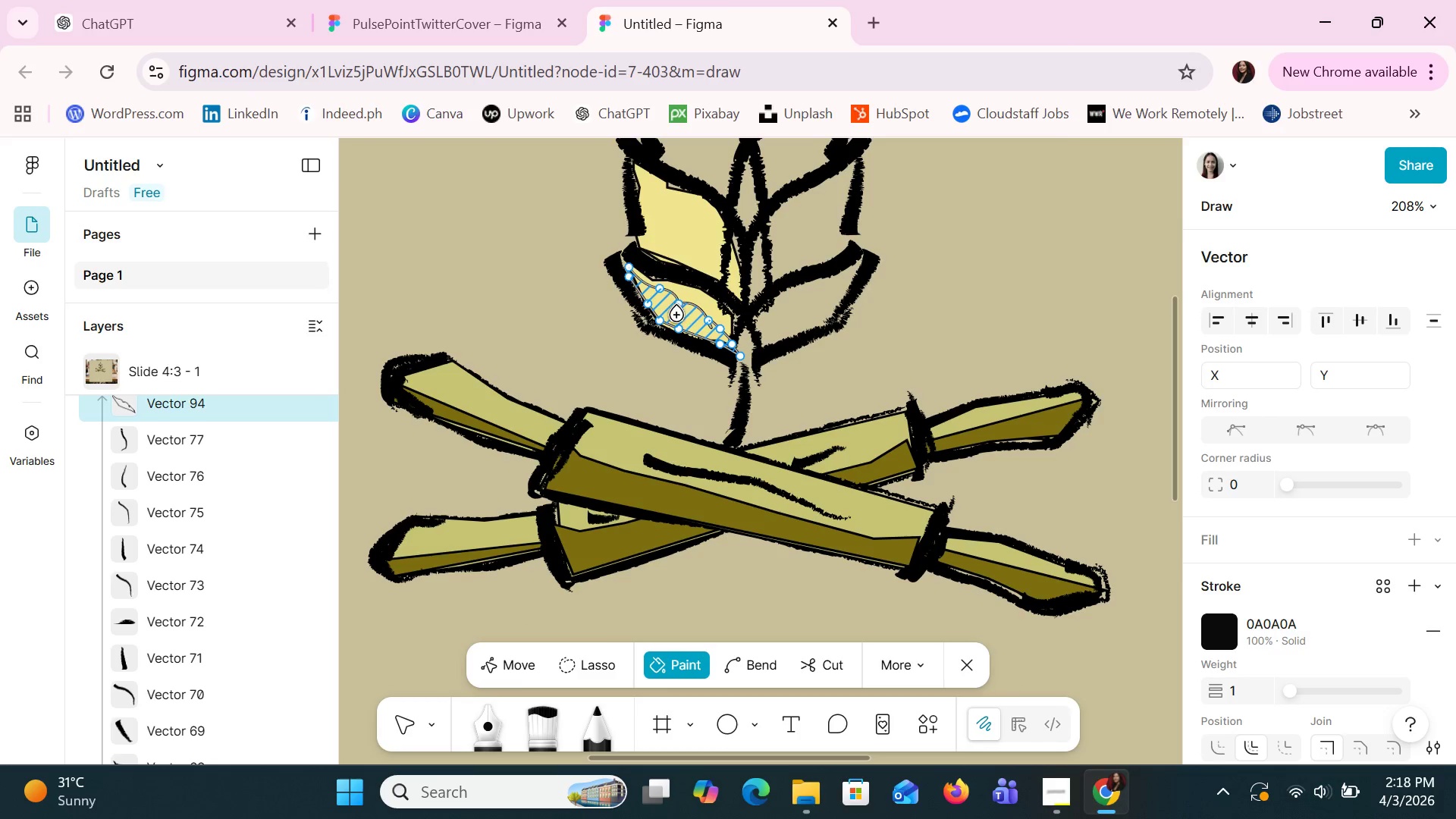 
double_click([677, 315])
 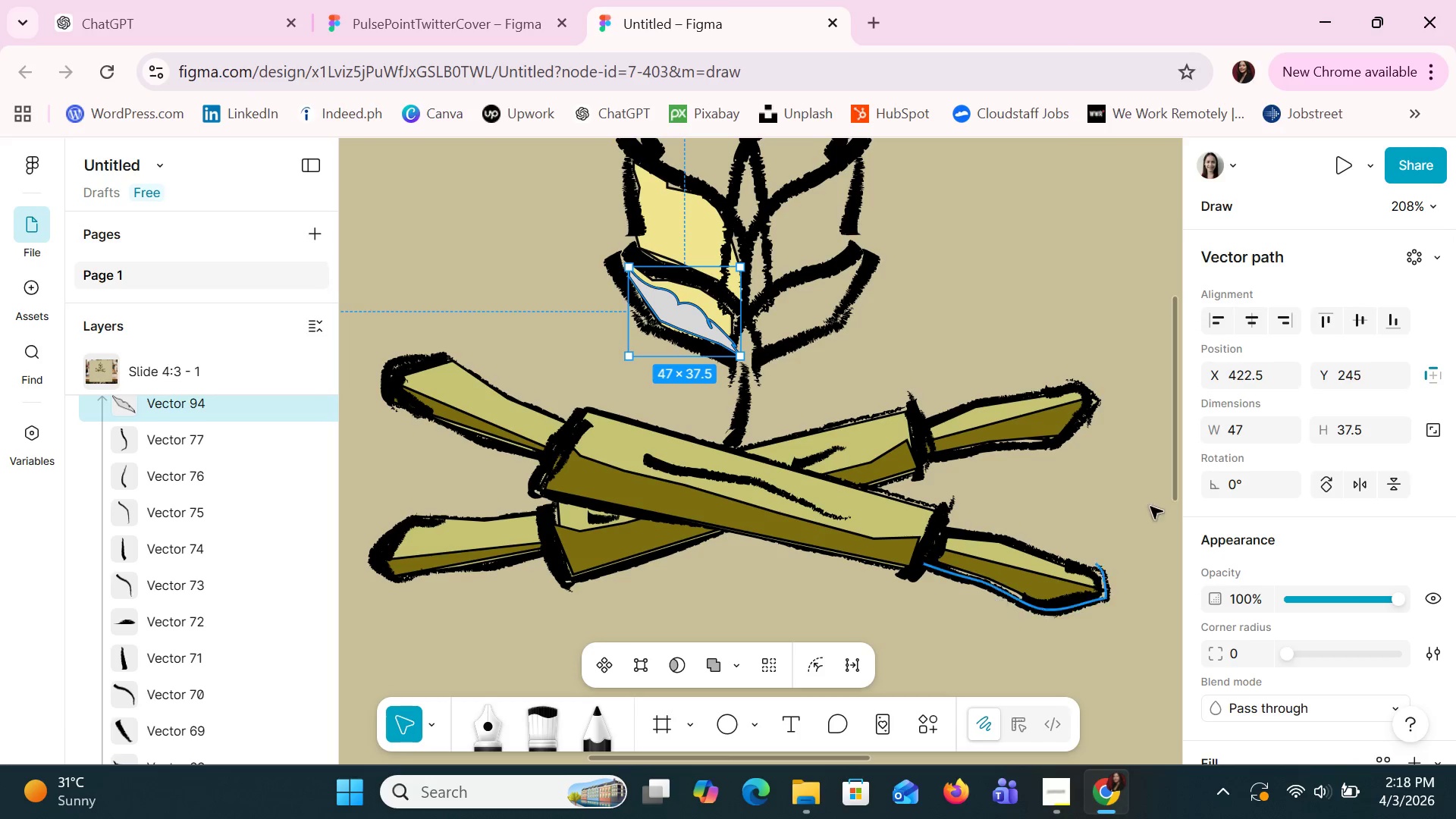 
wait(5.67)
 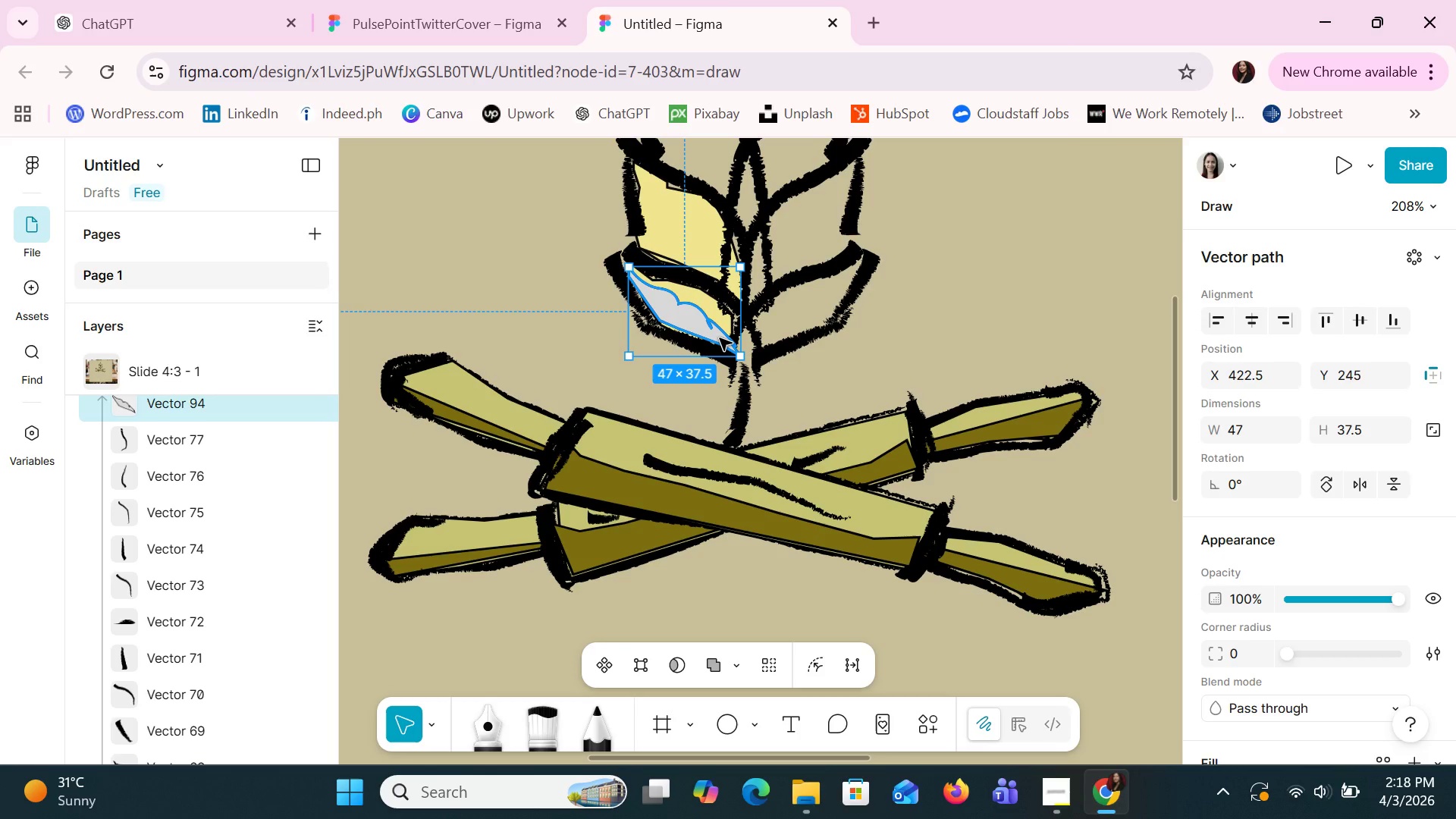 
scroll: coordinate [1250, 506], scroll_direction: down, amount: 3.0
 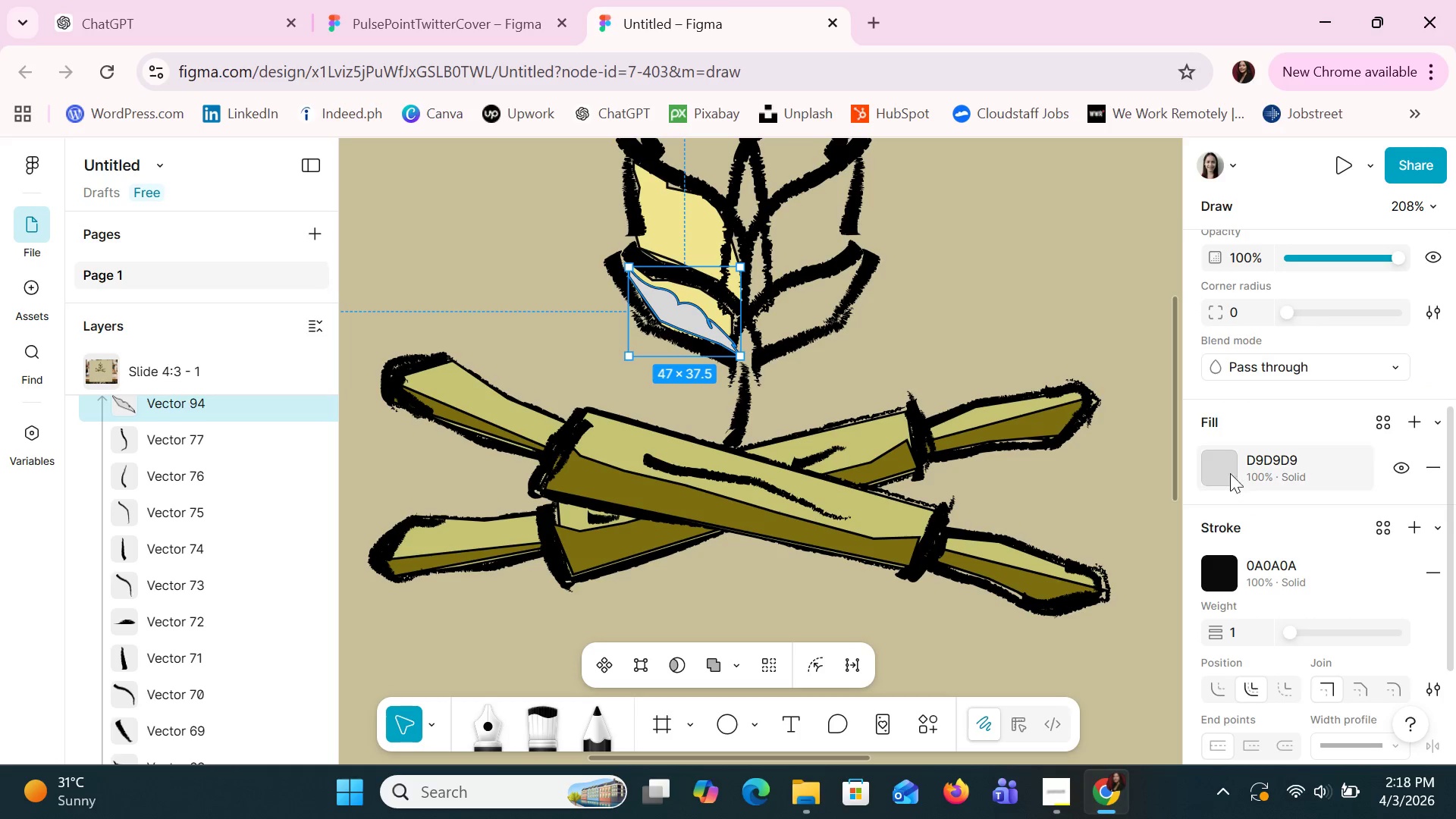 
left_click([1224, 458])
 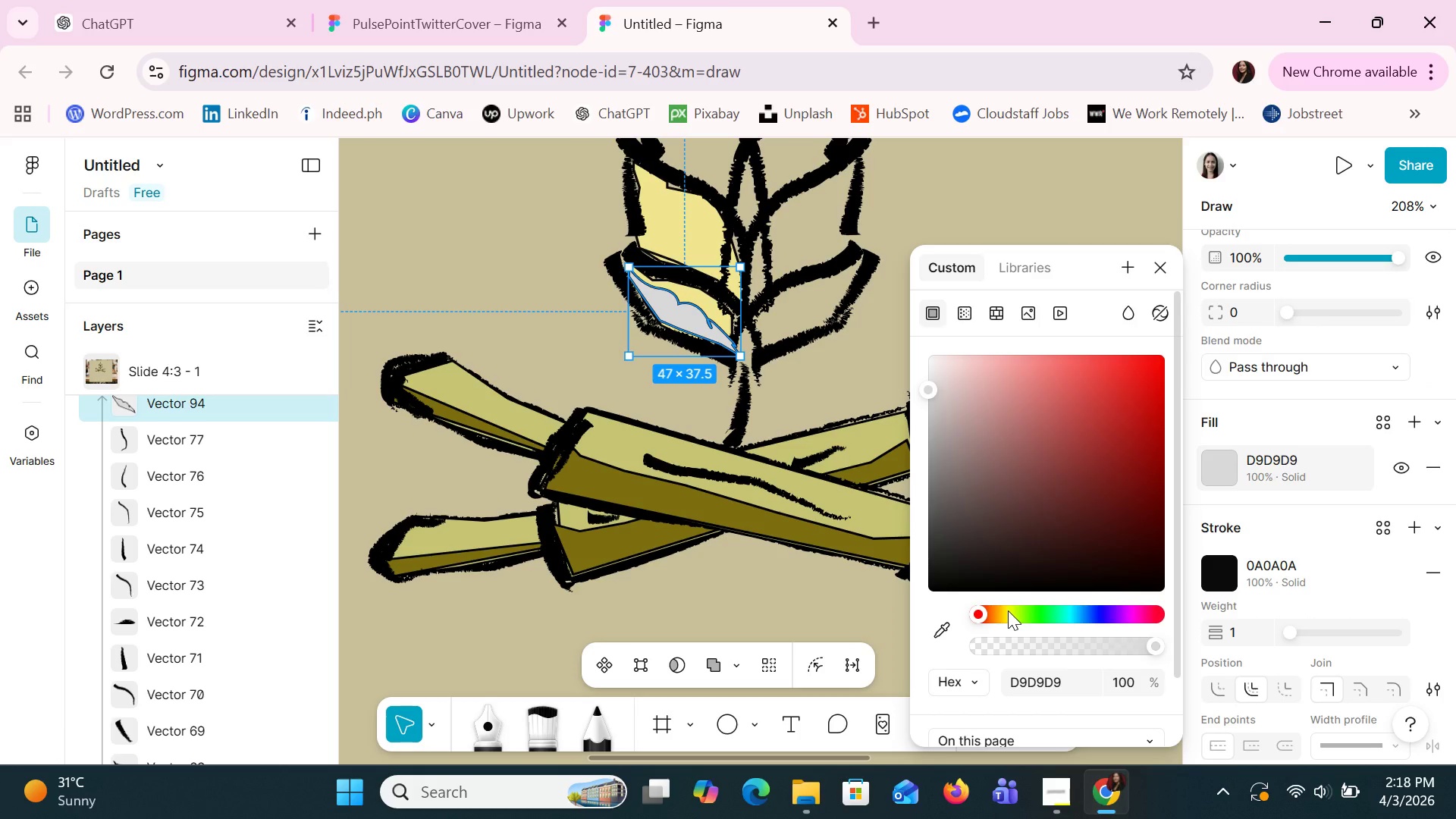 
left_click([1008, 610])
 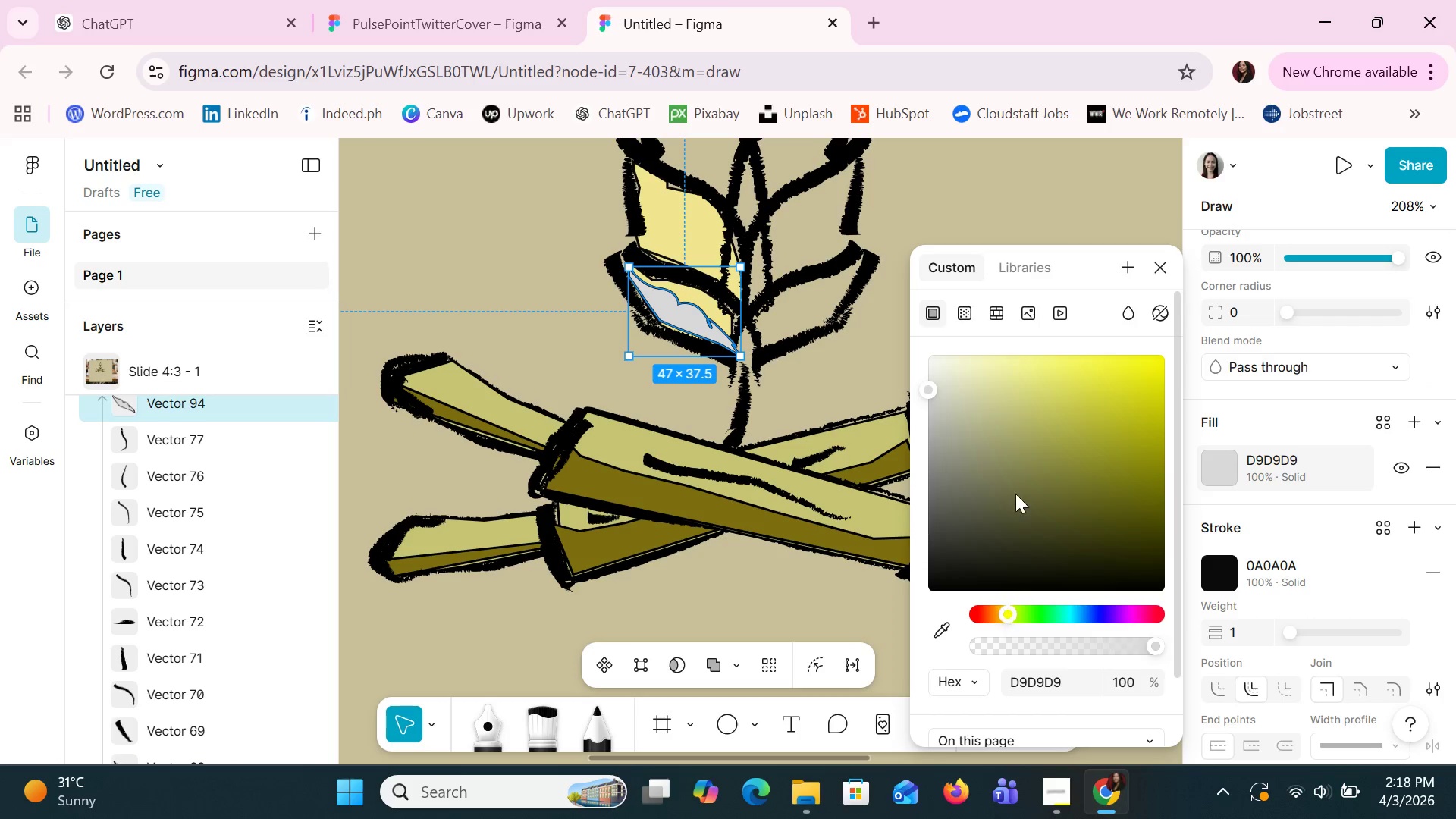 
left_click([1025, 458])
 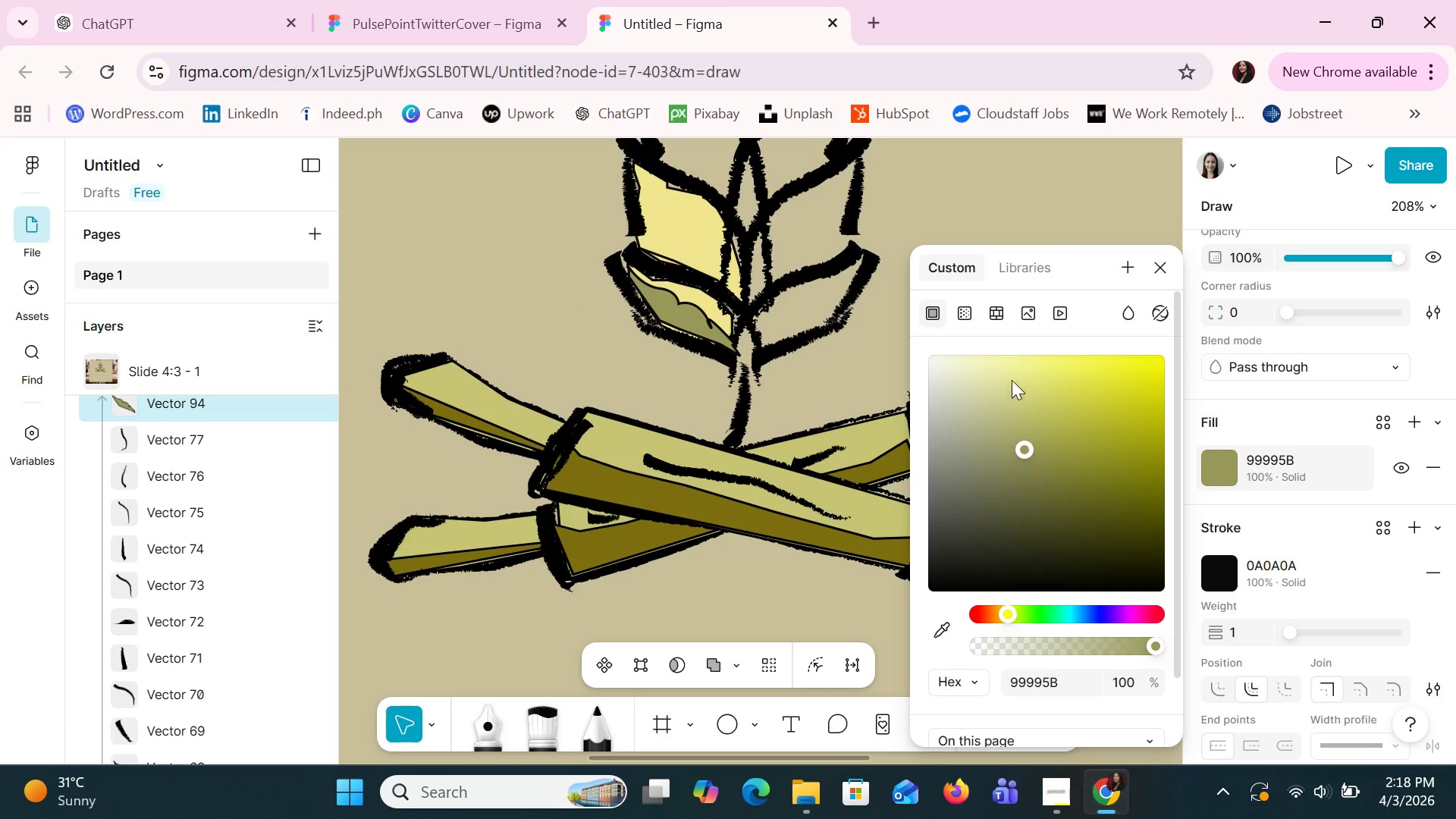 
left_click([1008, 366])
 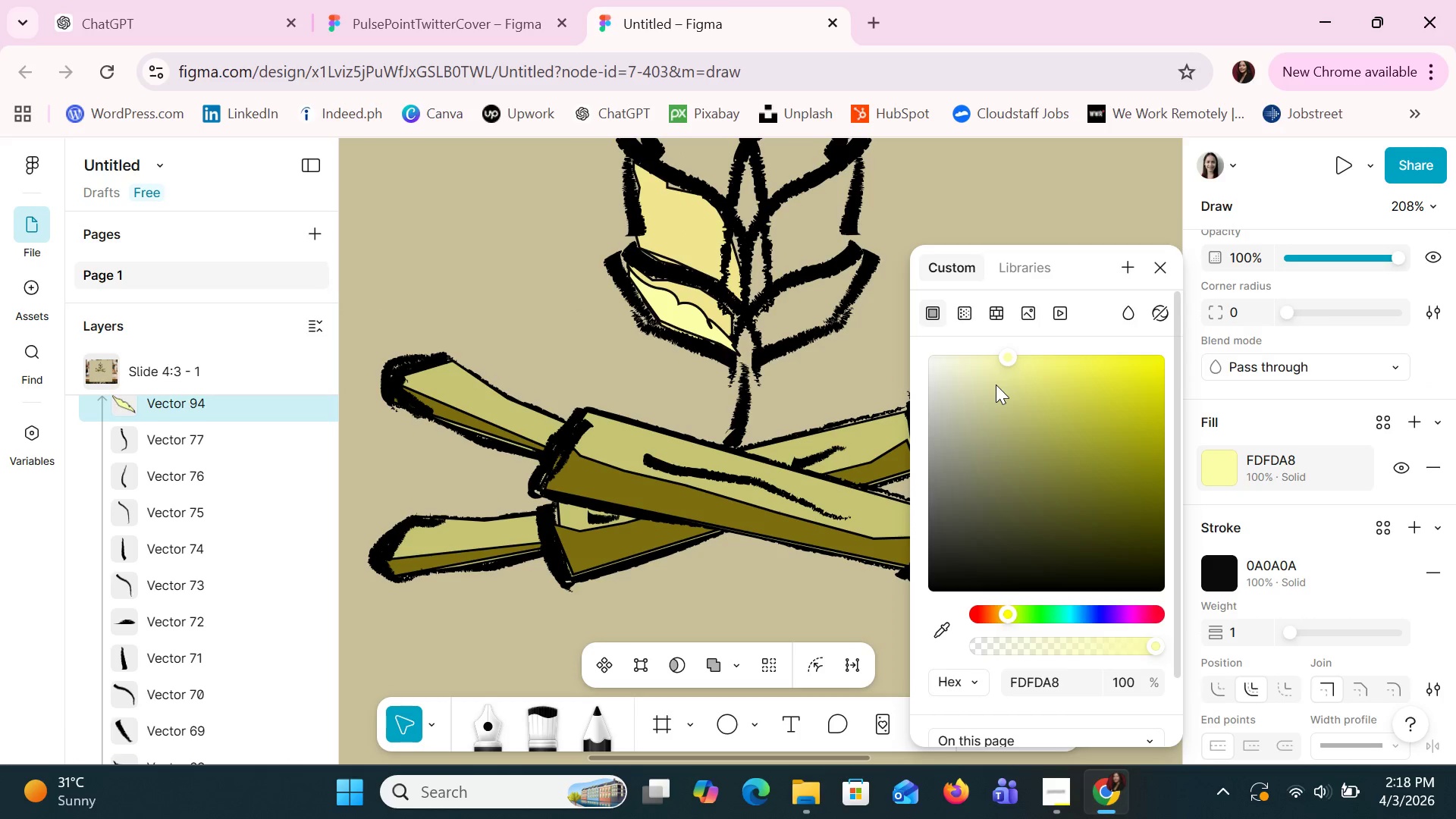 
left_click([996, 384])
 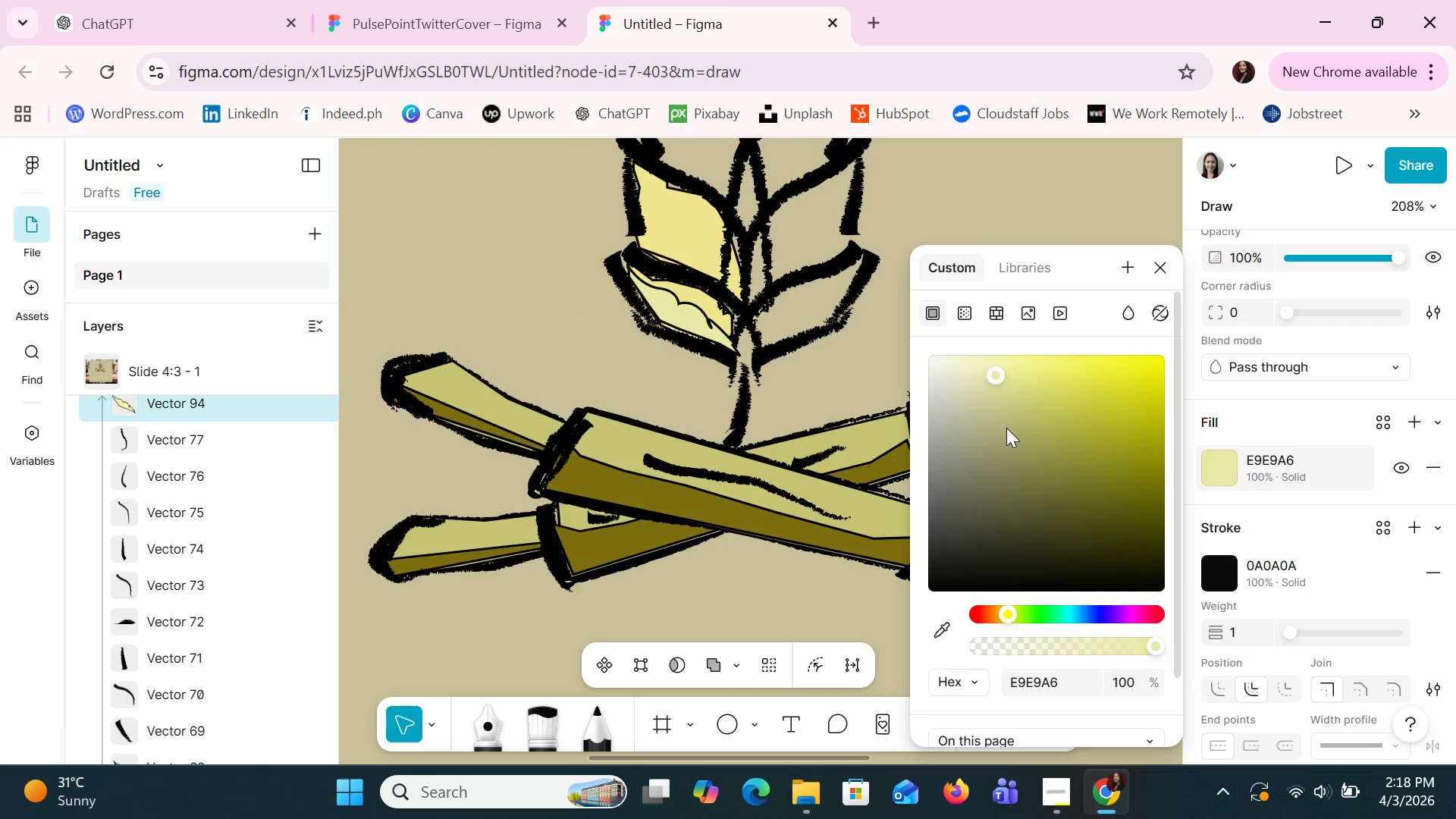 
left_click([1006, 428])
 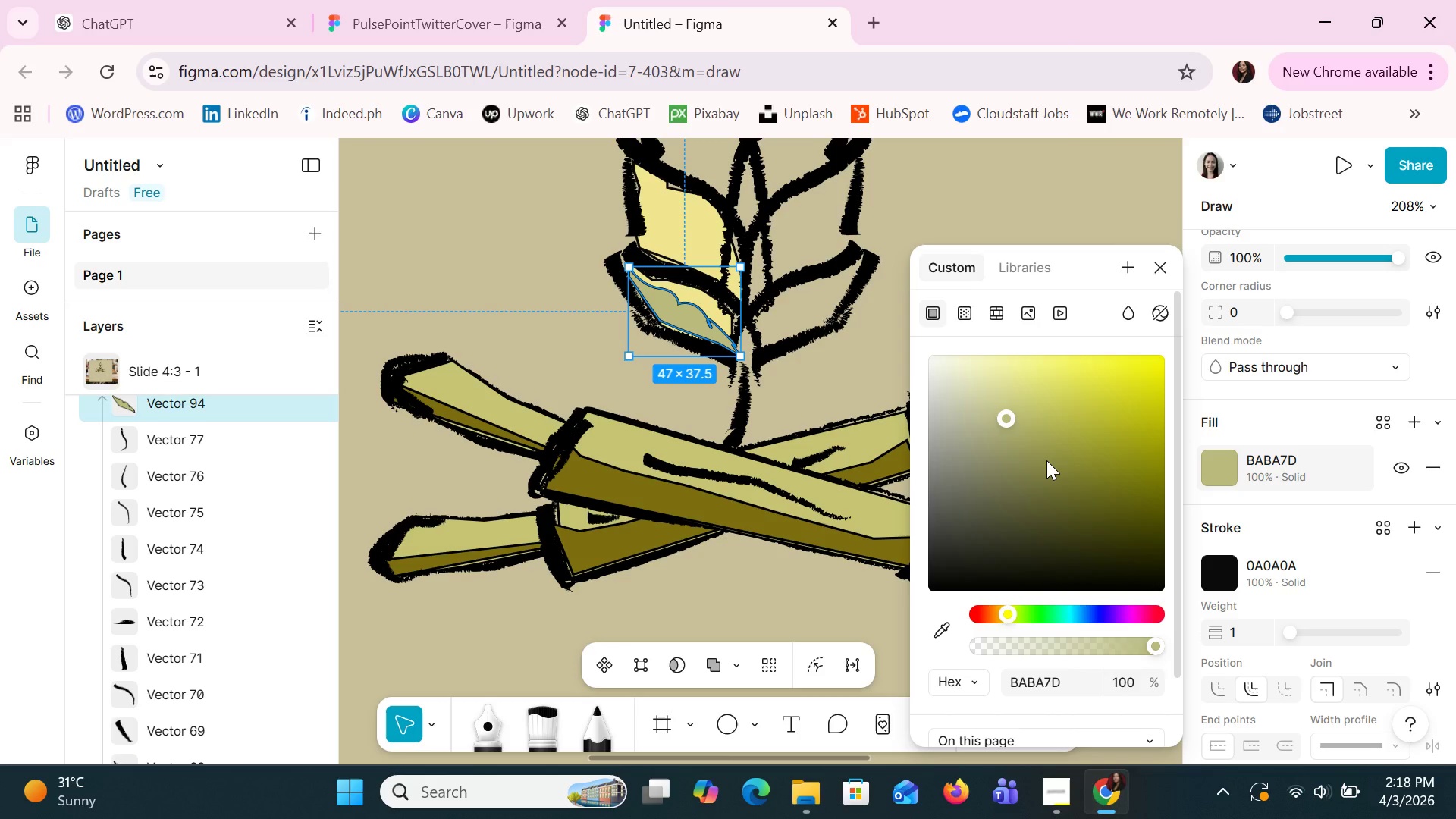 
wait(13.95)
 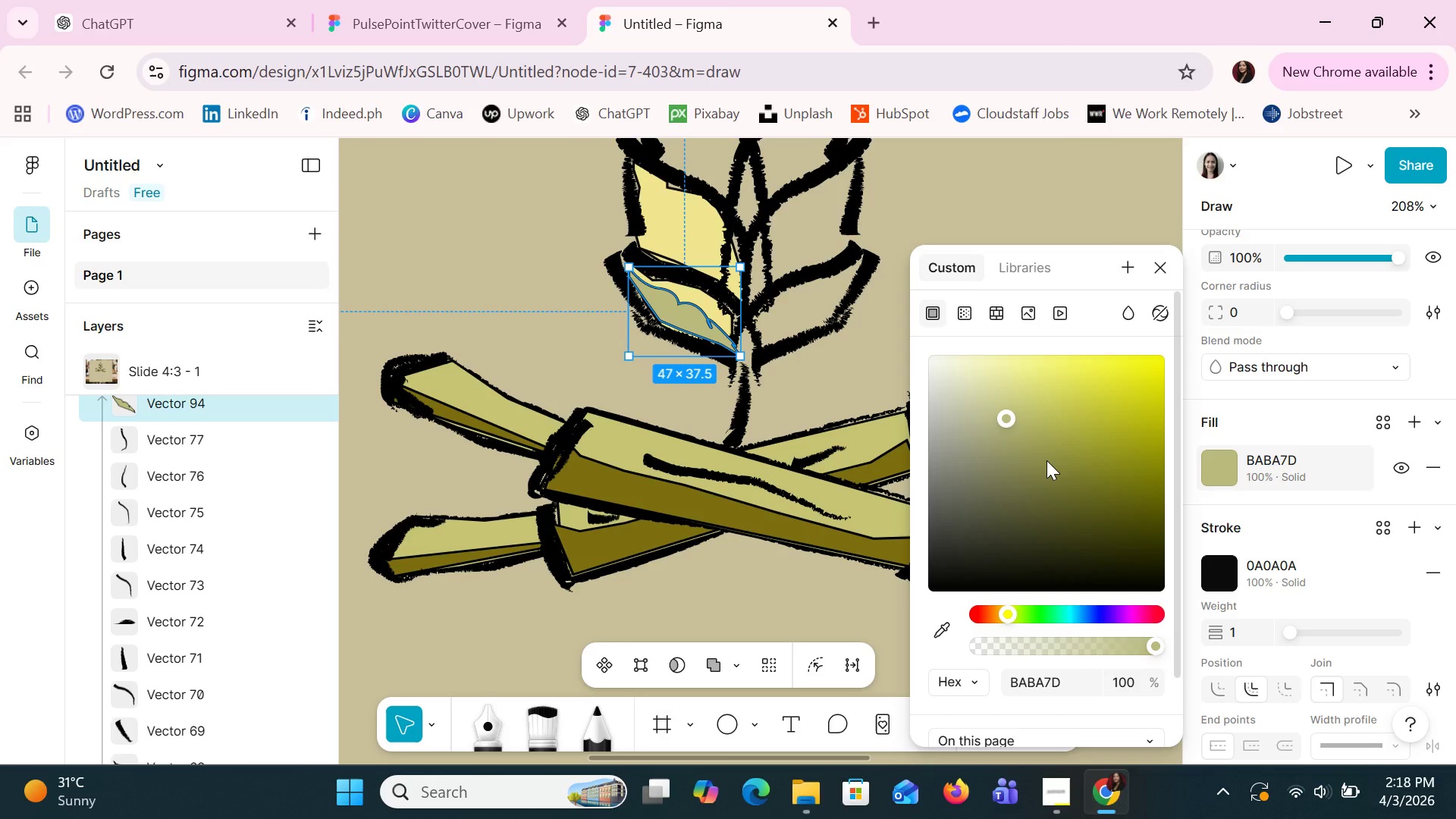 
left_click([971, 406])
 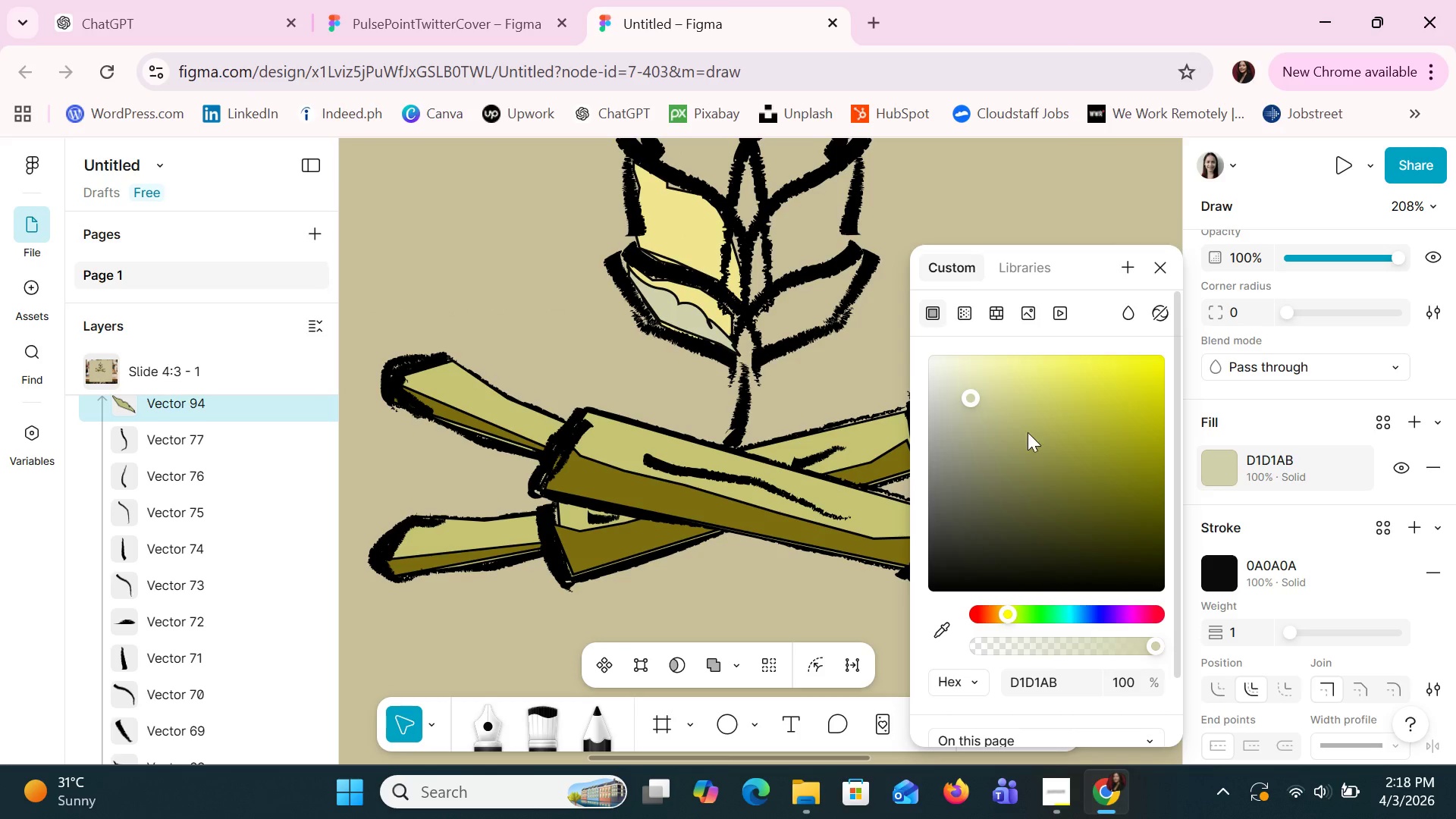 
left_click([1031, 432])
 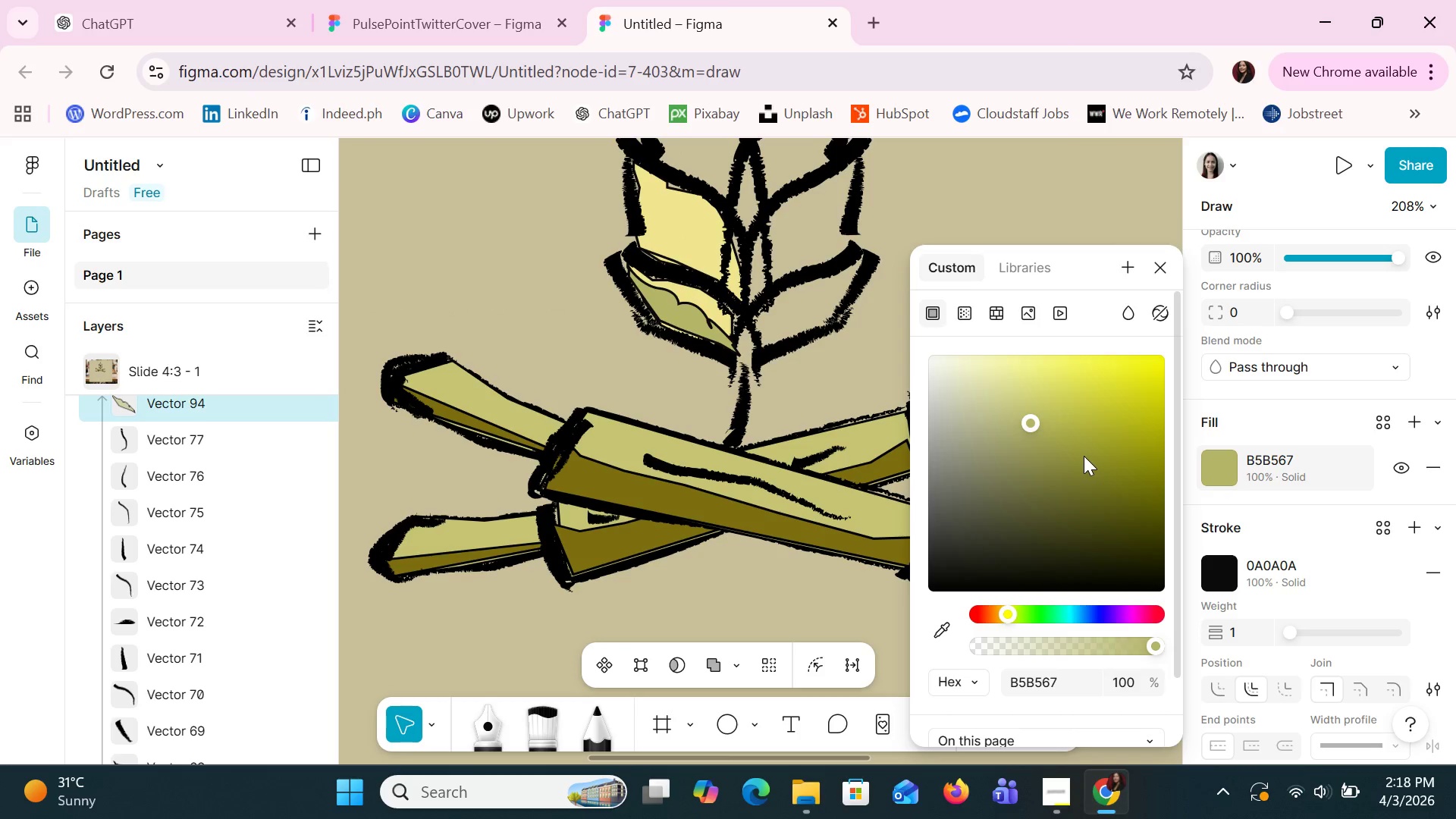 
left_click([1084, 456])
 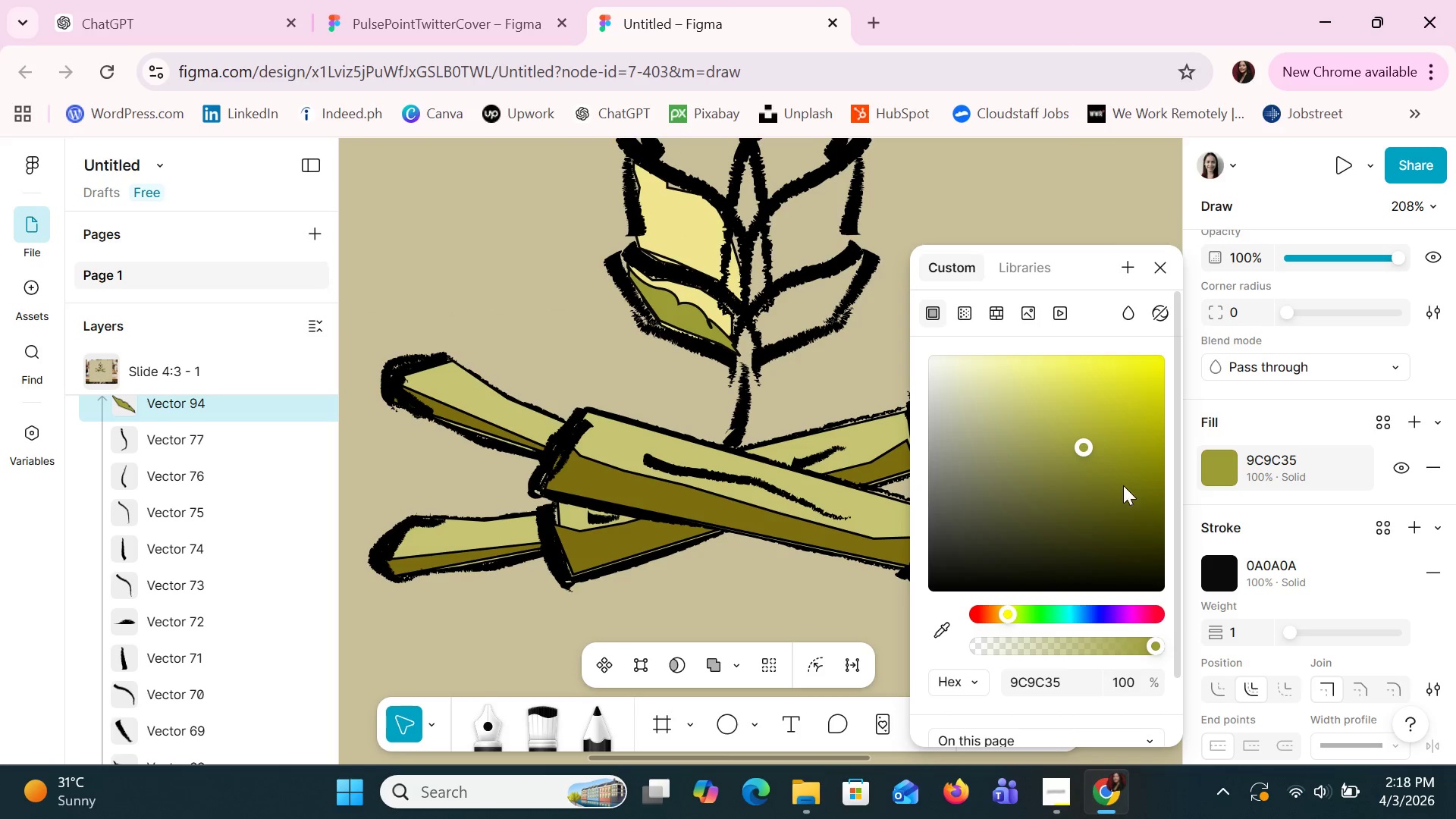 
left_click([1123, 485])
 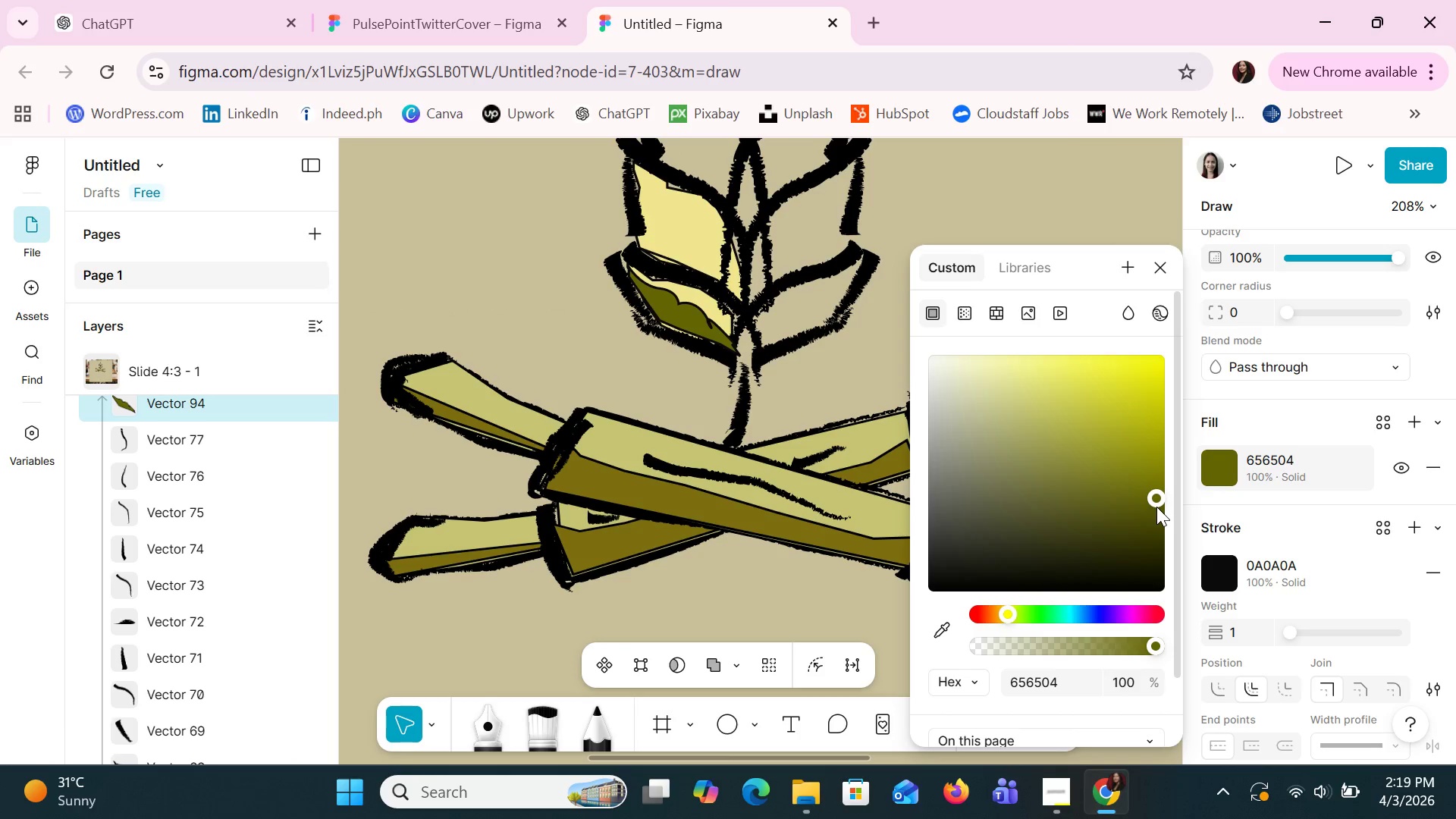 
left_click([1156, 507])
 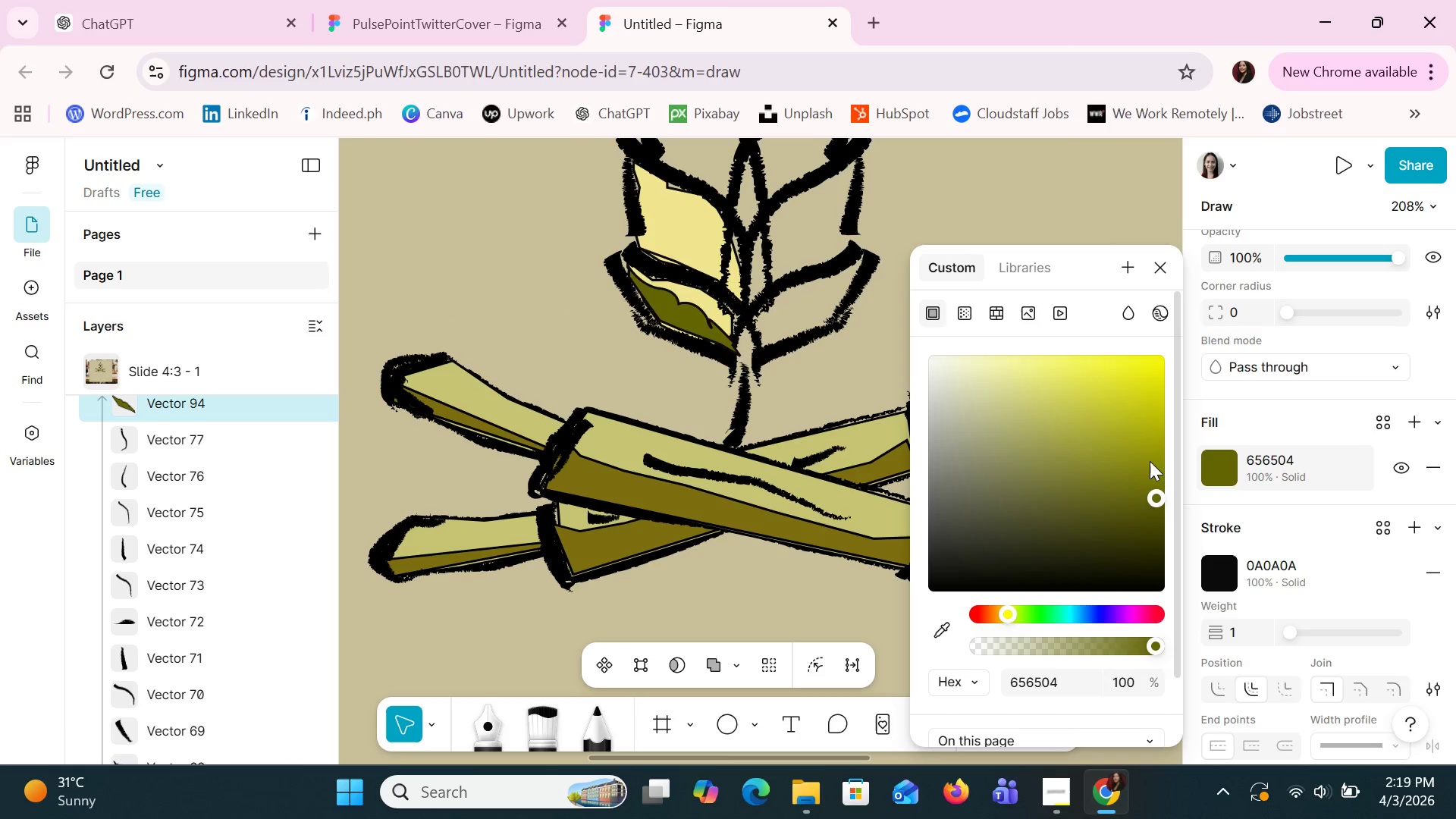 
left_click([1150, 447])
 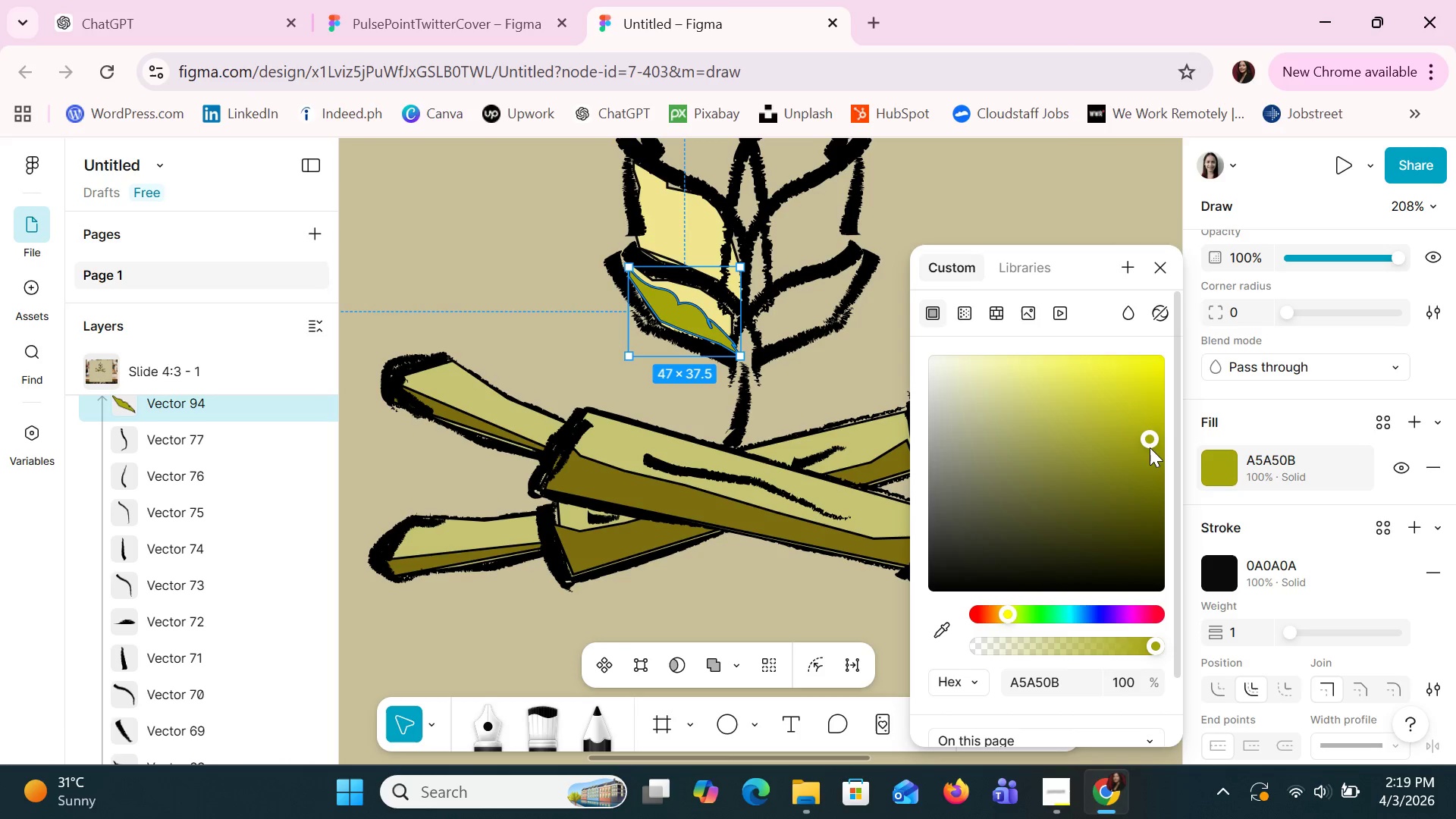 
left_click([1150, 497])
 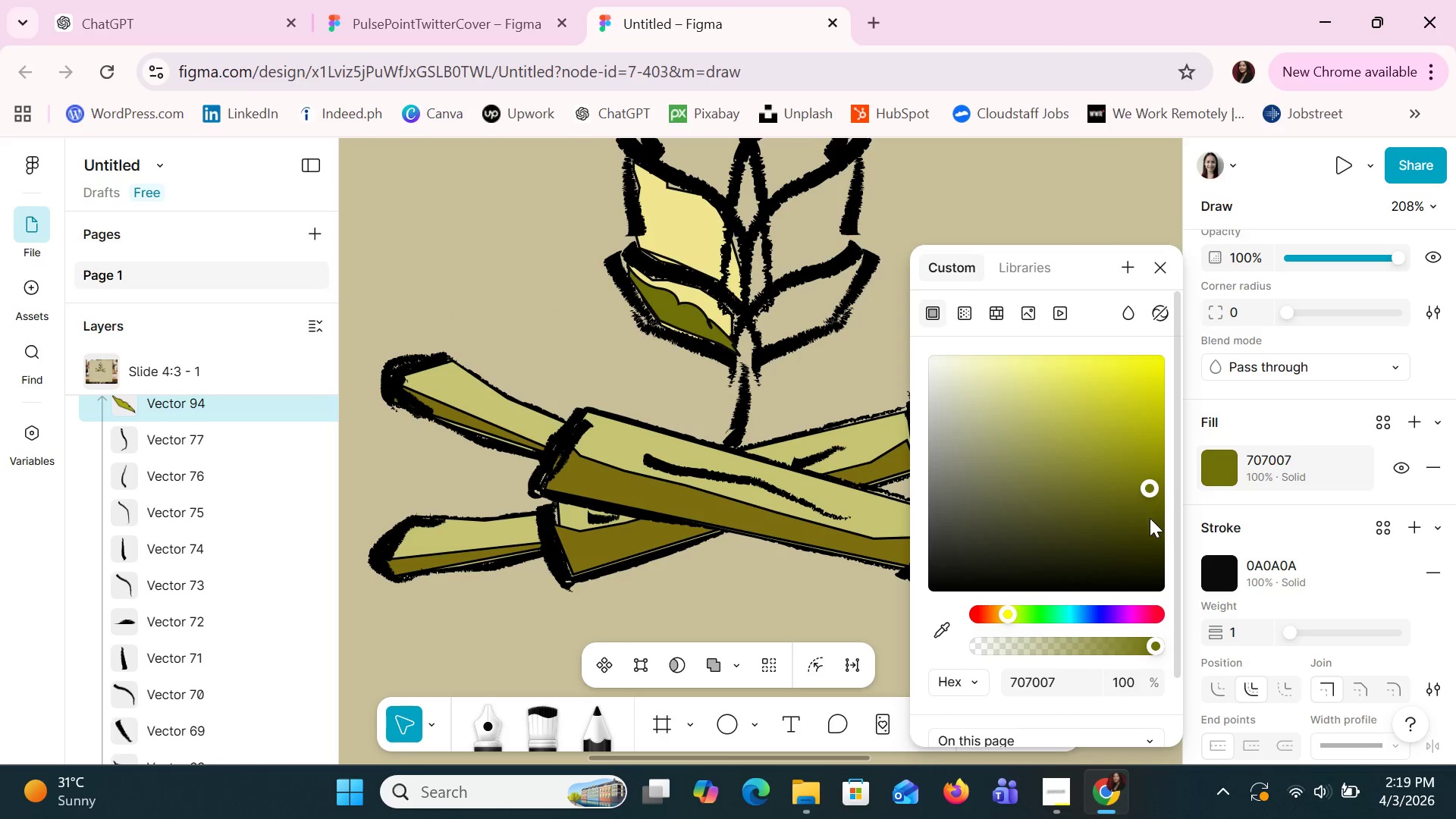 
left_click([1151, 522])
 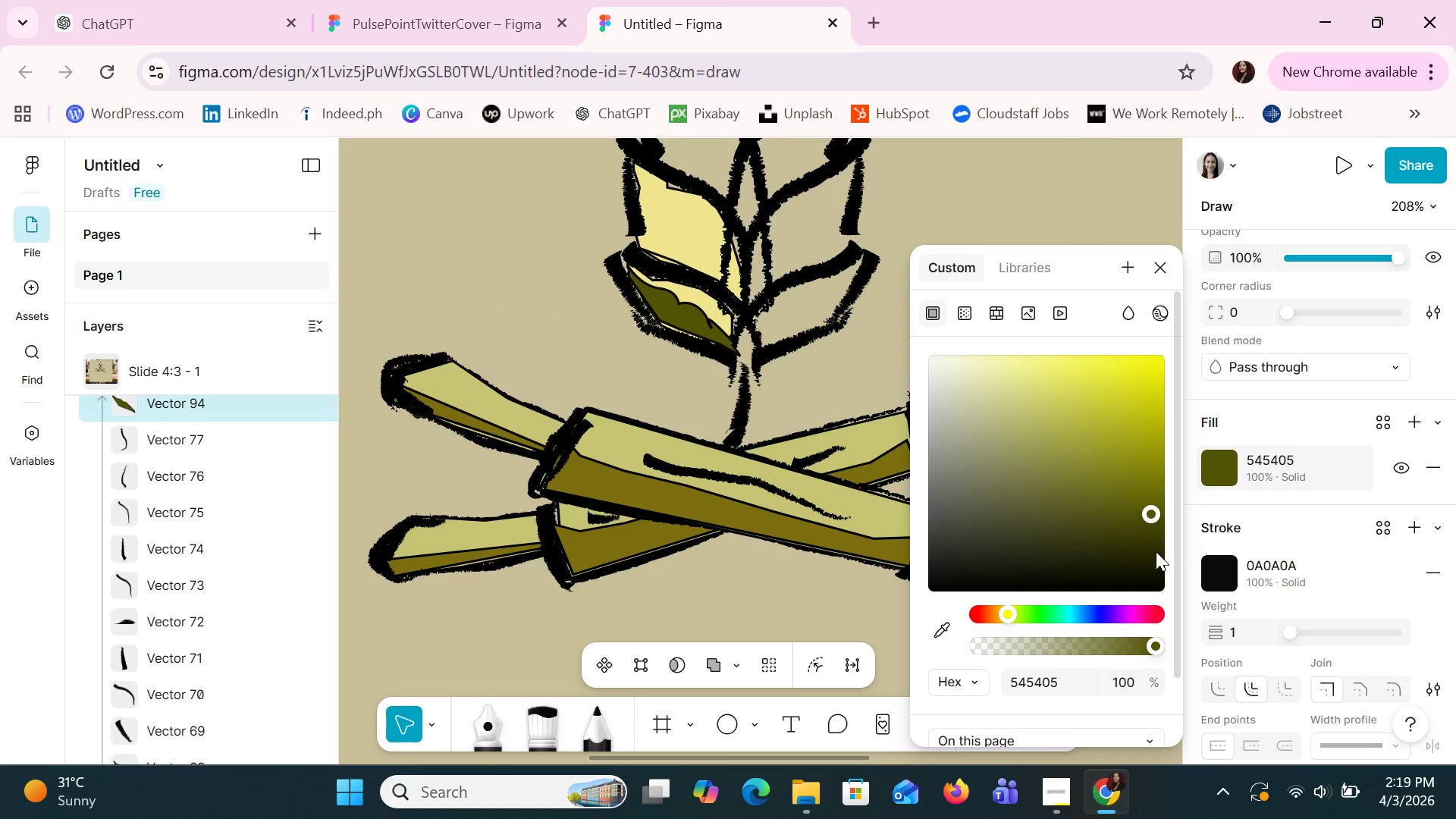 
left_click([1154, 565])
 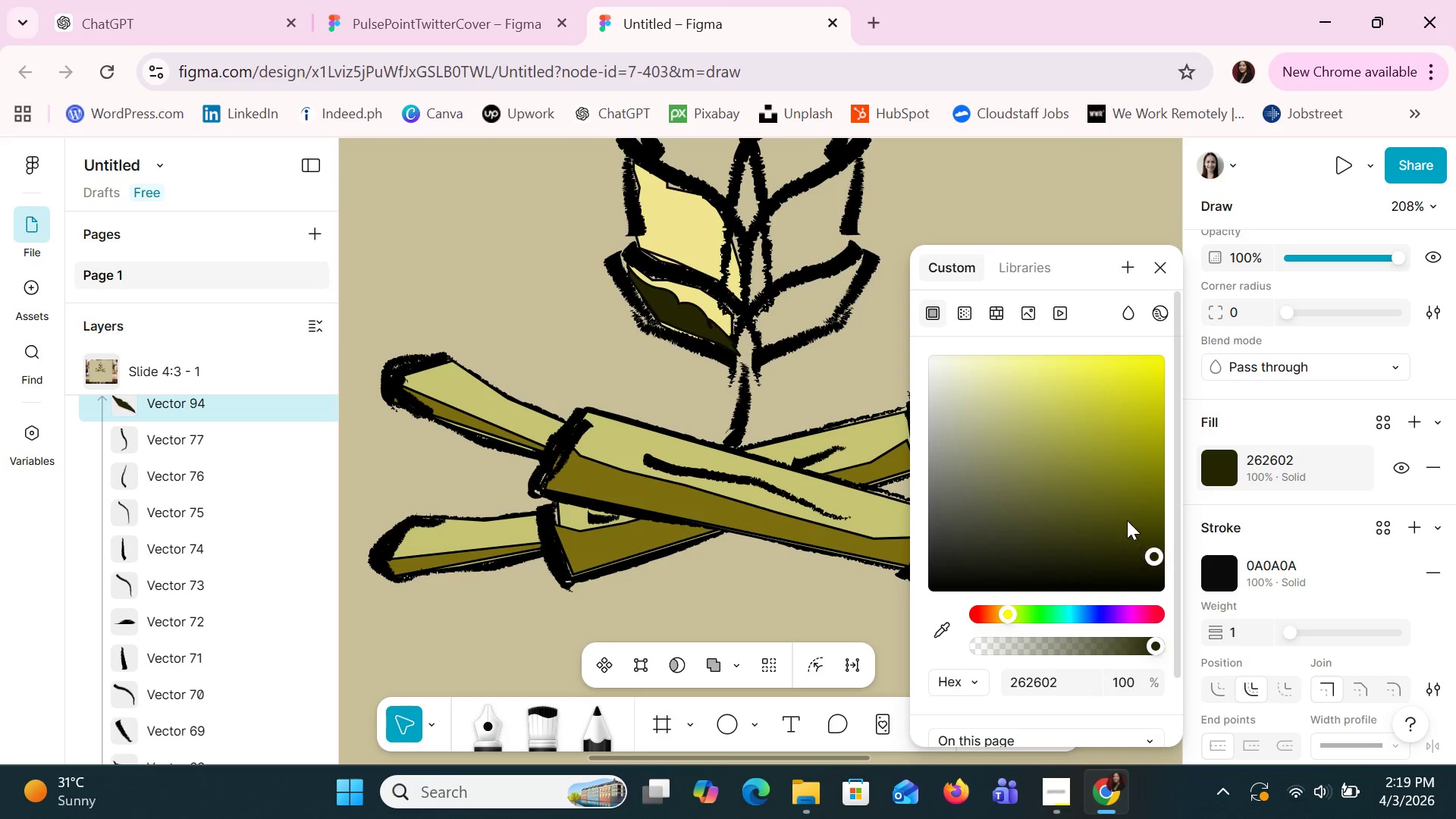 
left_click([1127, 519])
 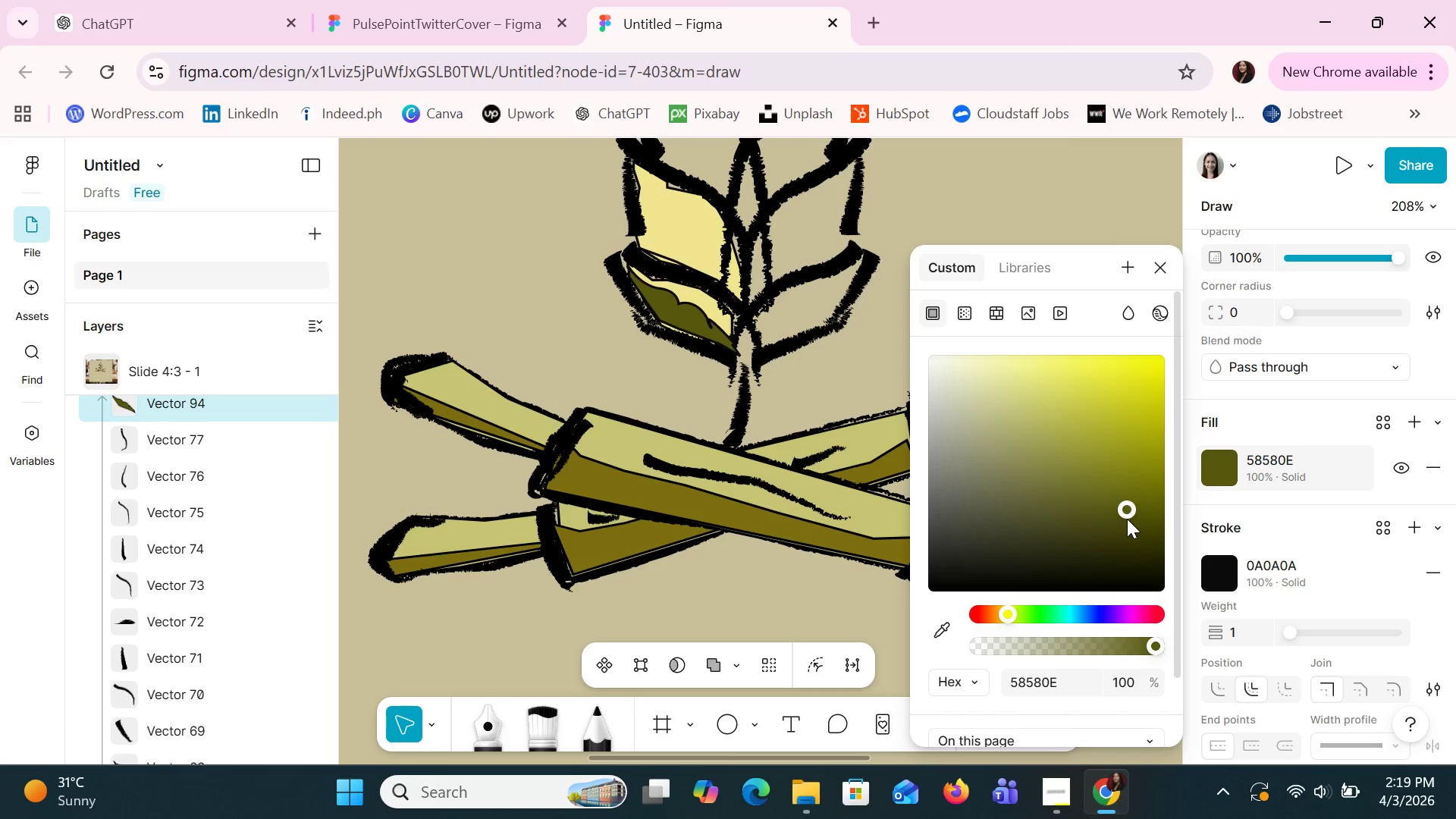 
left_click([1104, 495])
 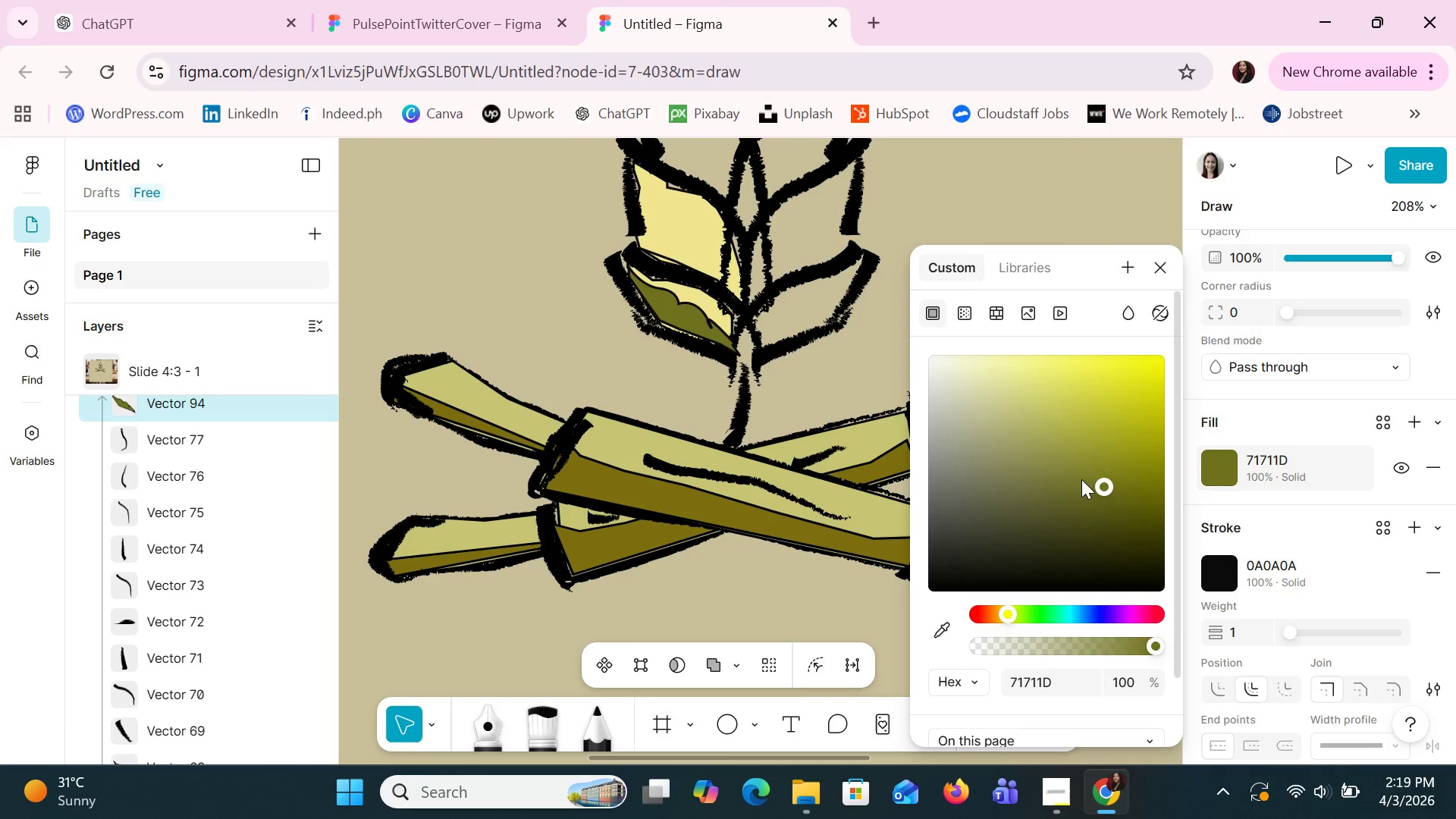 
left_click([1068, 468])
 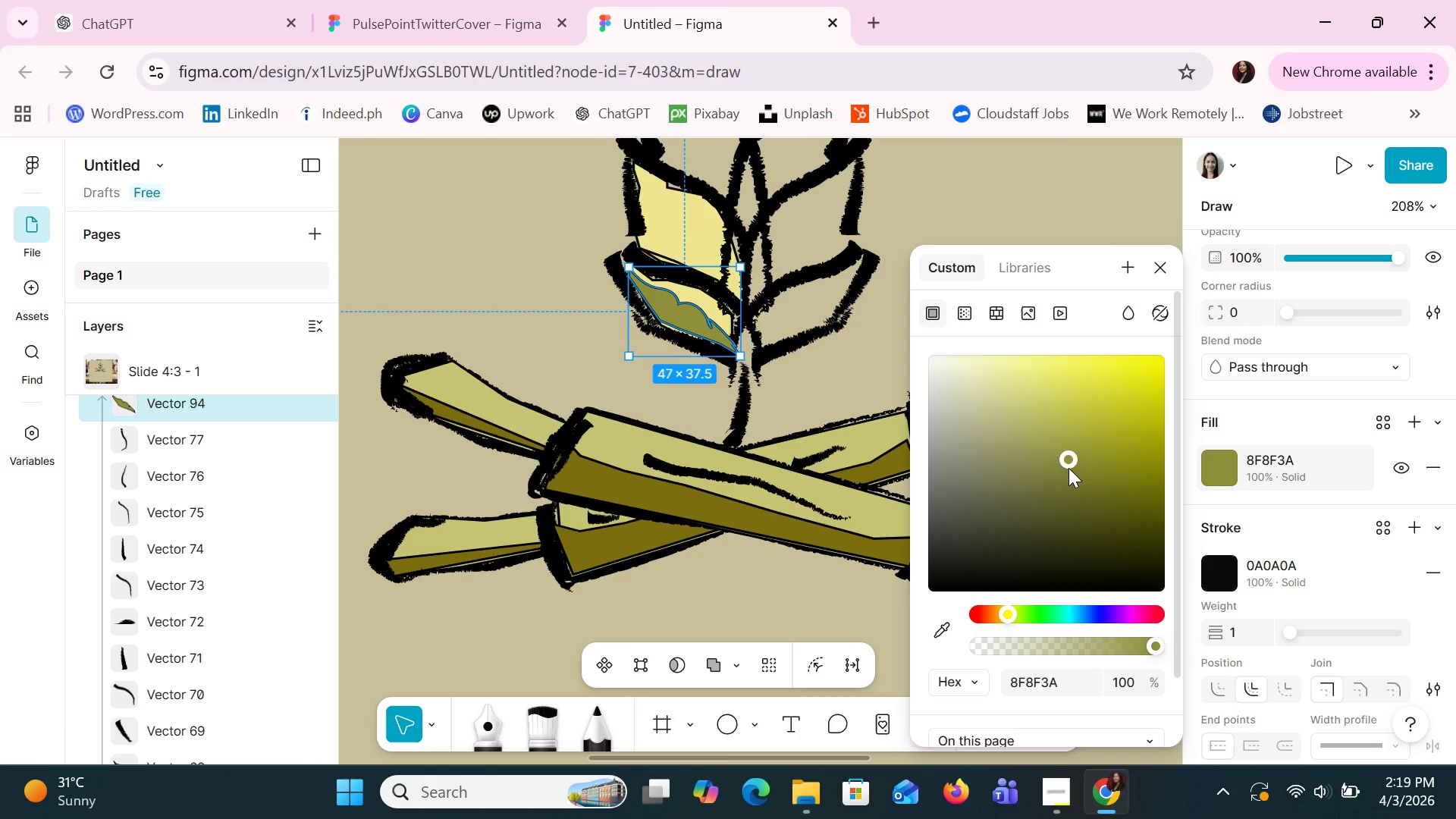 
left_click([1034, 441])
 